 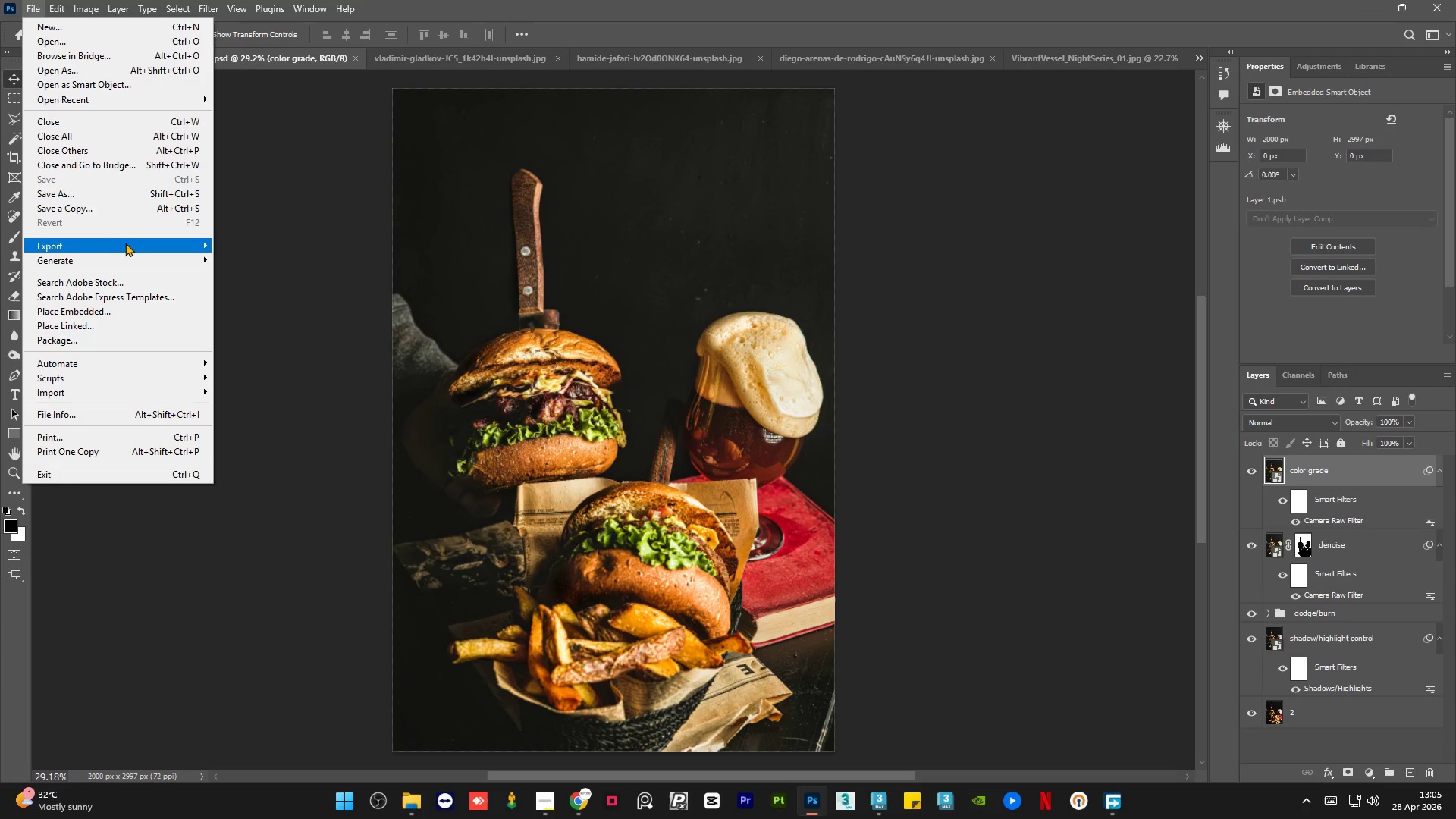 
left_click([287, 253])
 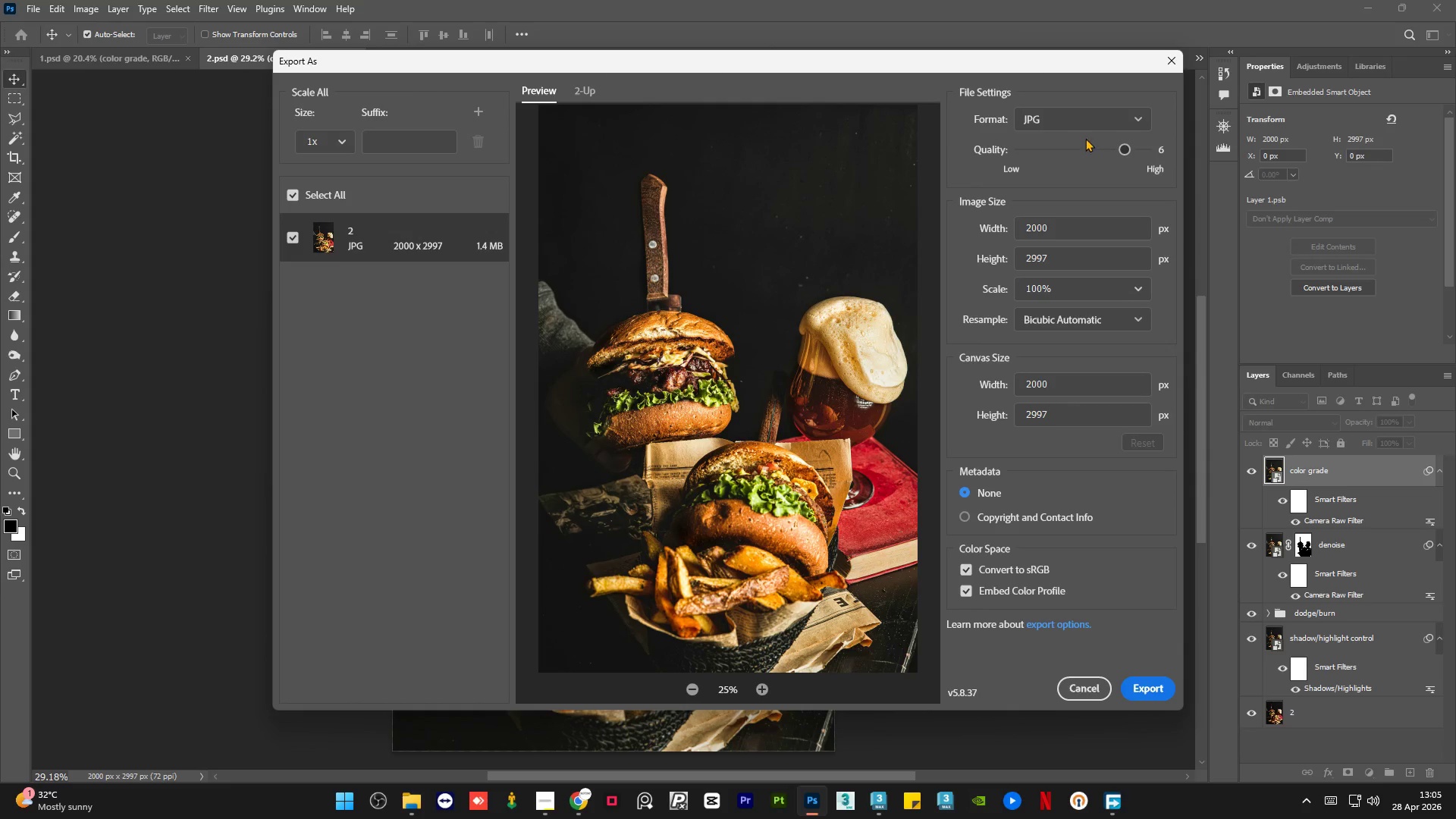 
left_click_drag(start_coordinate=[1125, 149], to_coordinate=[1205, 162])
 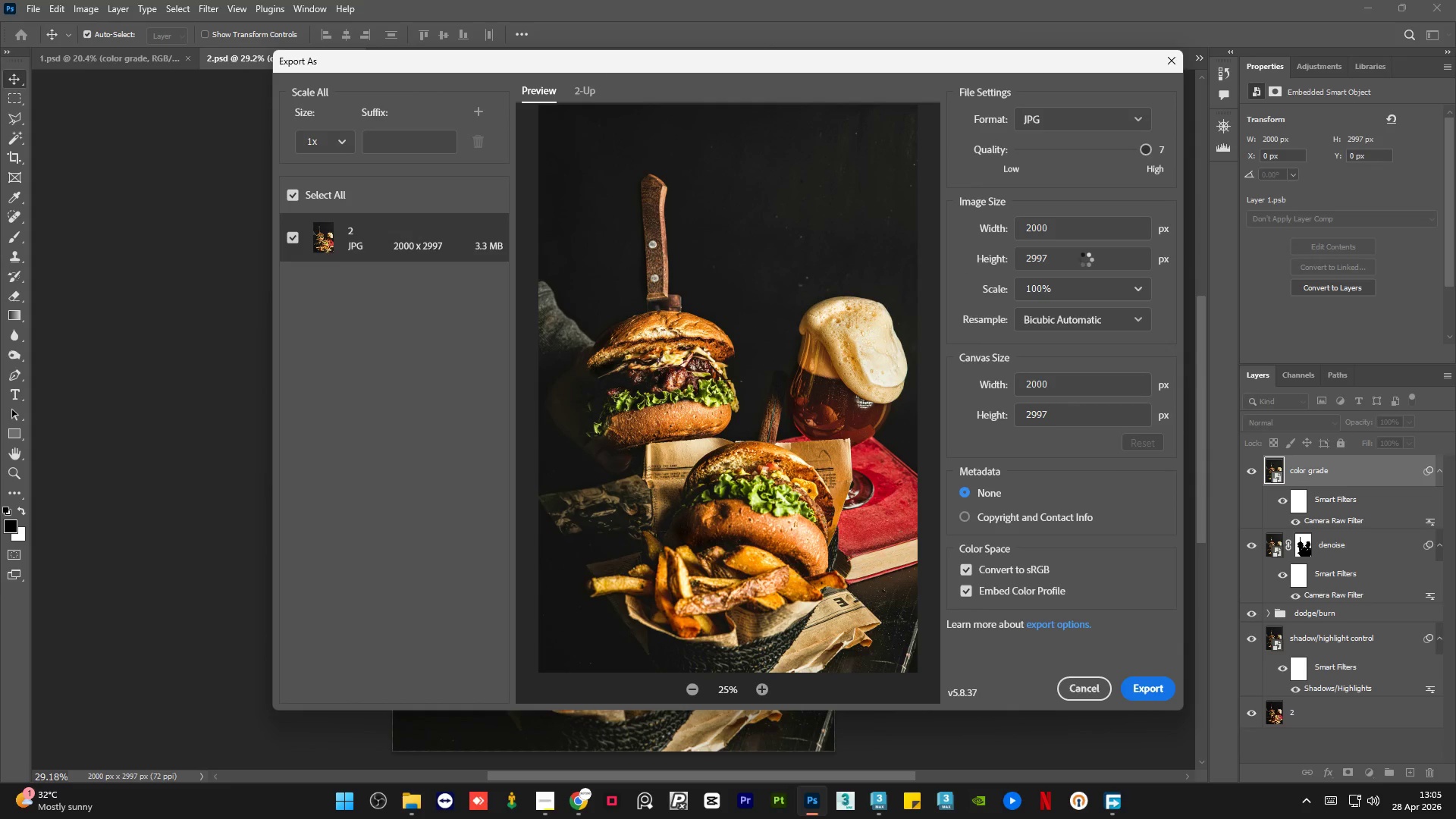 
double_click([1085, 259])
 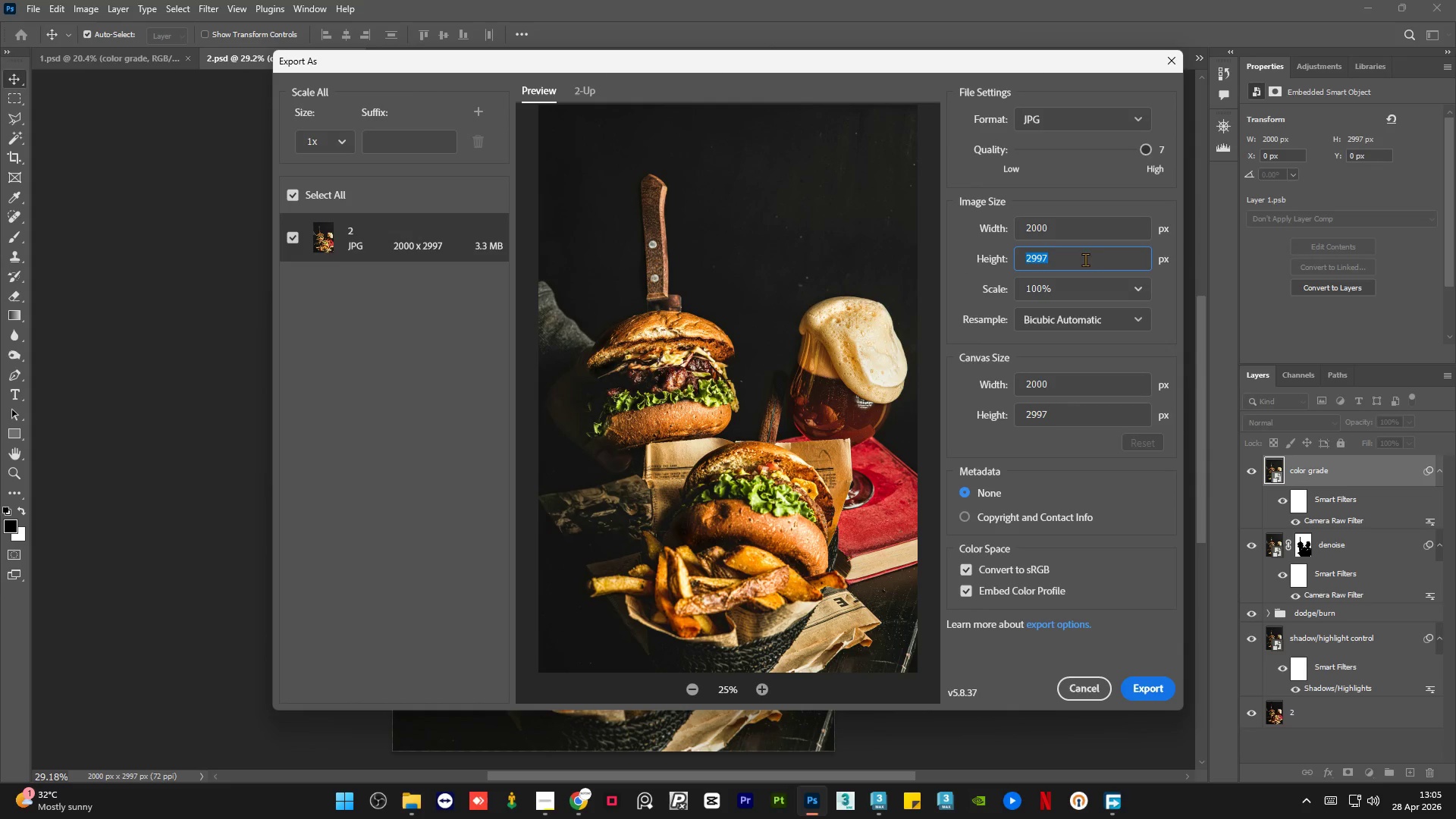 
key(Numpad3)
 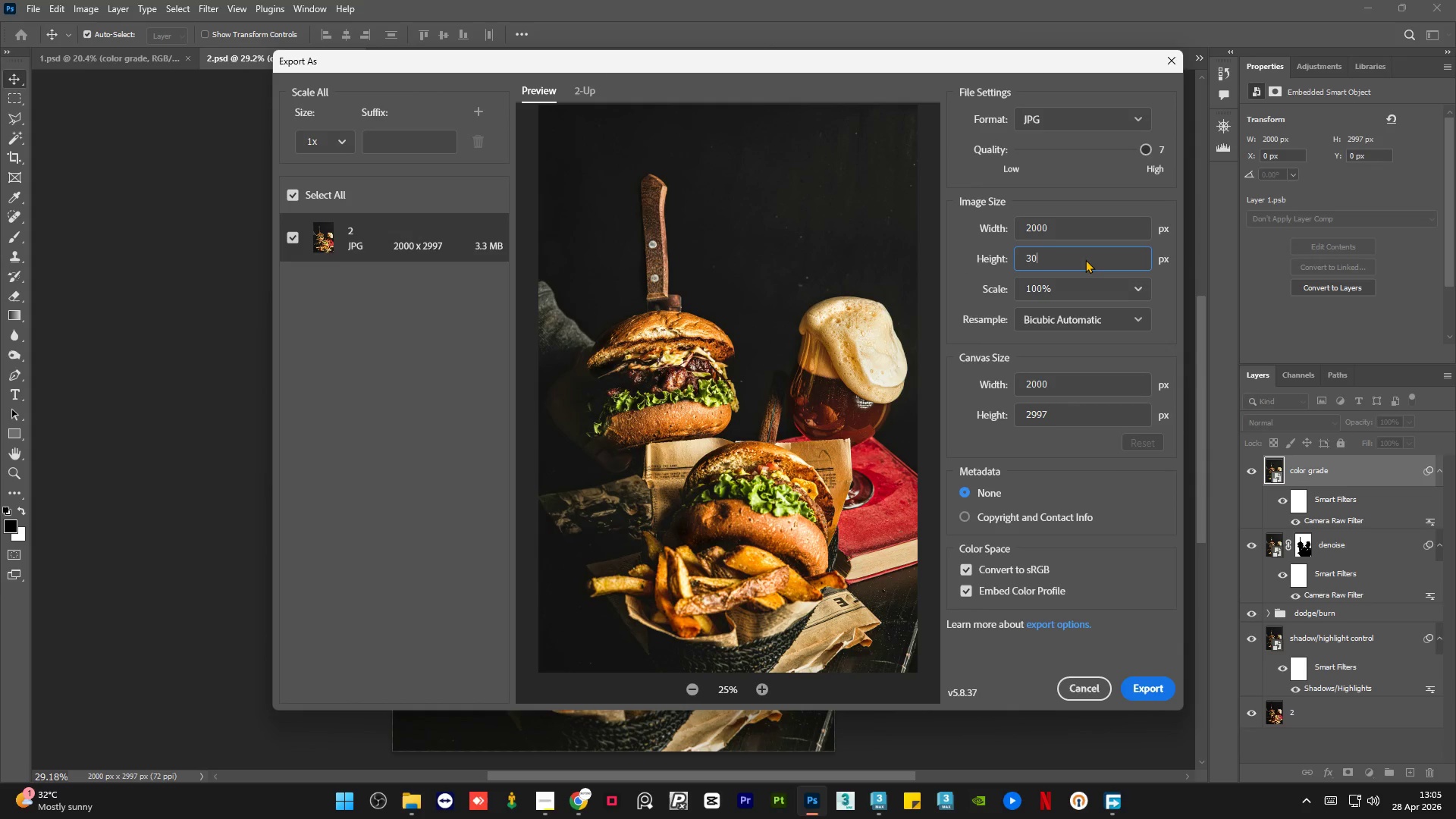 
key(Numpad0)
 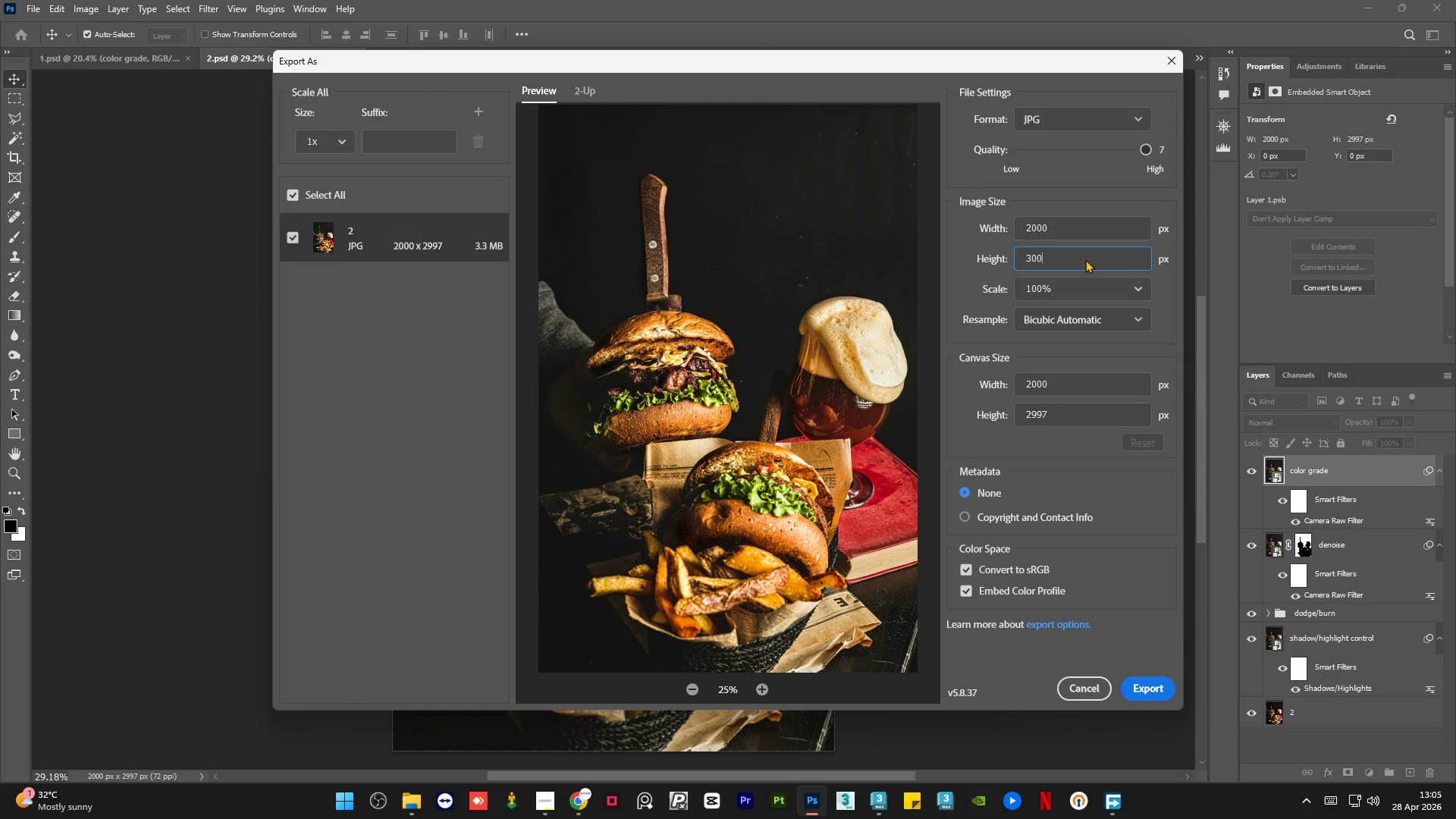 
key(Numpad0)
 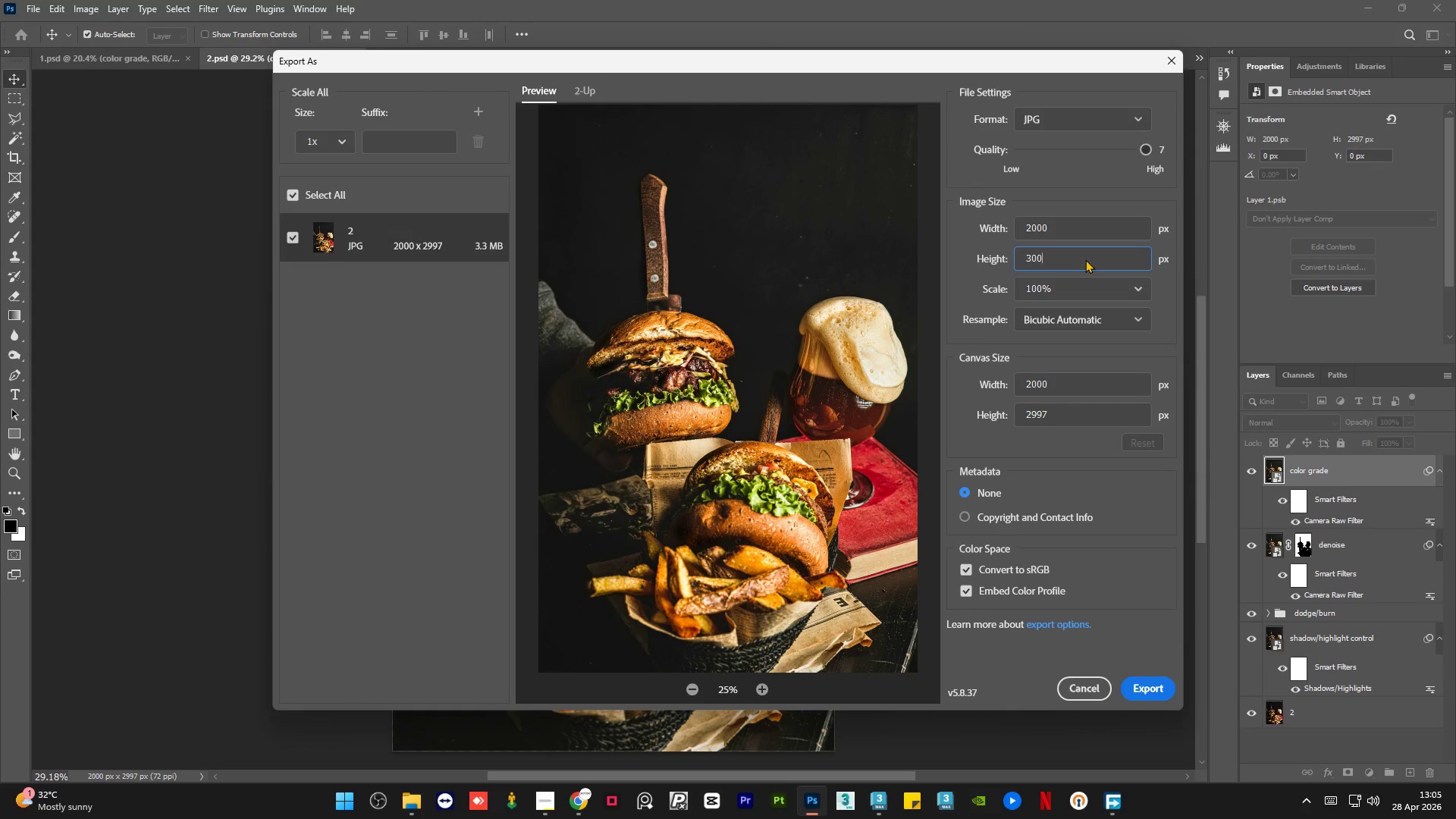 
key(Numpad0)
 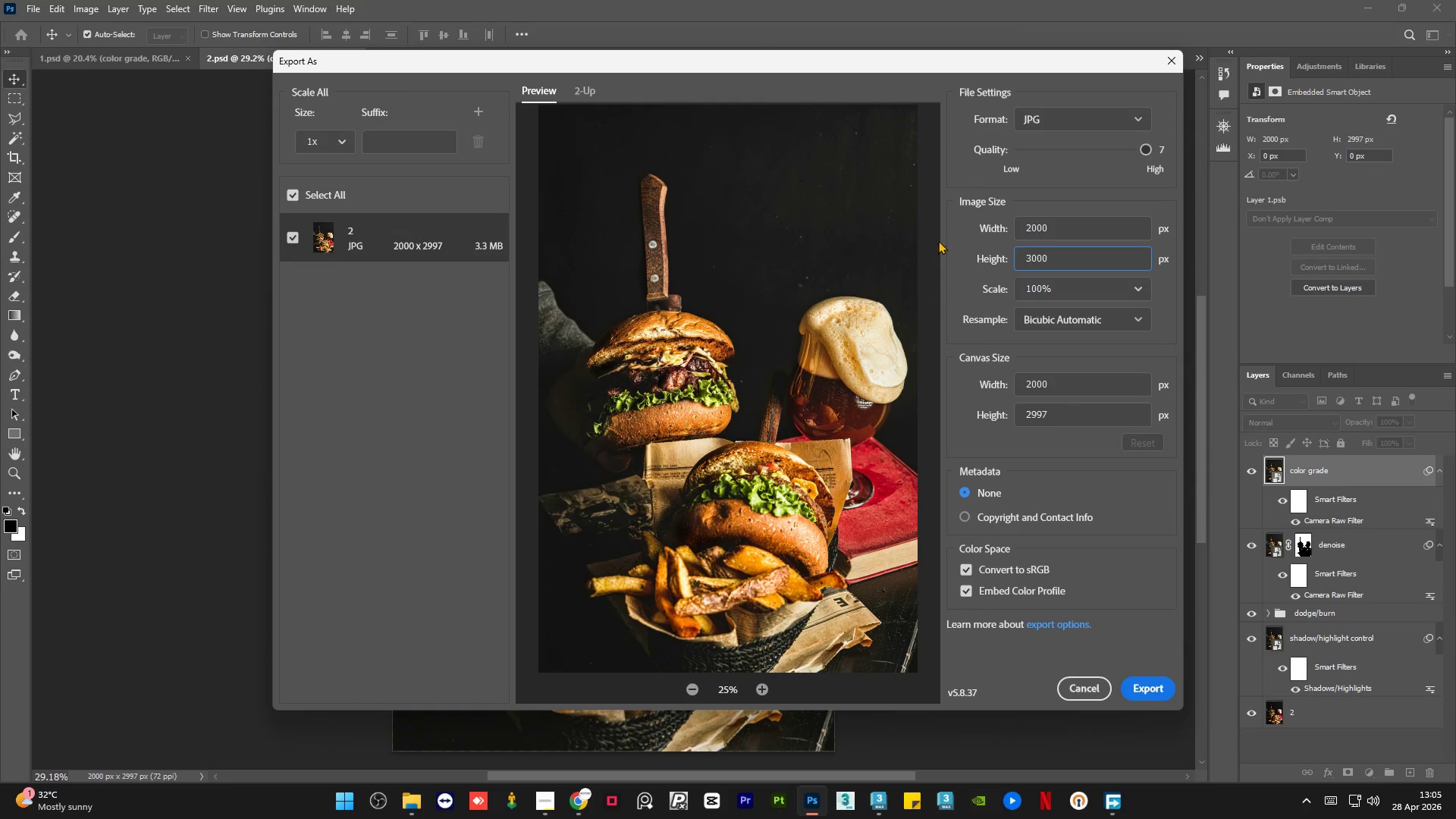 
left_click([953, 244])
 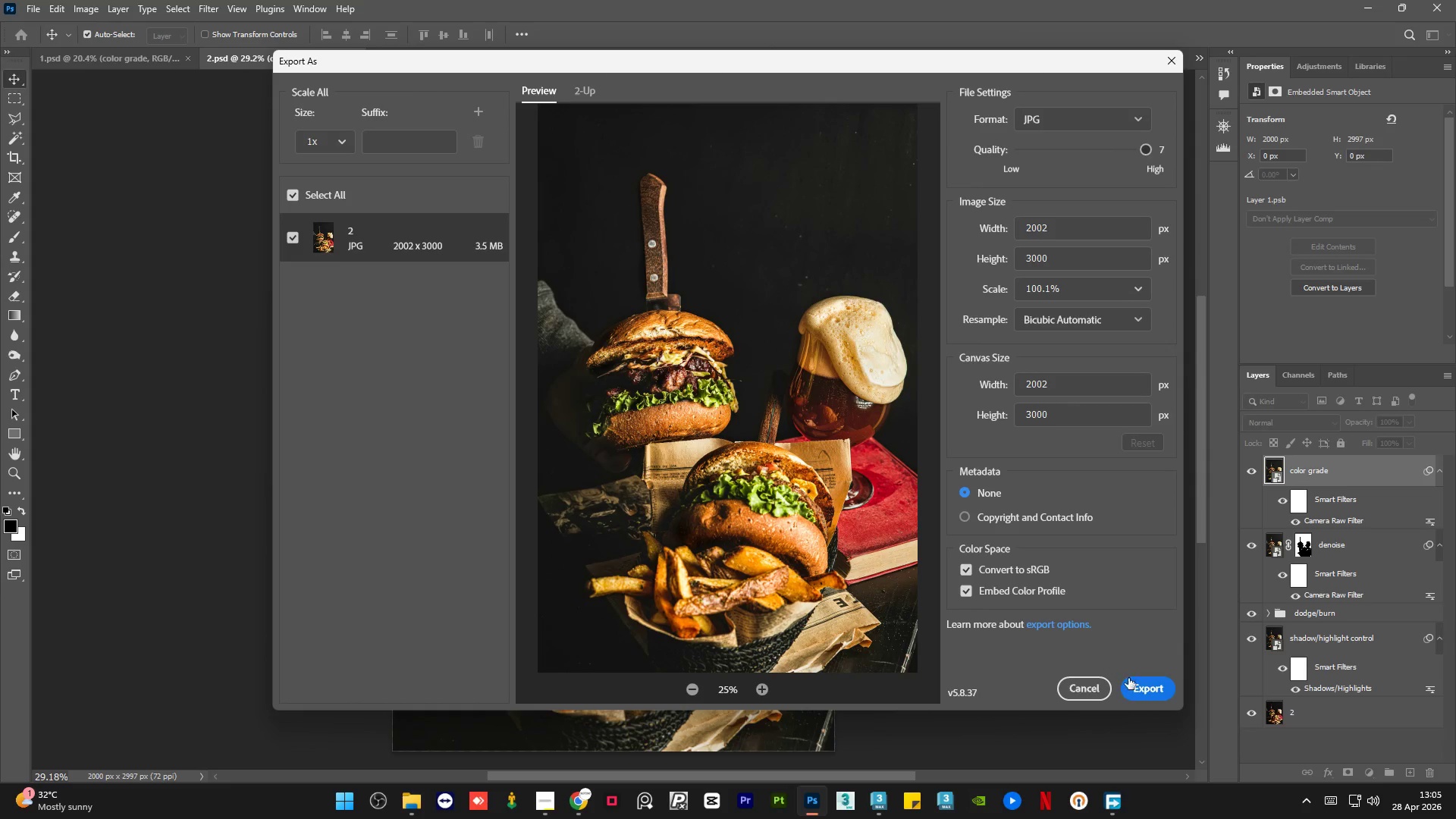 
left_click([1144, 692])
 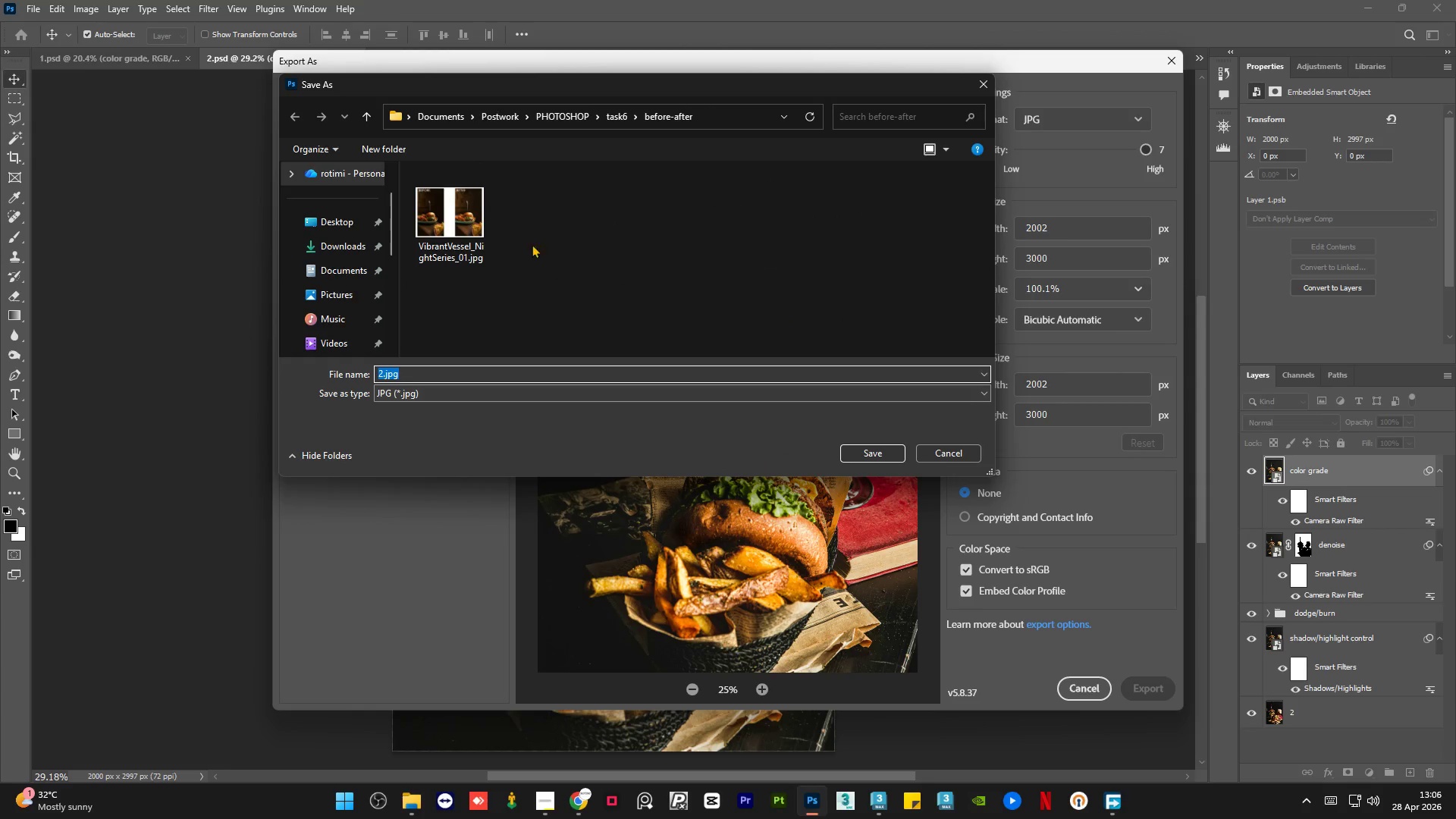 
left_click([559, 249])
 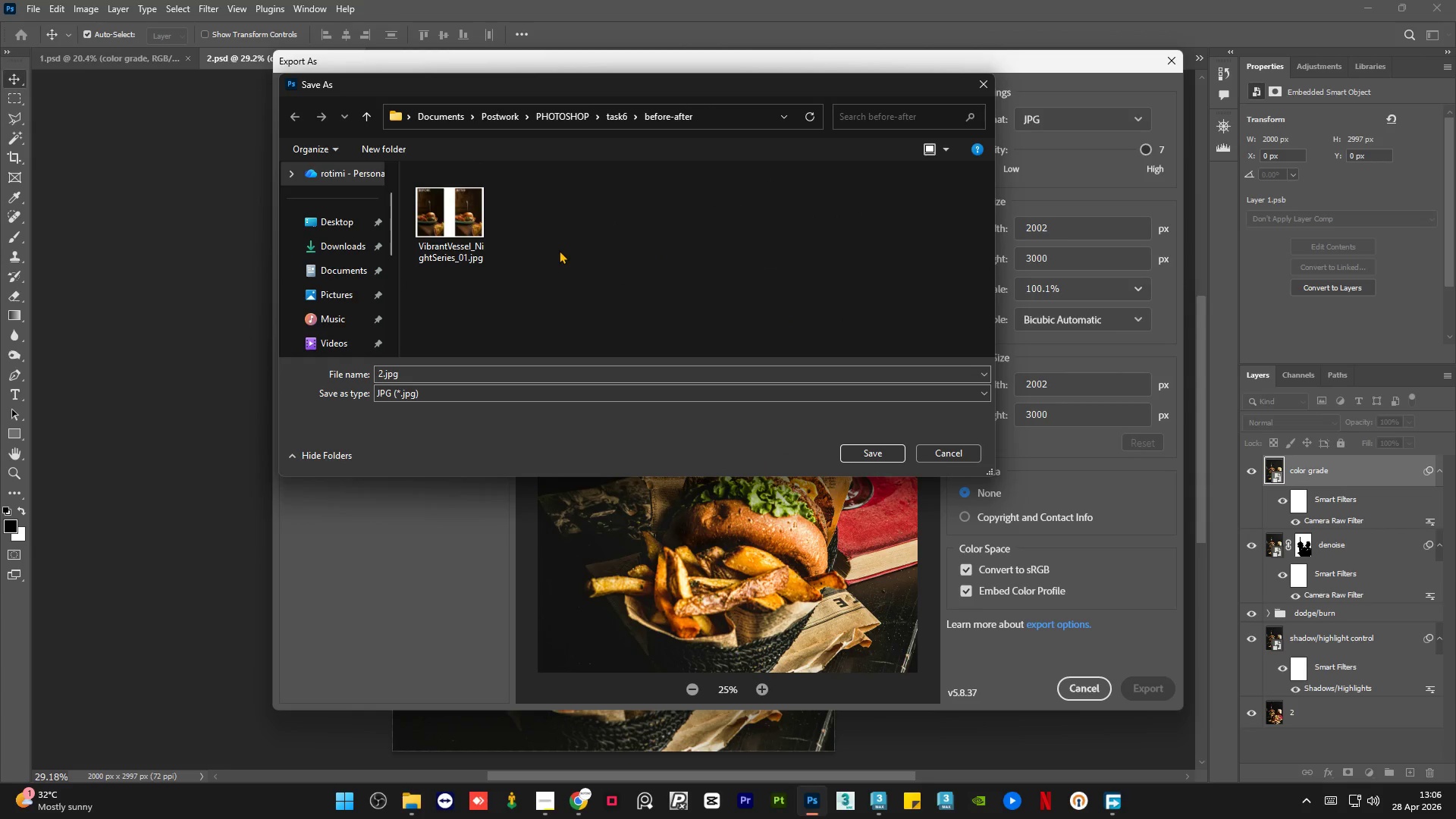 
key(Backspace)
 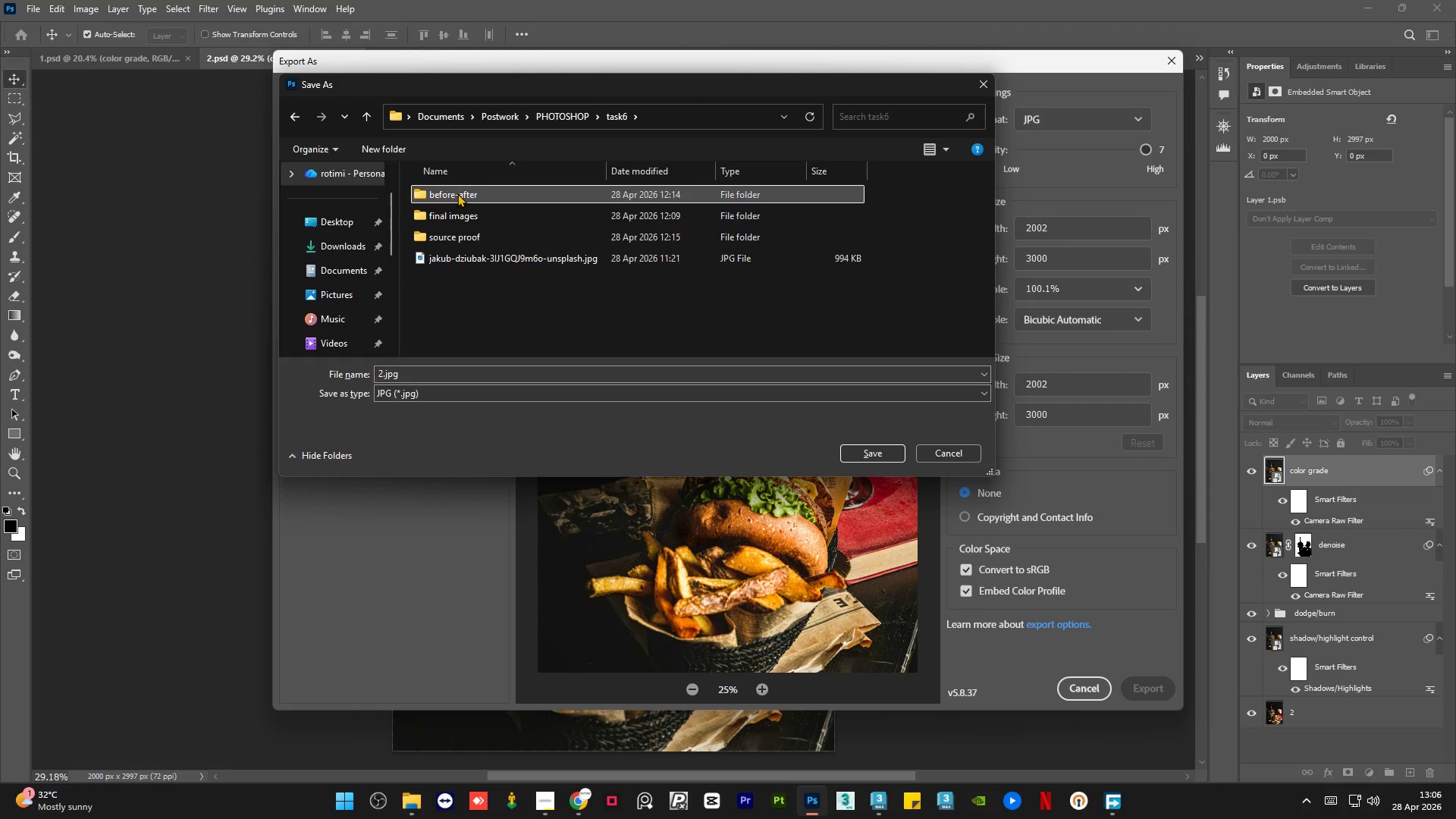 
left_click([458, 193])
 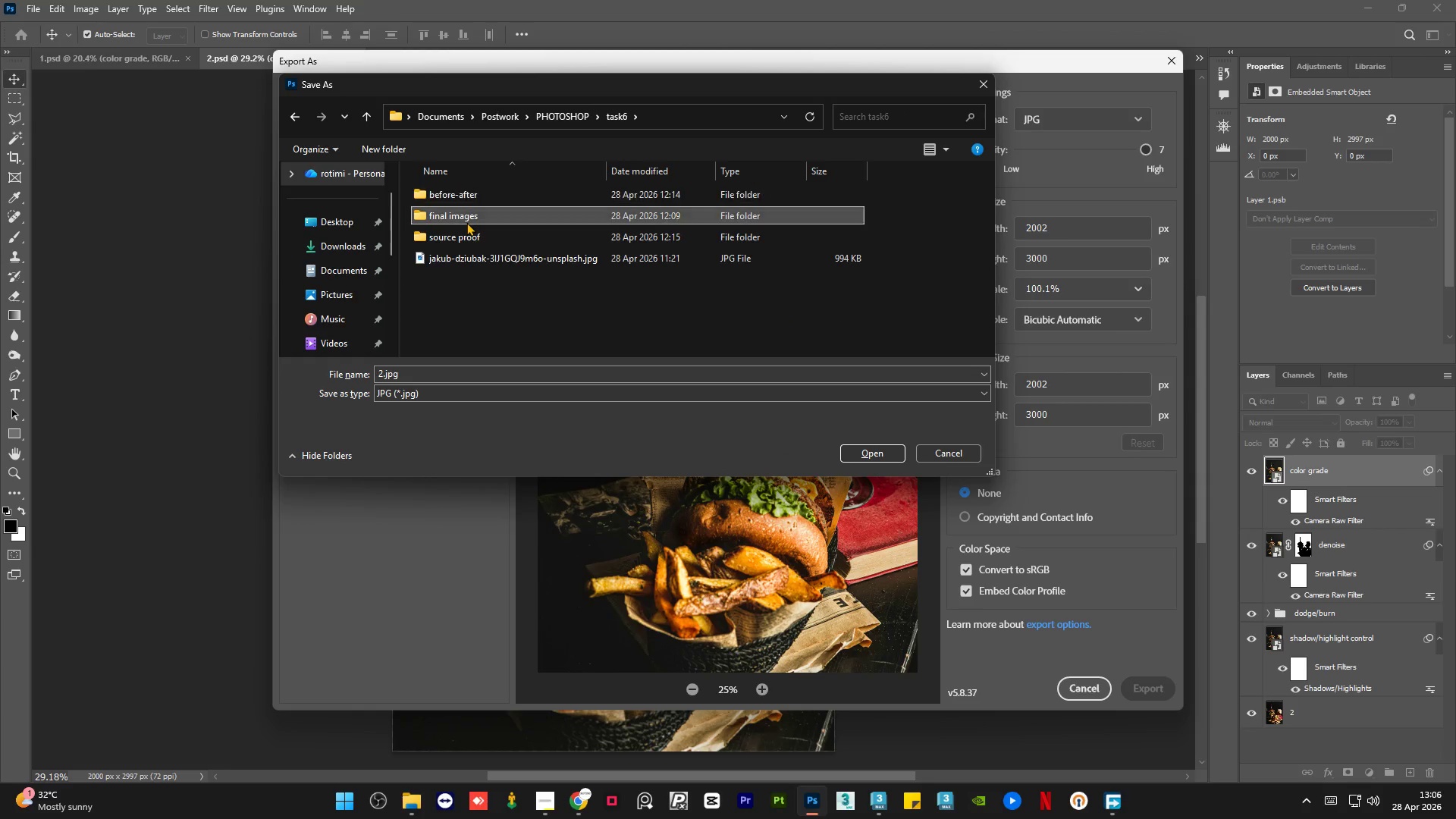 
double_click([466, 222])
 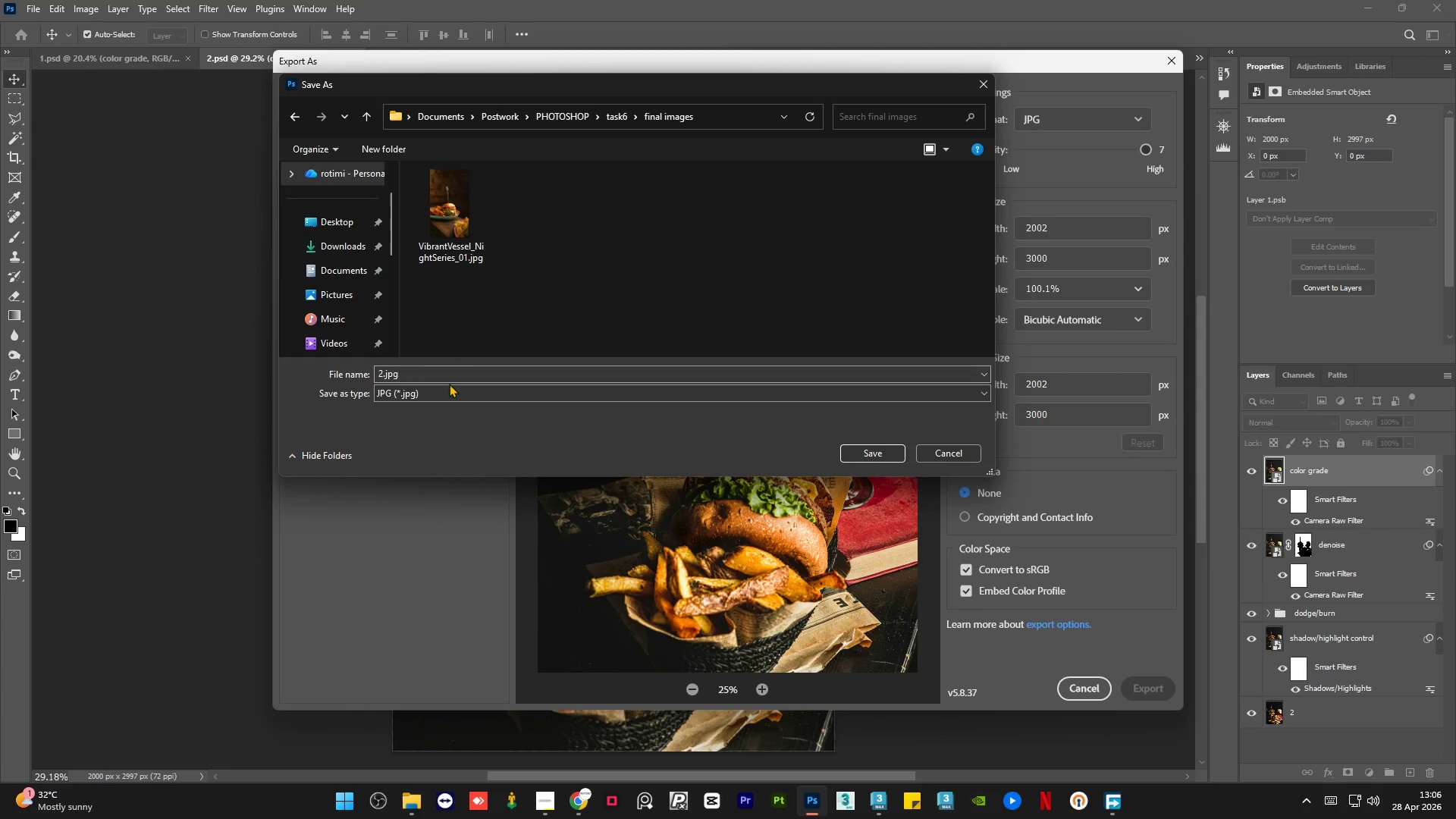 
left_click([454, 376])
 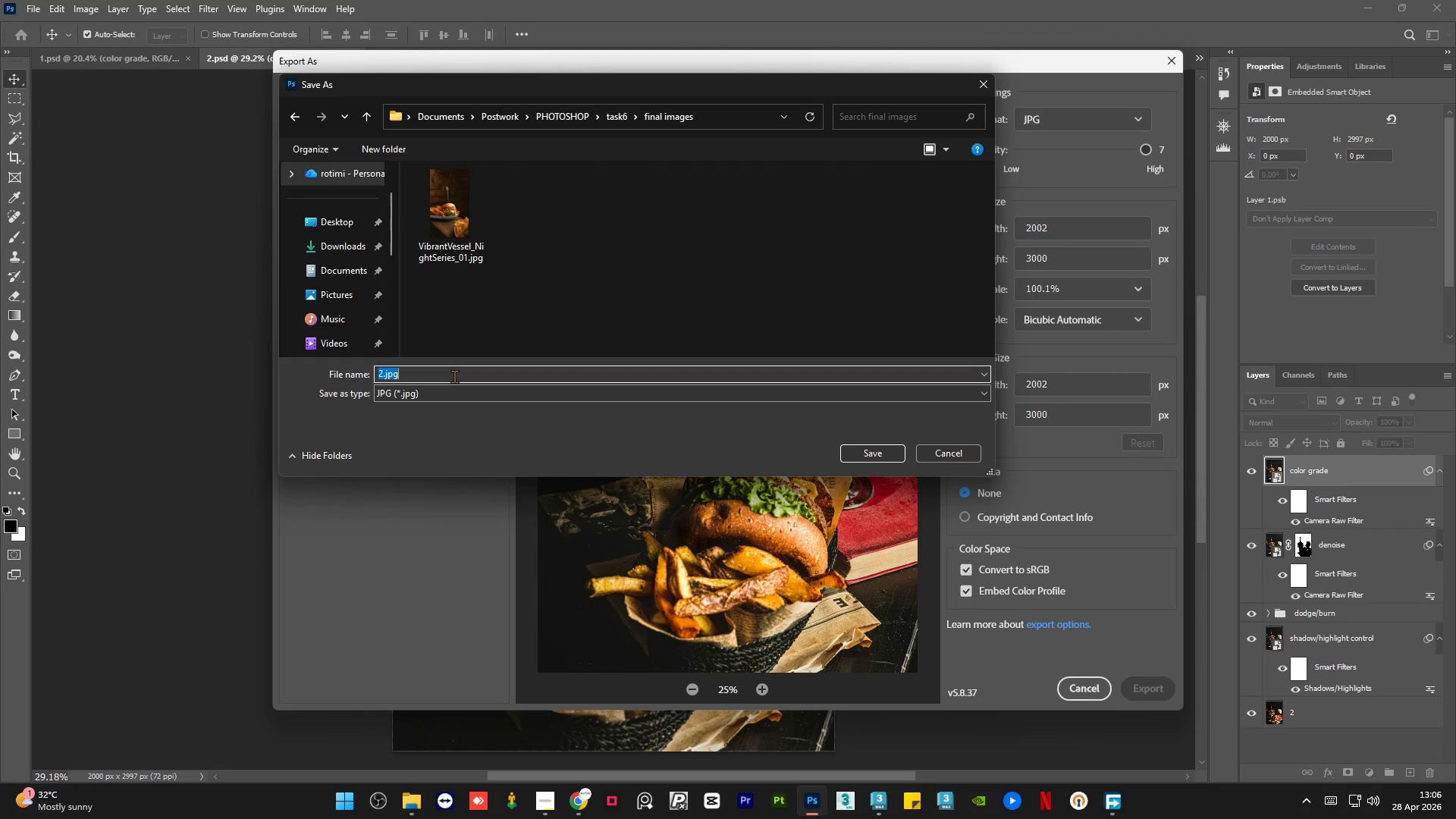 
key(Control+V)
 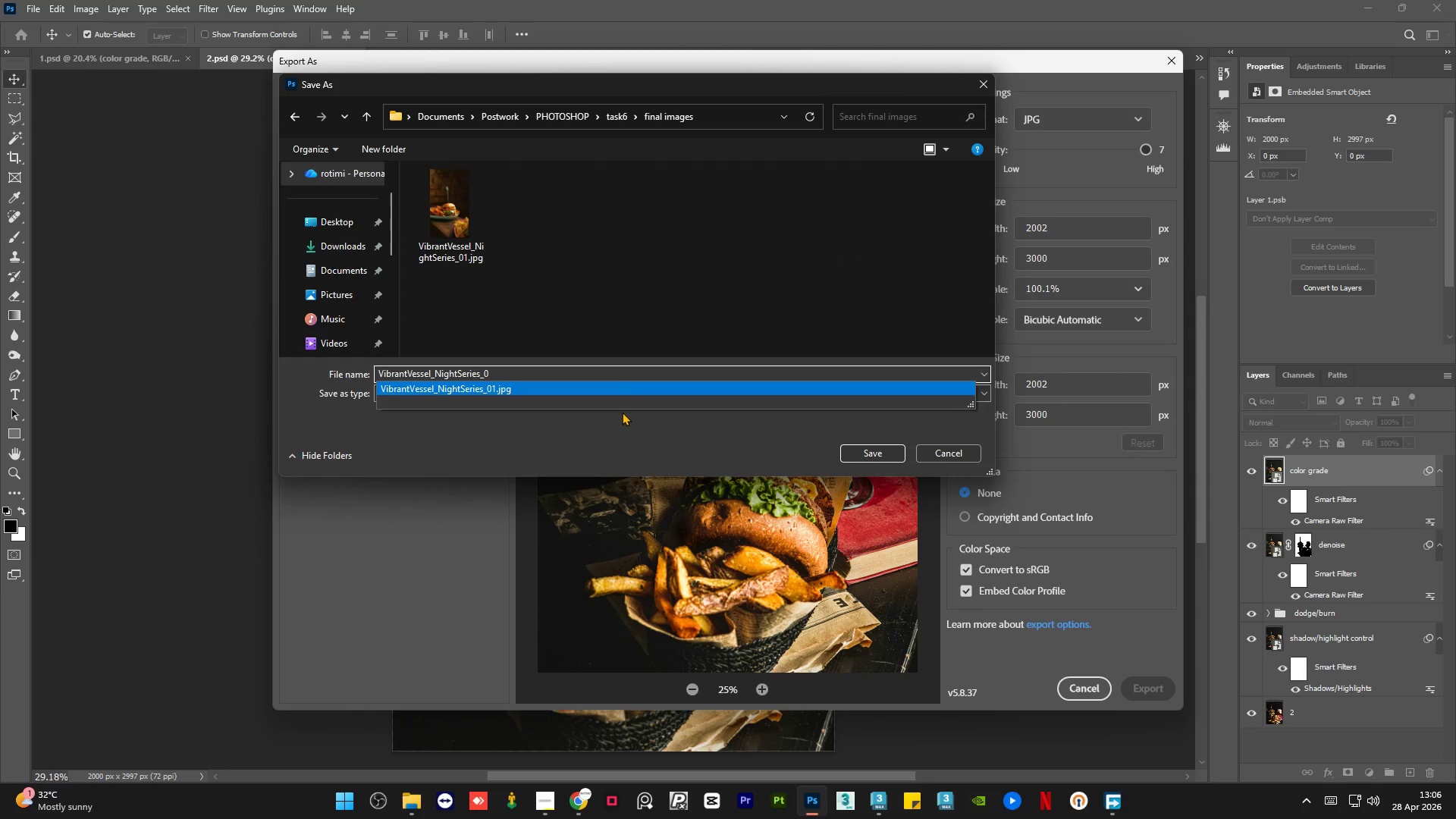 
key(Numpad2)
 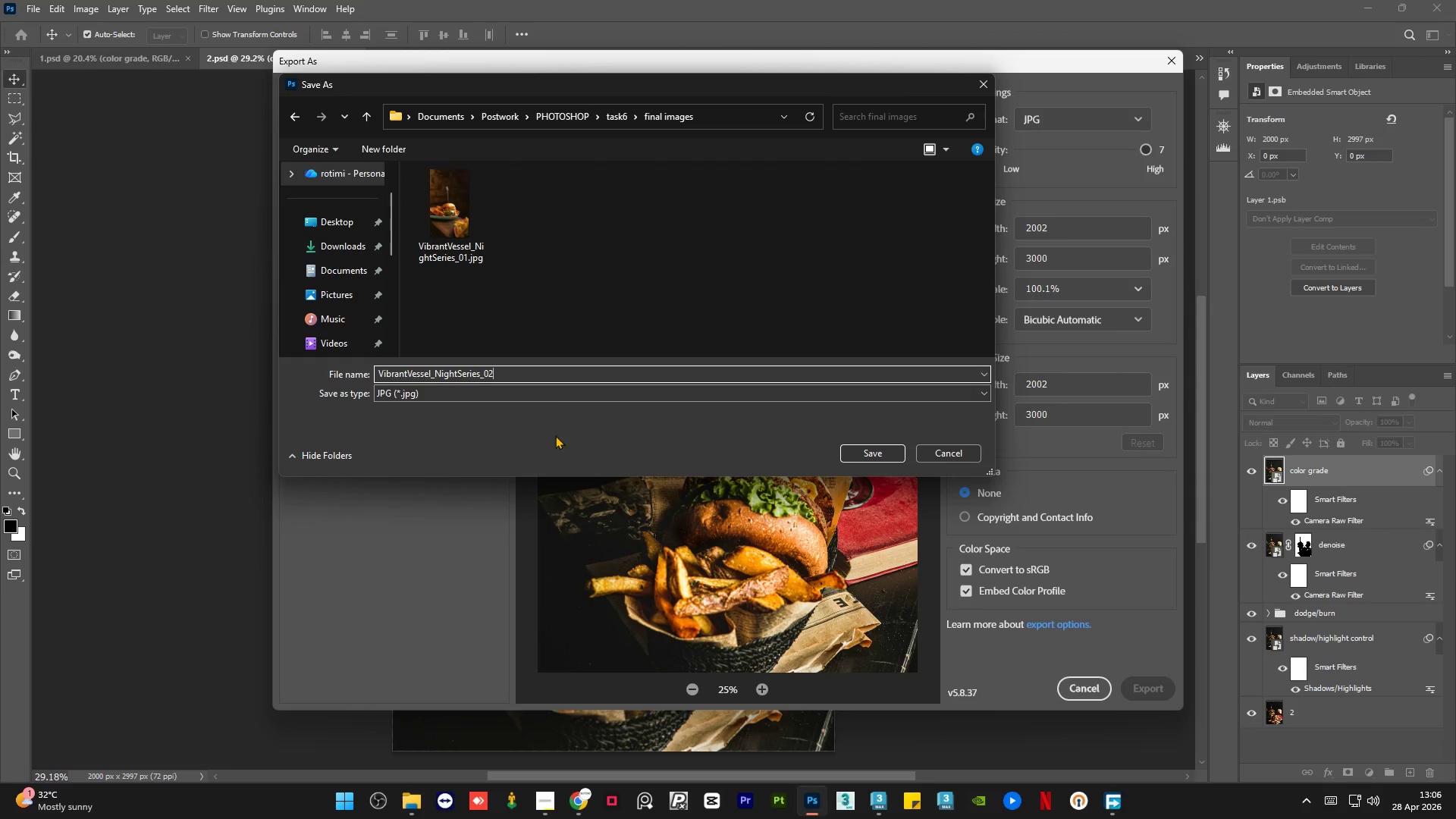 
left_click([554, 438])
 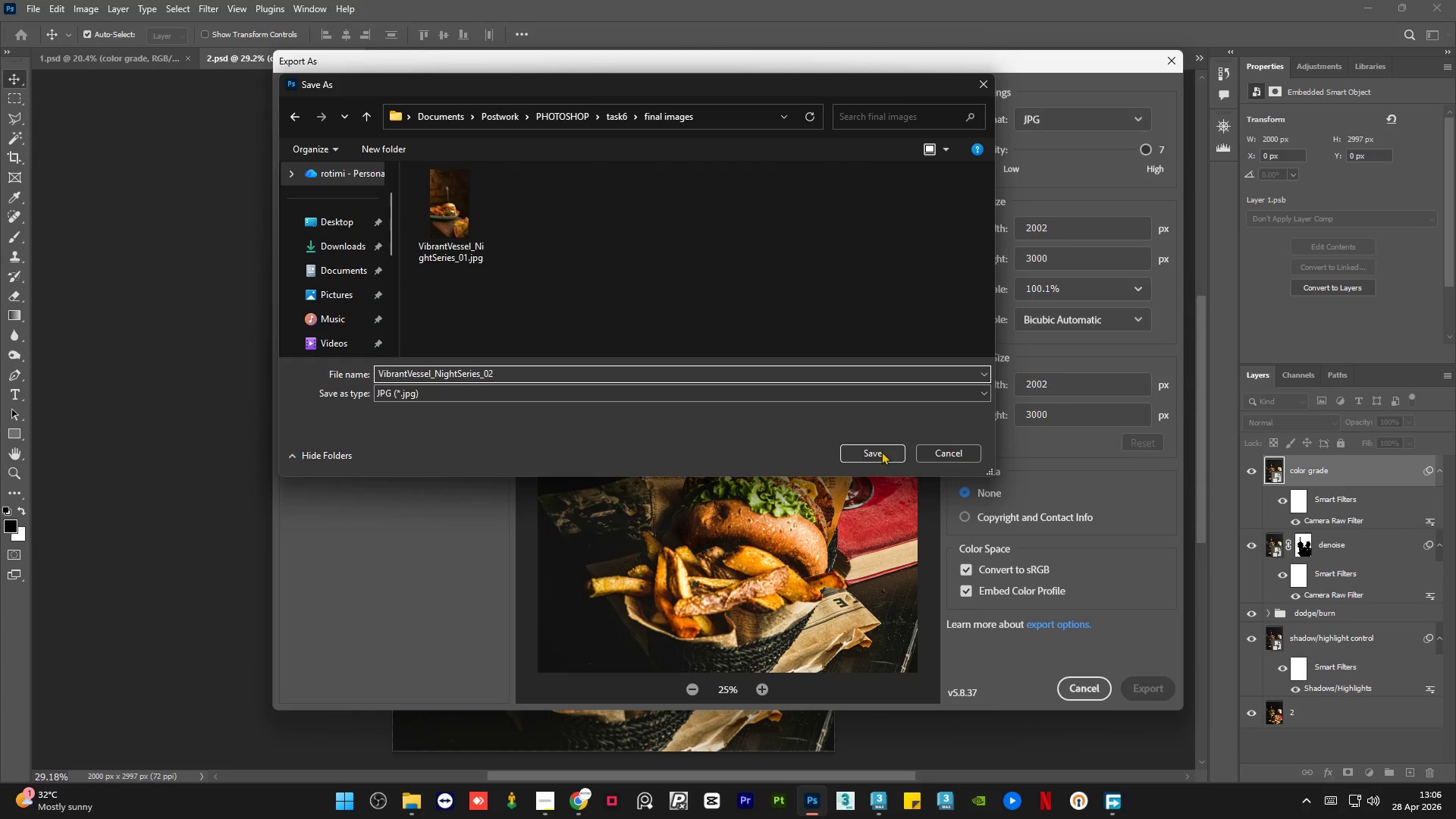 
left_click([880, 450])
 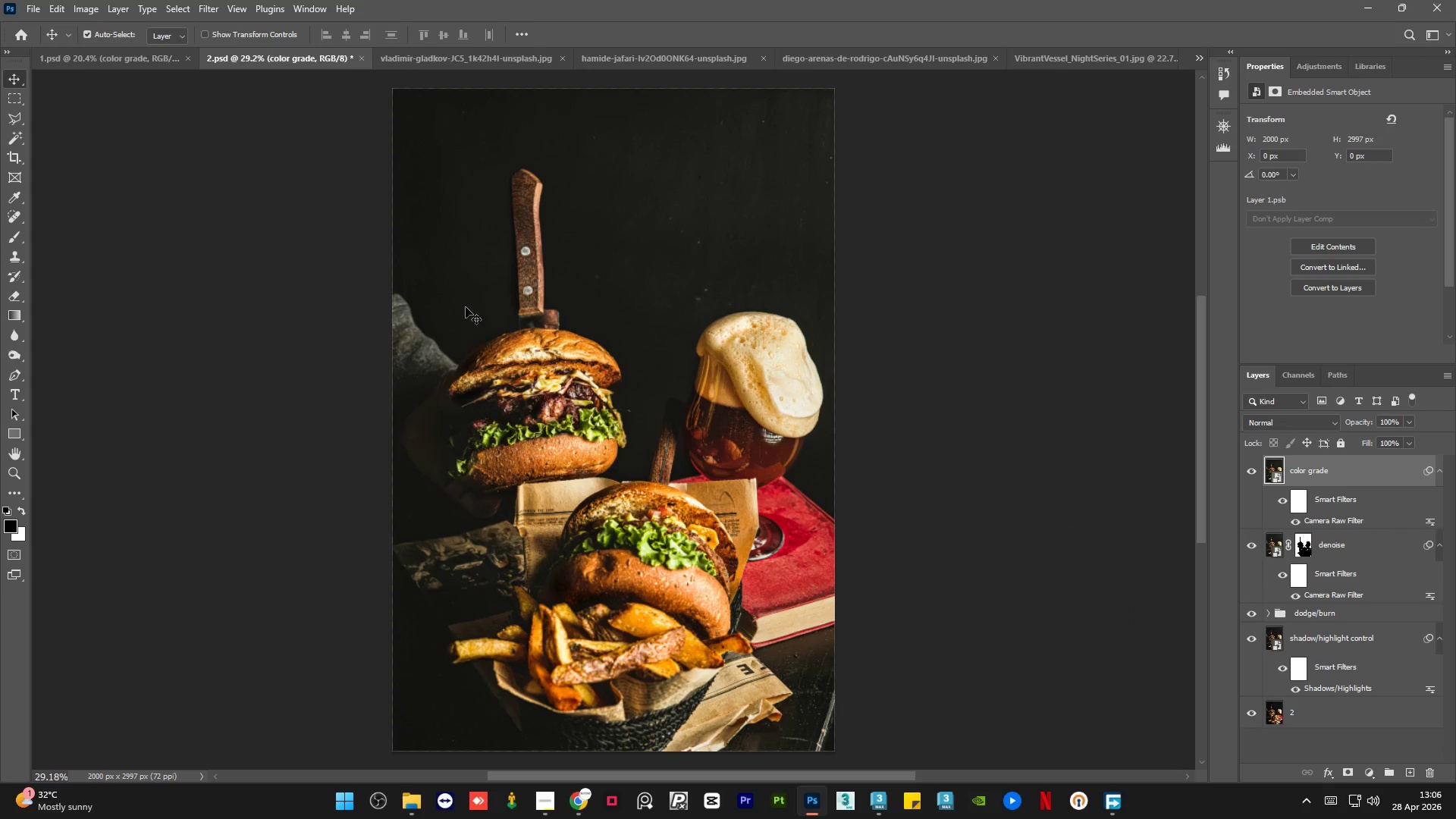 
left_click([1080, 58])
 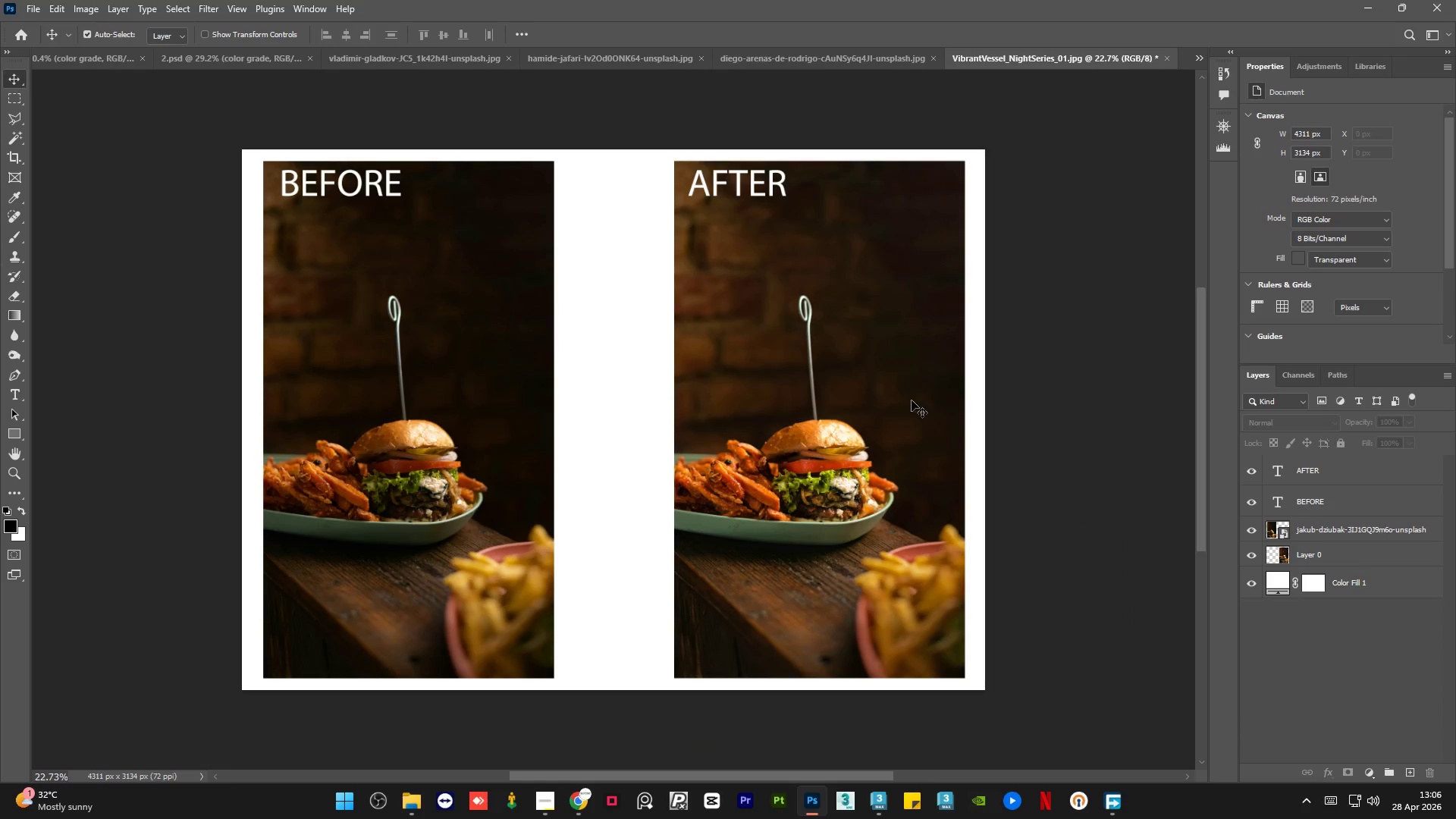 
left_click([858, 437])
 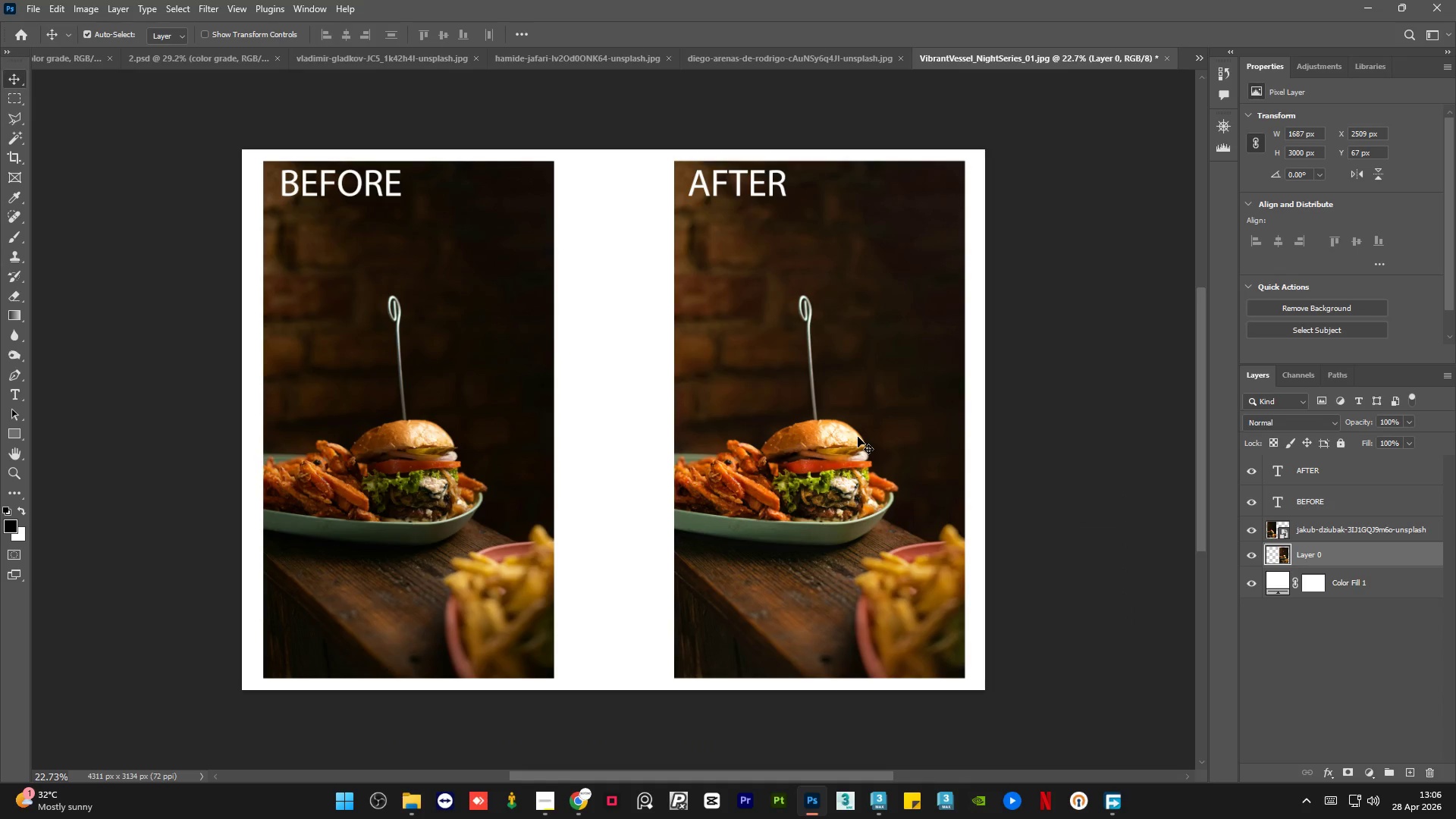 
key(Delete)
 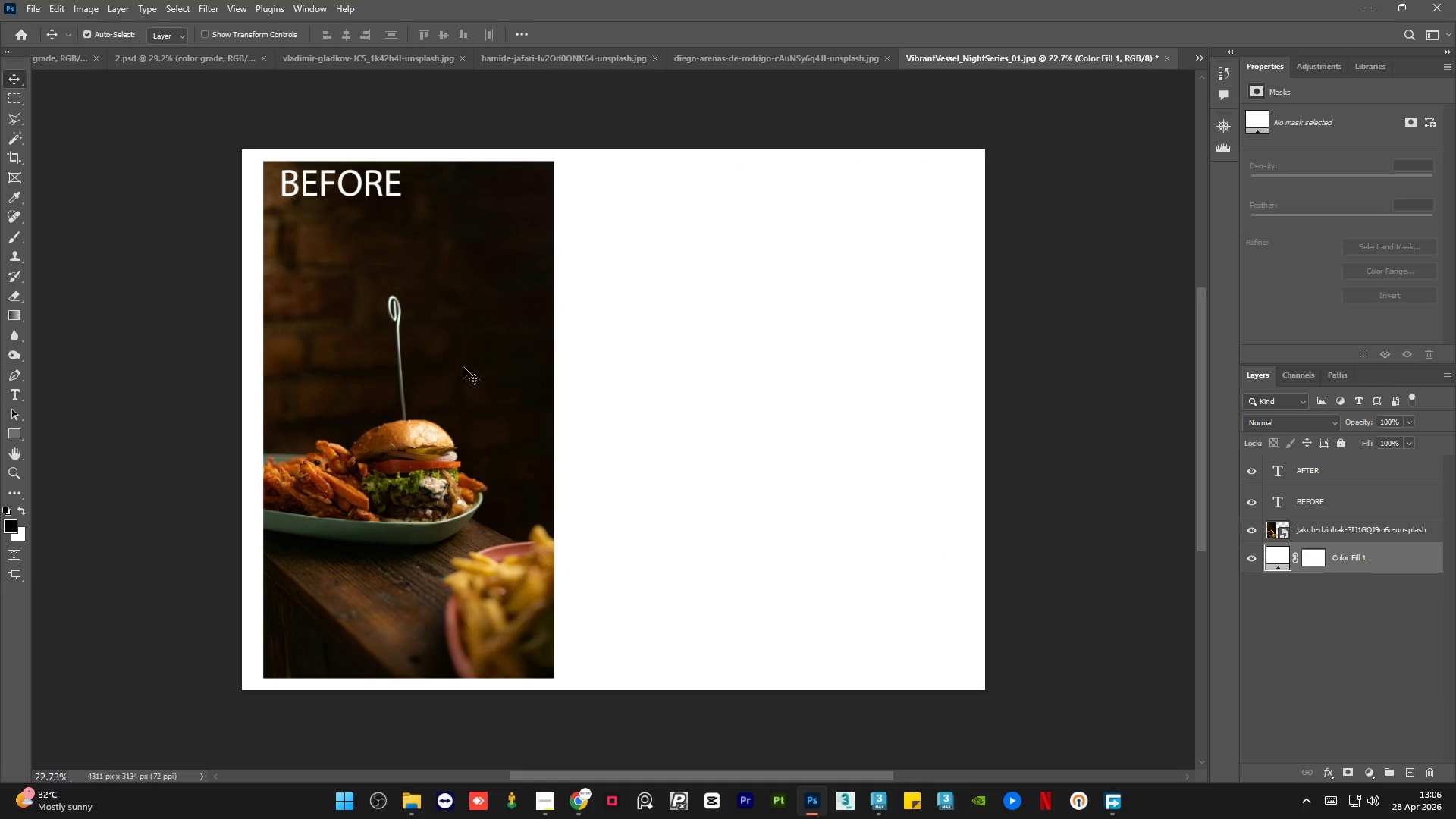 
left_click([460, 366])
 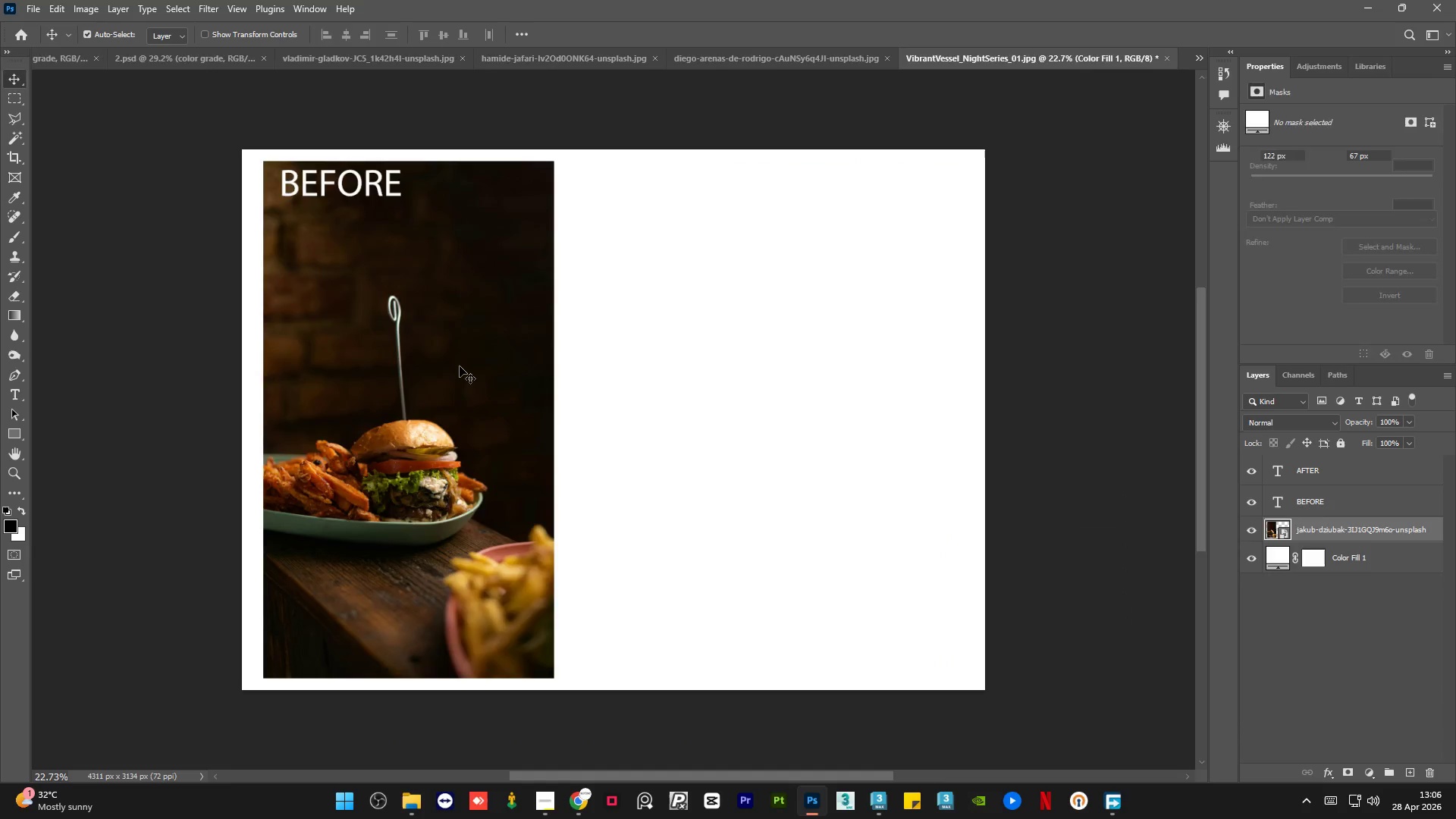 
key(Delete)
 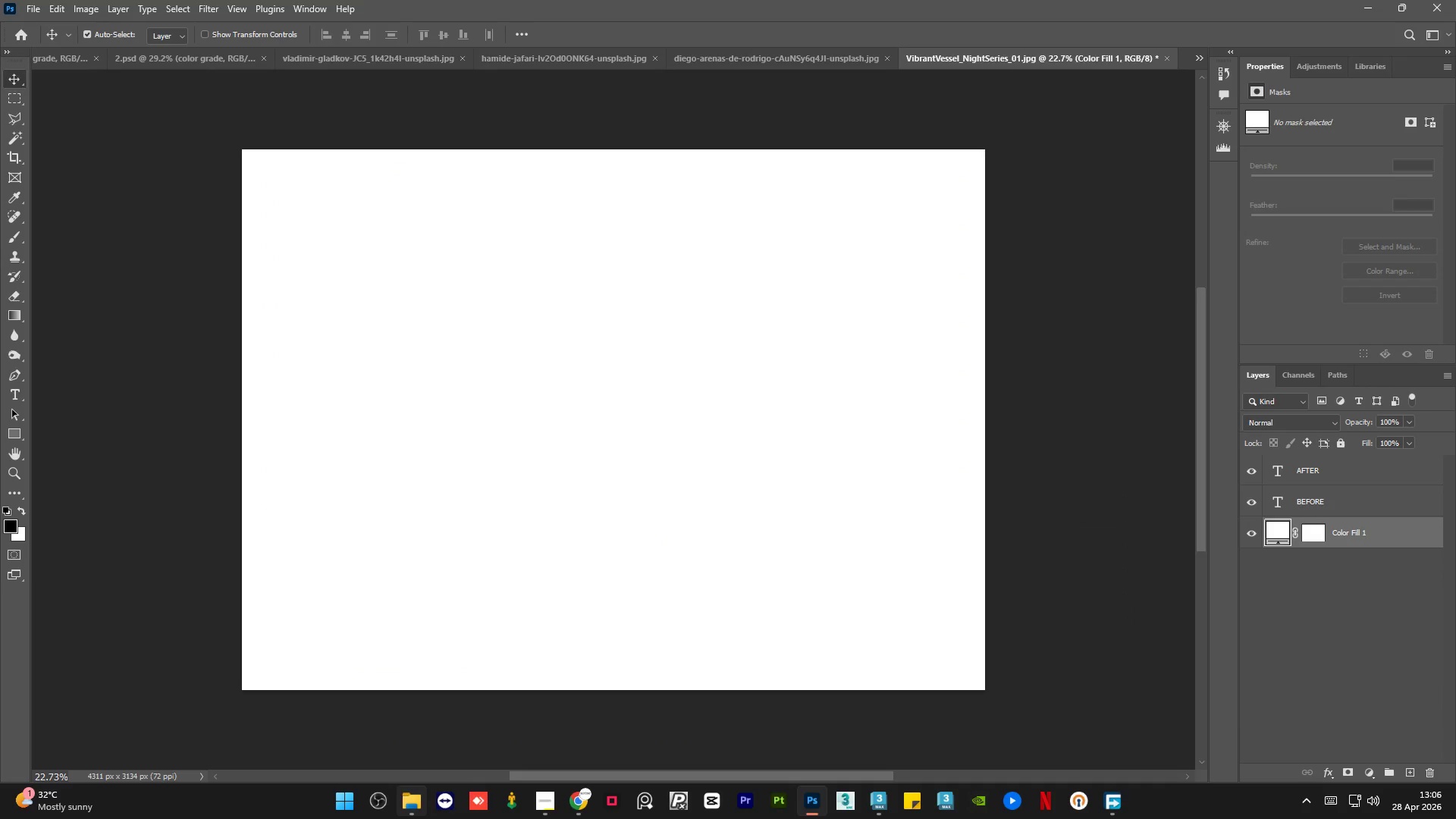 
left_click([403, 814])
 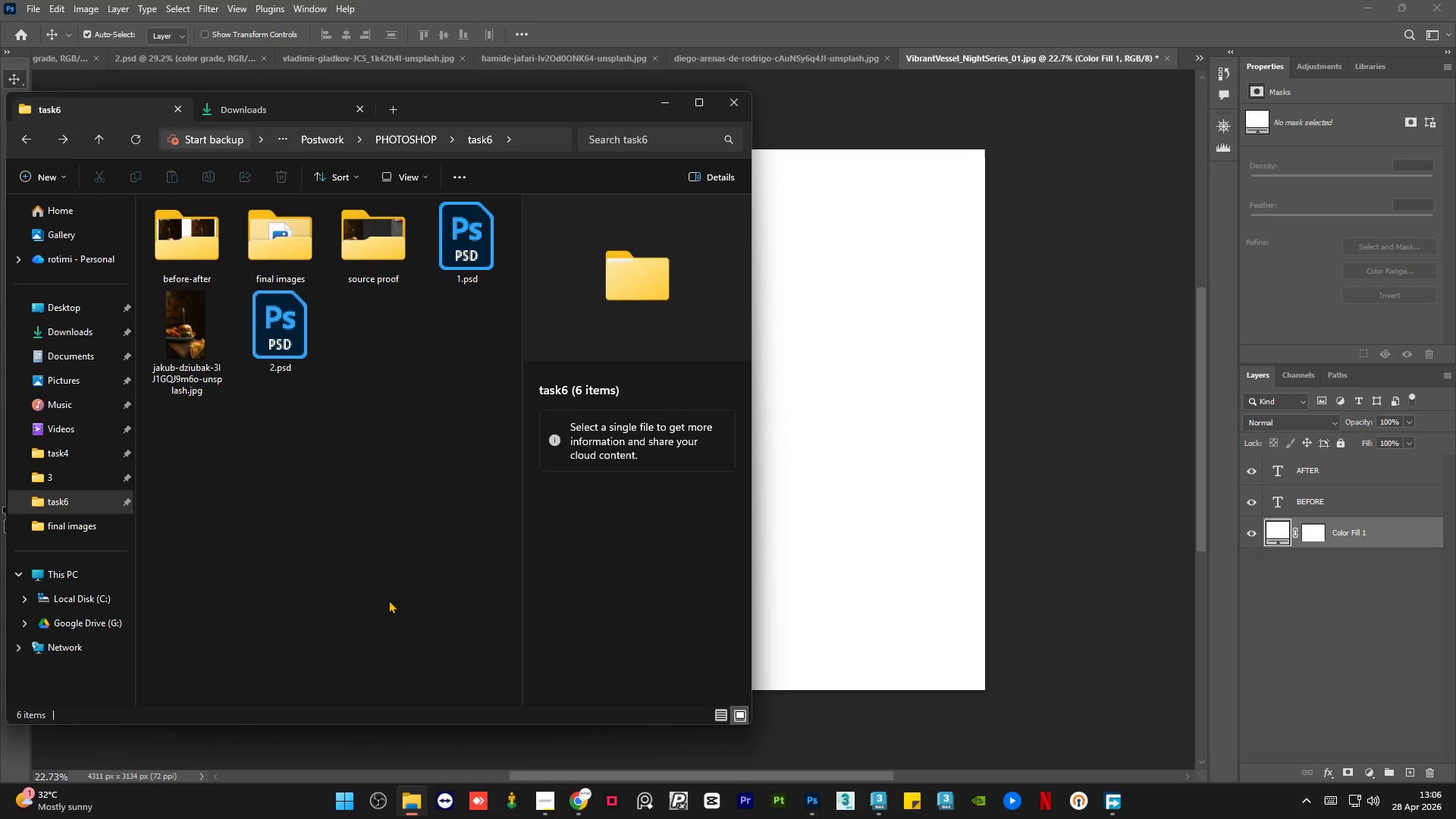 
left_click([371, 503])
 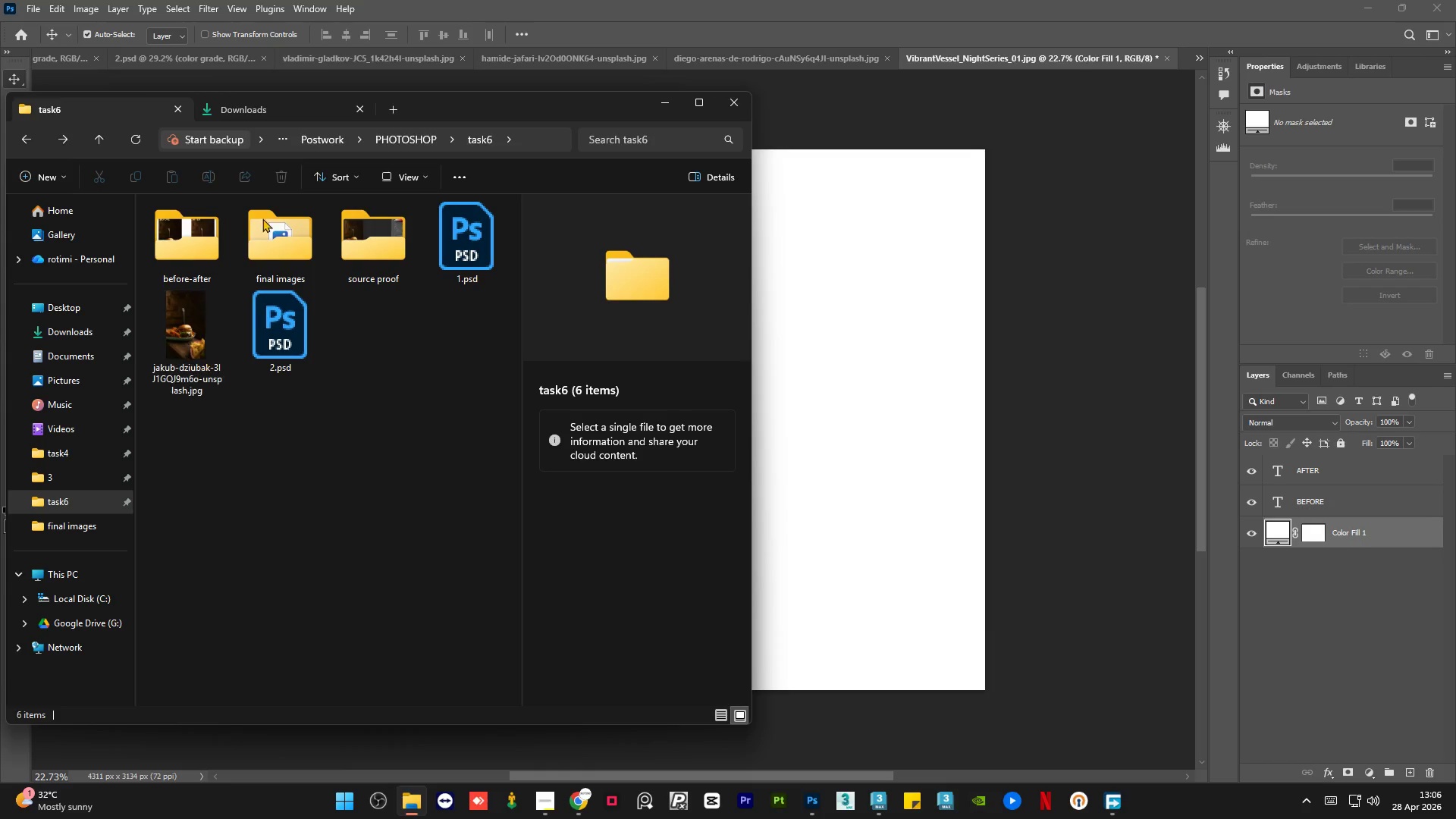 
left_click([248, 113])
 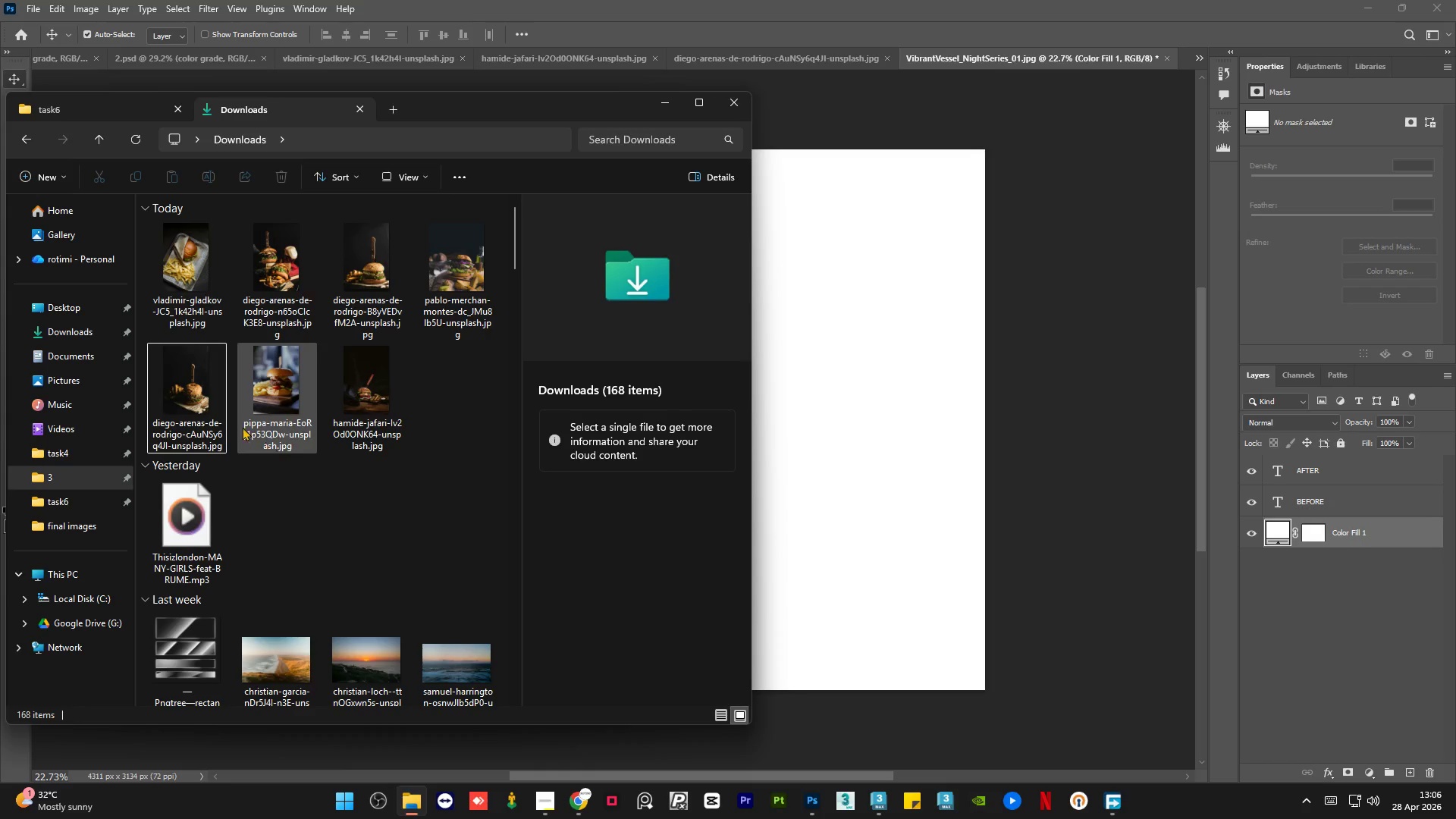 
left_click([184, 377])
 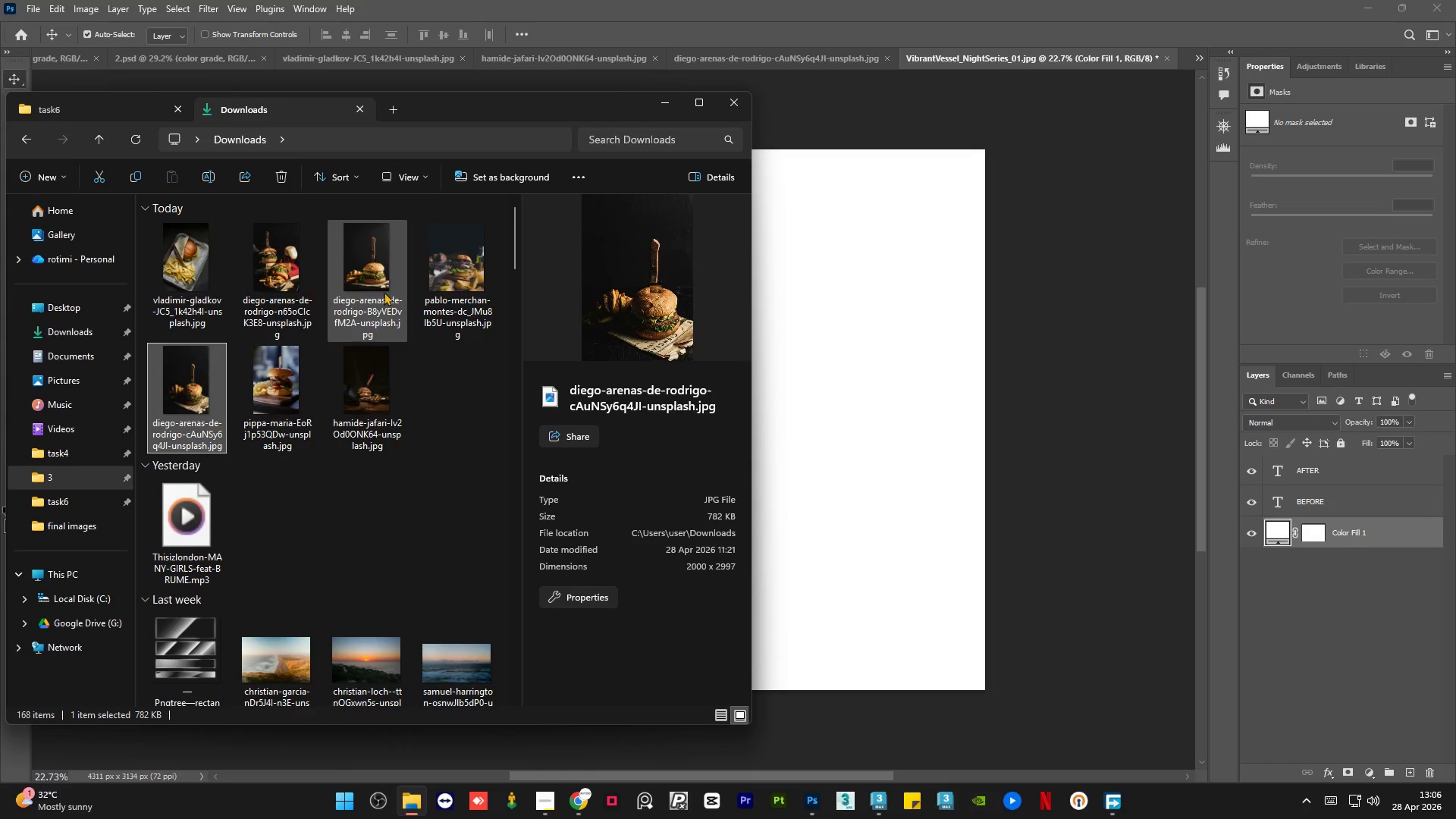 
left_click([314, 271])
 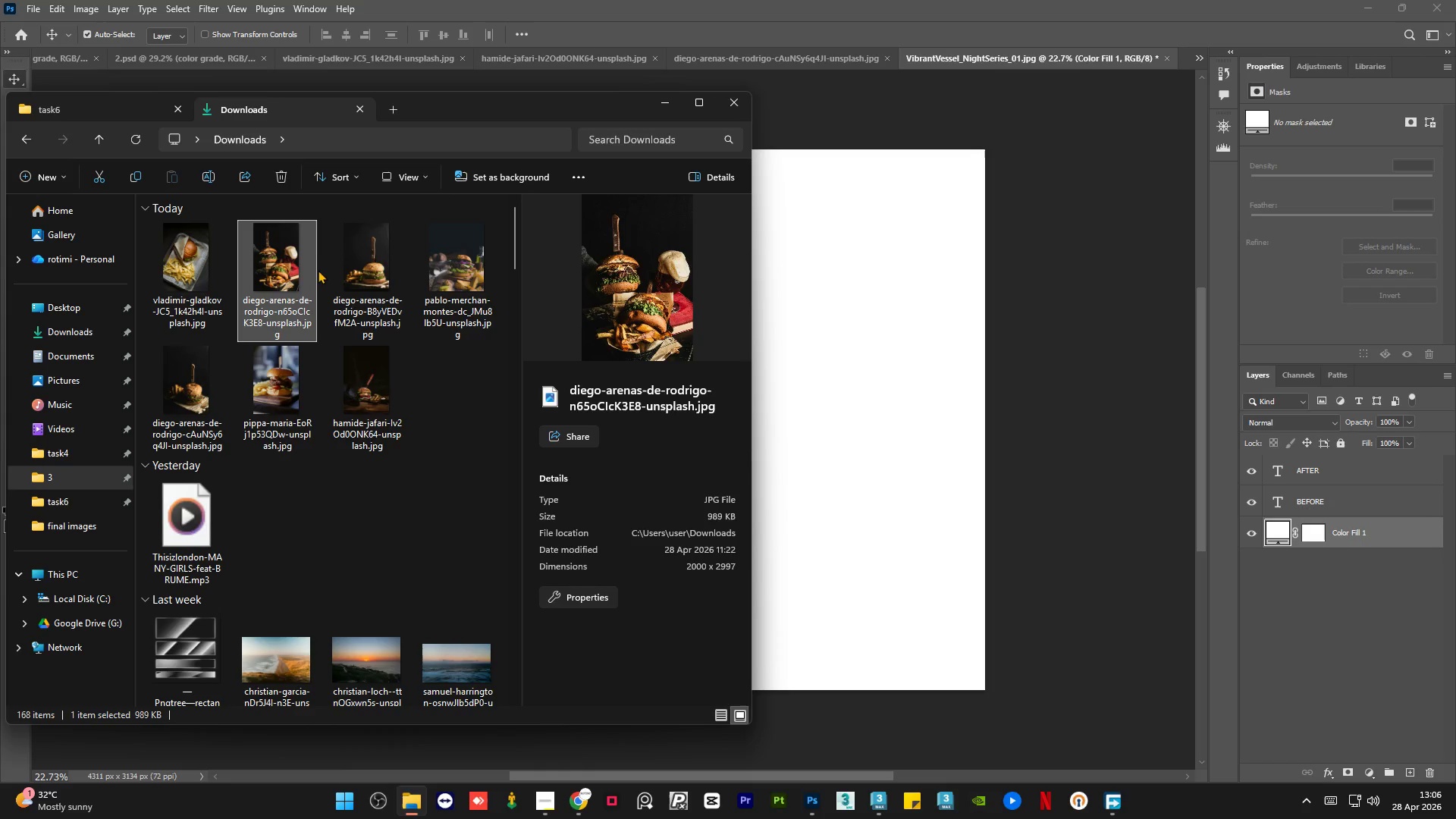 
left_click_drag(start_coordinate=[323, 258], to_coordinate=[288, 265])
 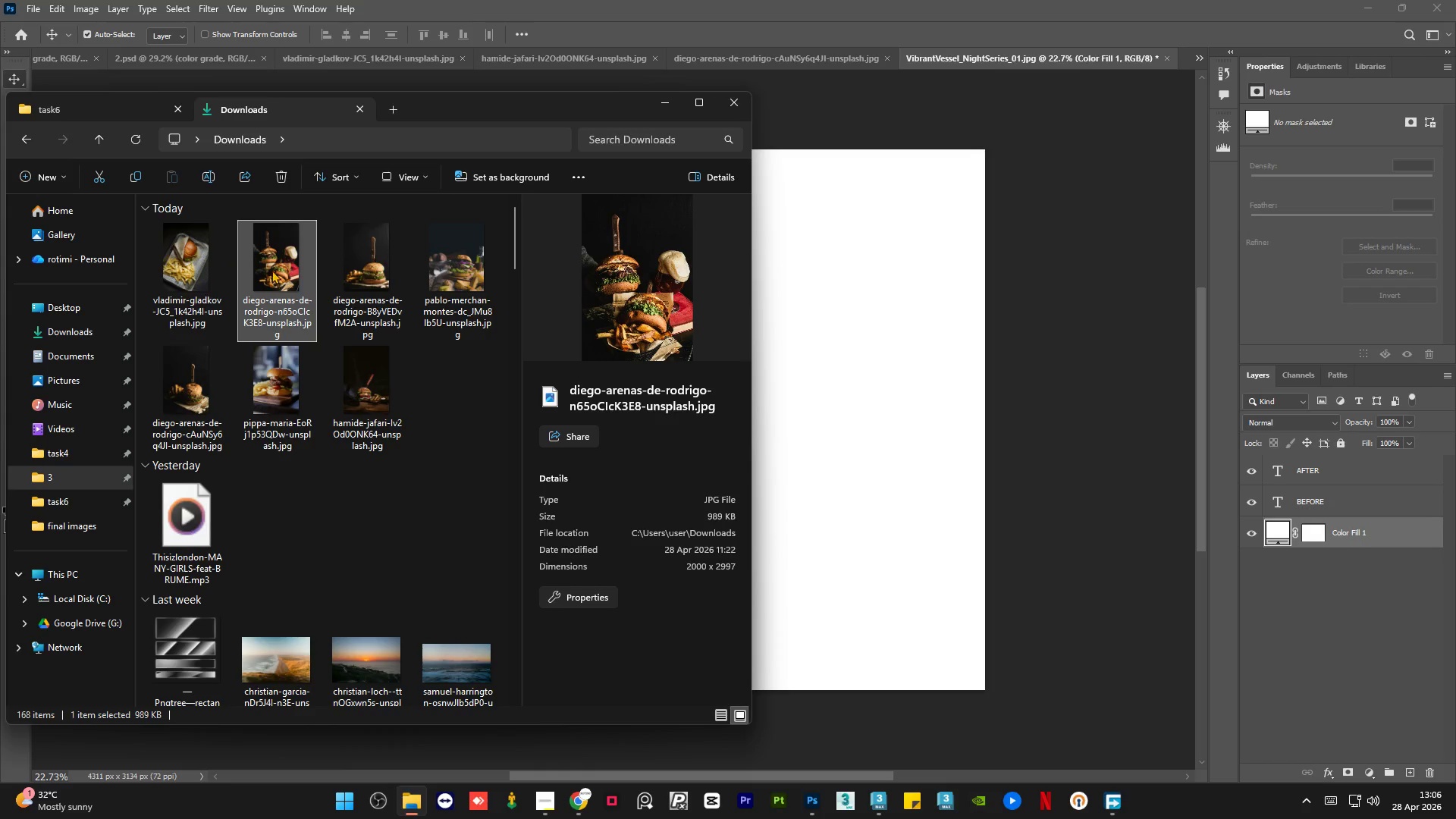 
left_click_drag(start_coordinate=[271, 268], to_coordinate=[339, 410])
 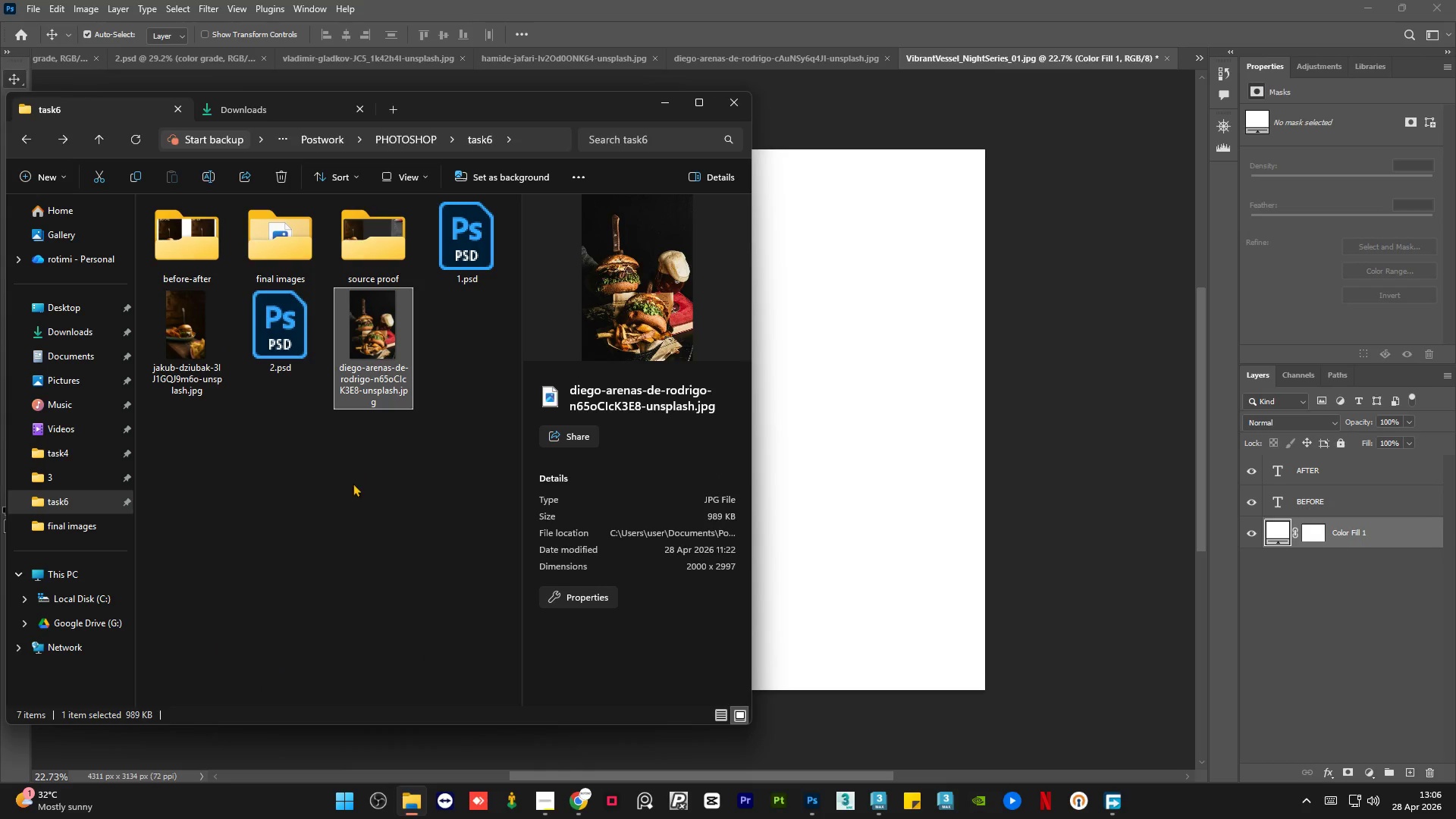 
left_click([356, 491])
 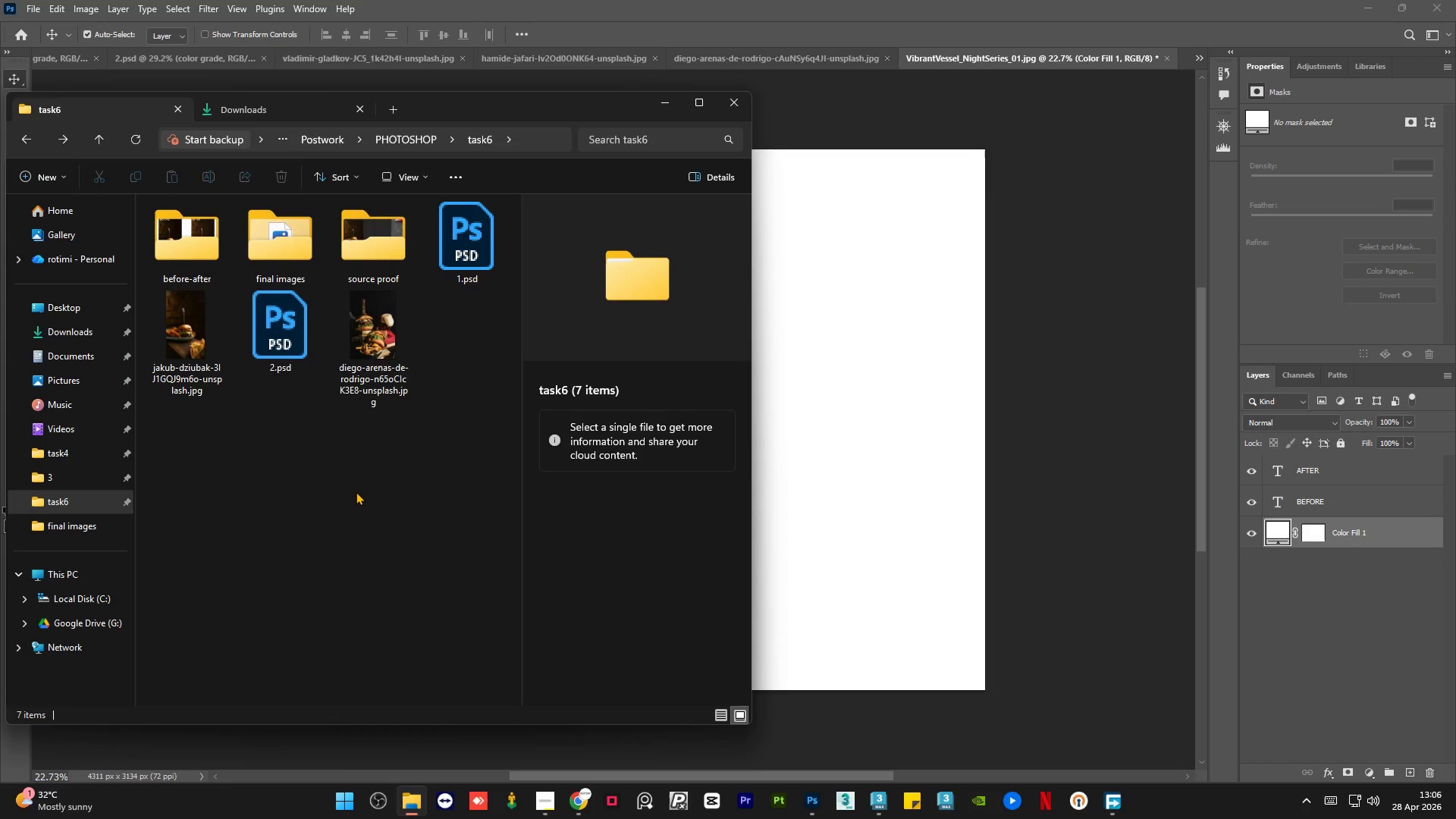 
wait(22.97)
 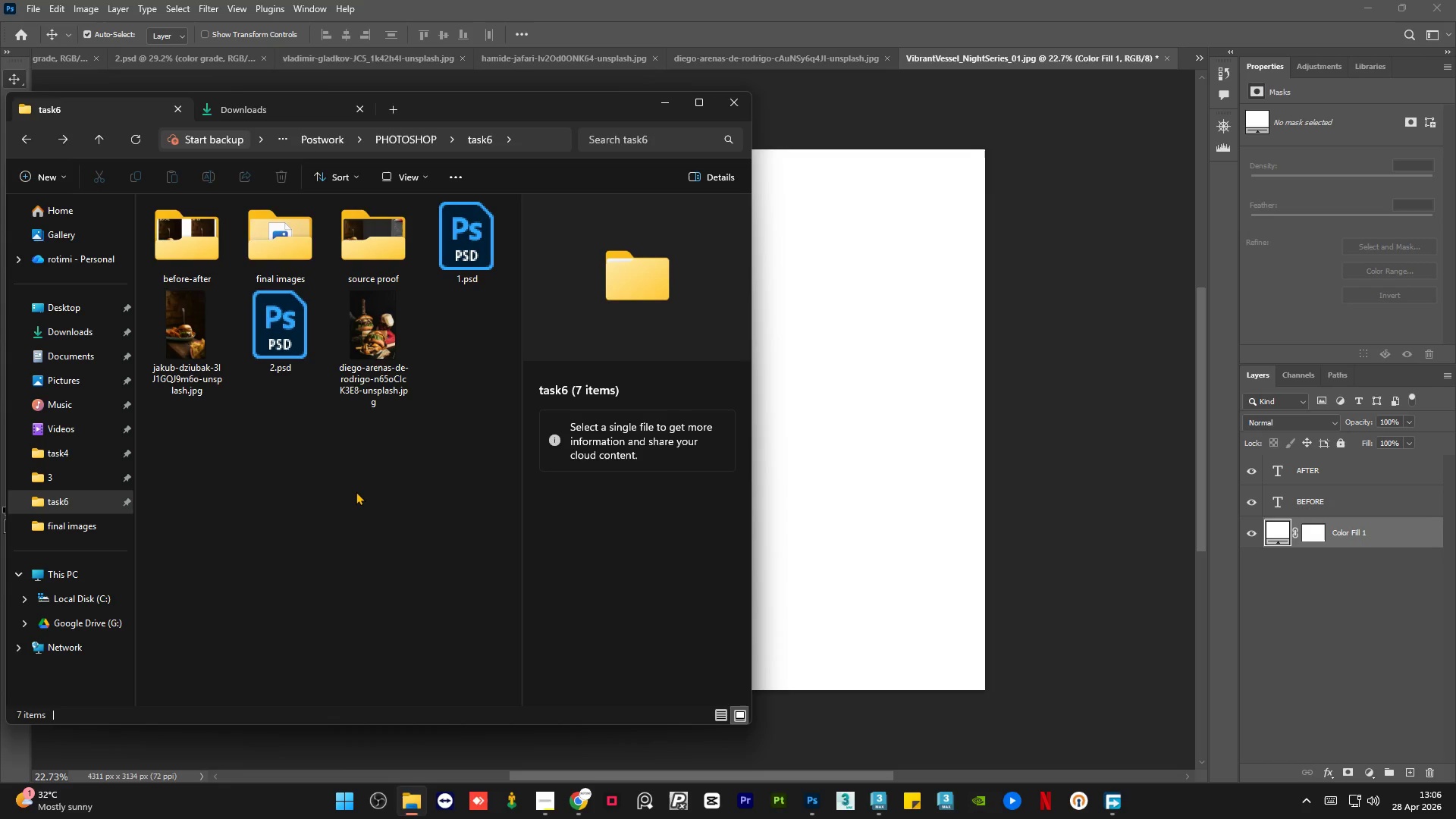 
left_click([401, 340])
 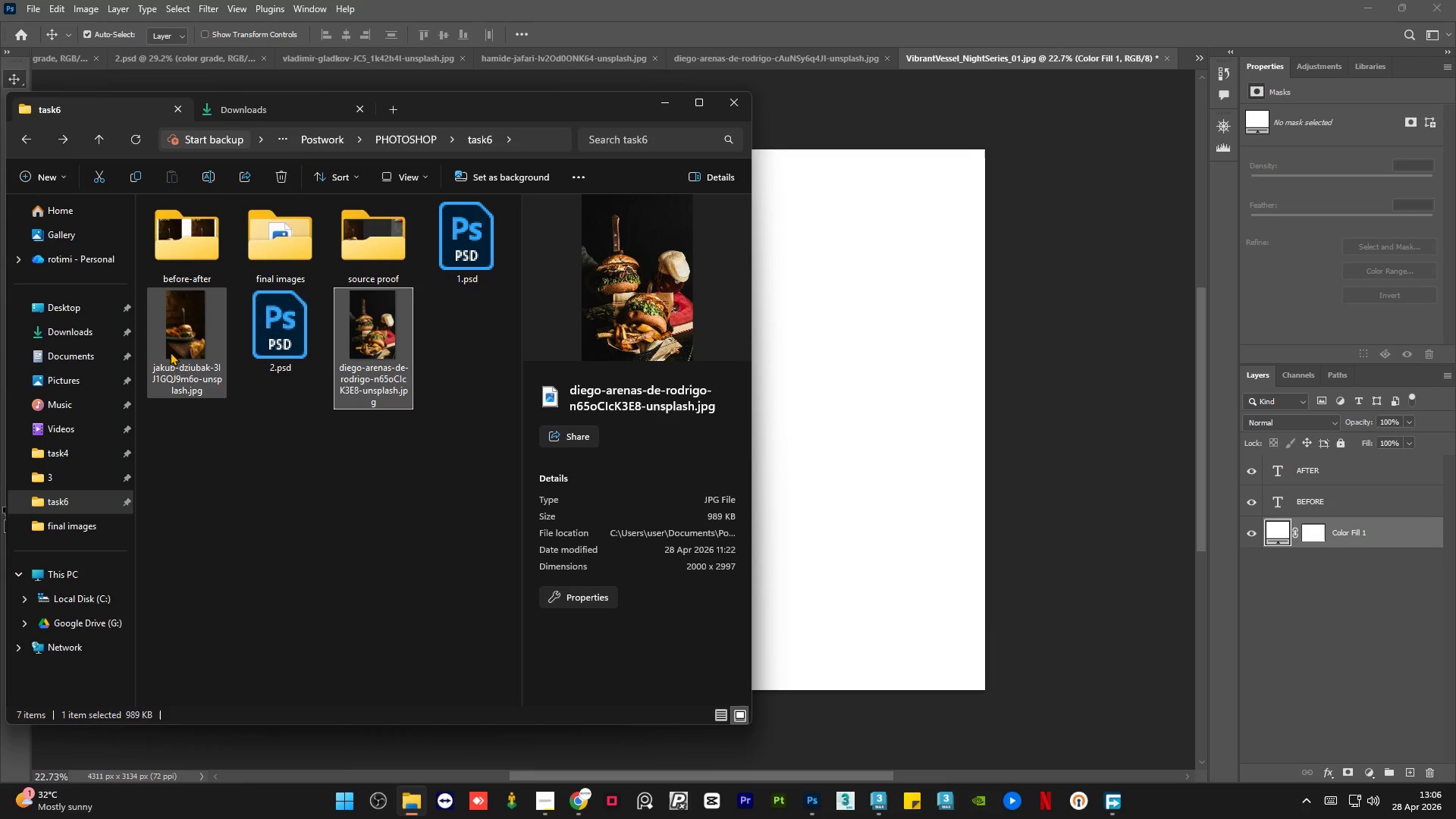 
left_click([180, 343])
 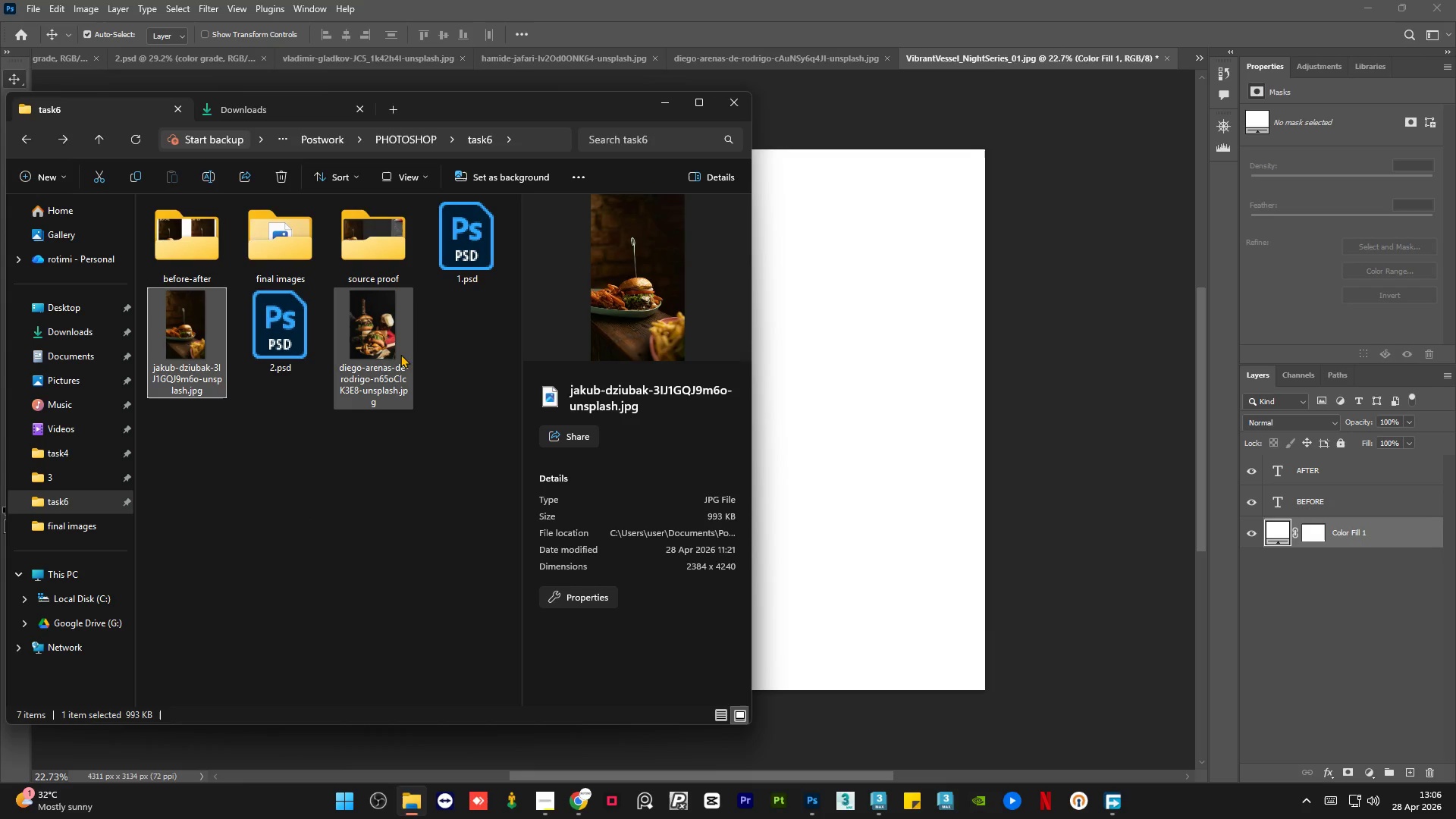 
left_click([385, 352])
 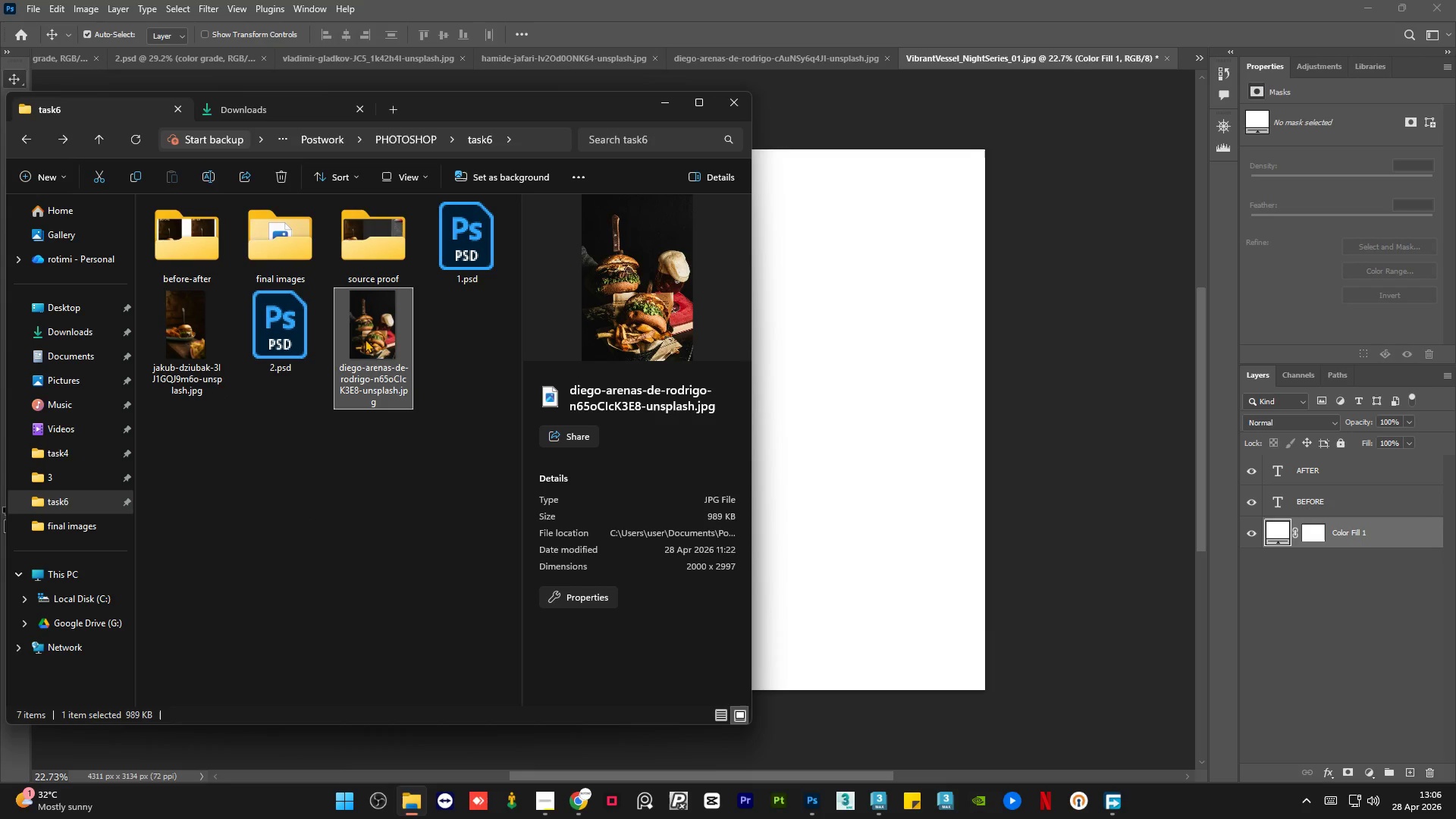 
left_click_drag(start_coordinate=[365, 339], to_coordinate=[817, 458])
 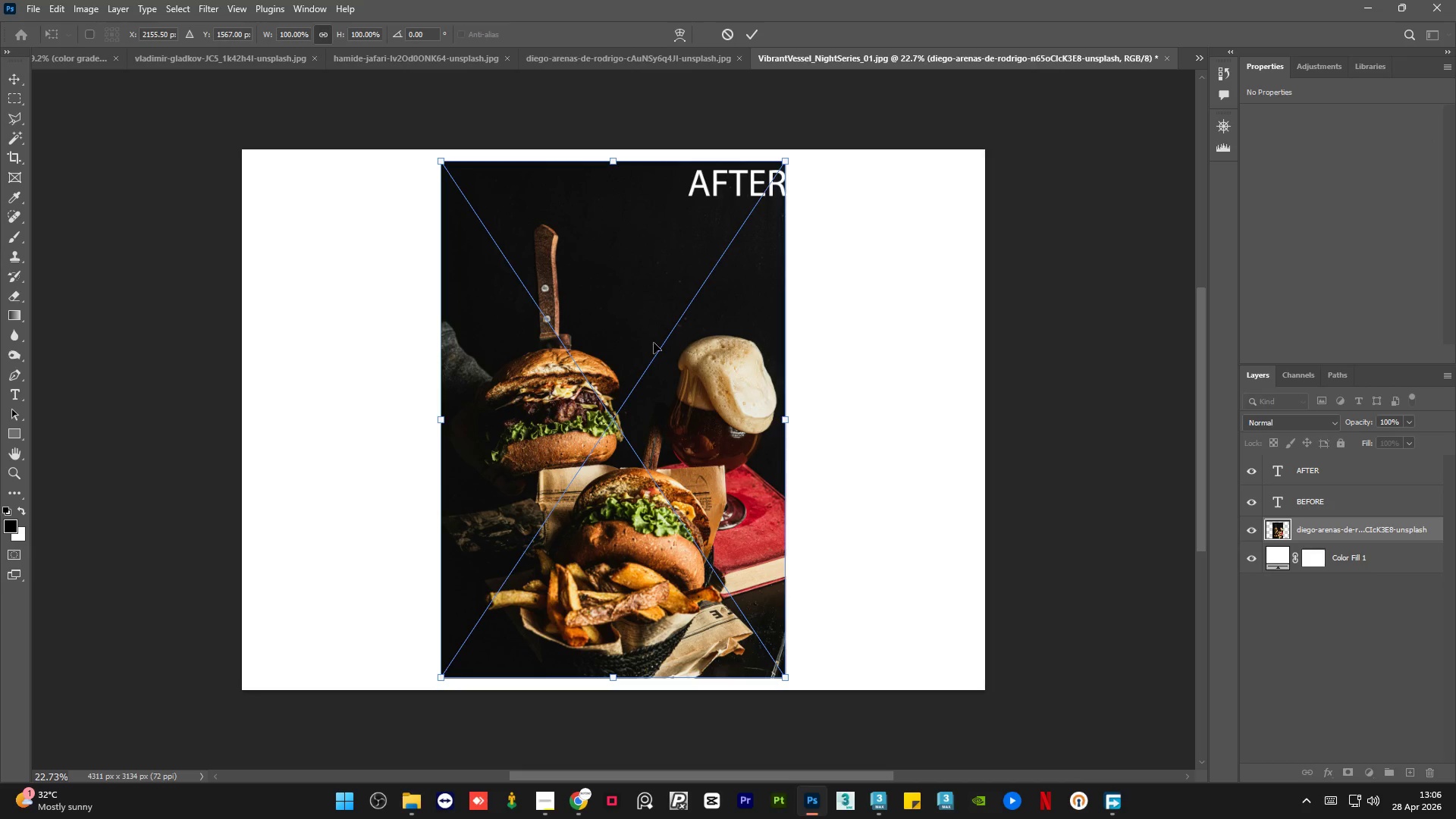 
left_click_drag(start_coordinate=[626, 315], to_coordinate=[438, 313])
 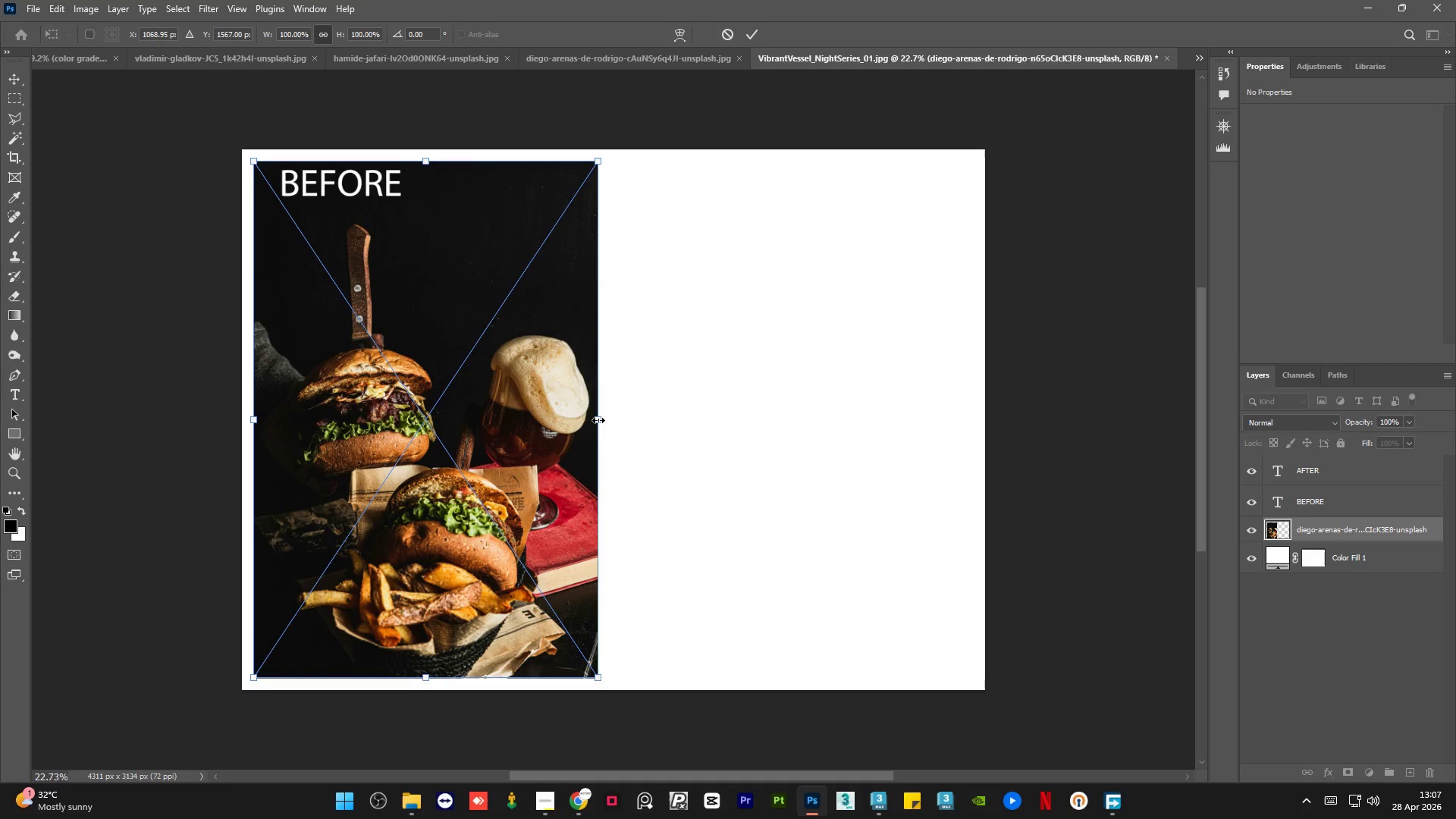 
left_click_drag(start_coordinate=[599, 420], to_coordinate=[585, 416])
 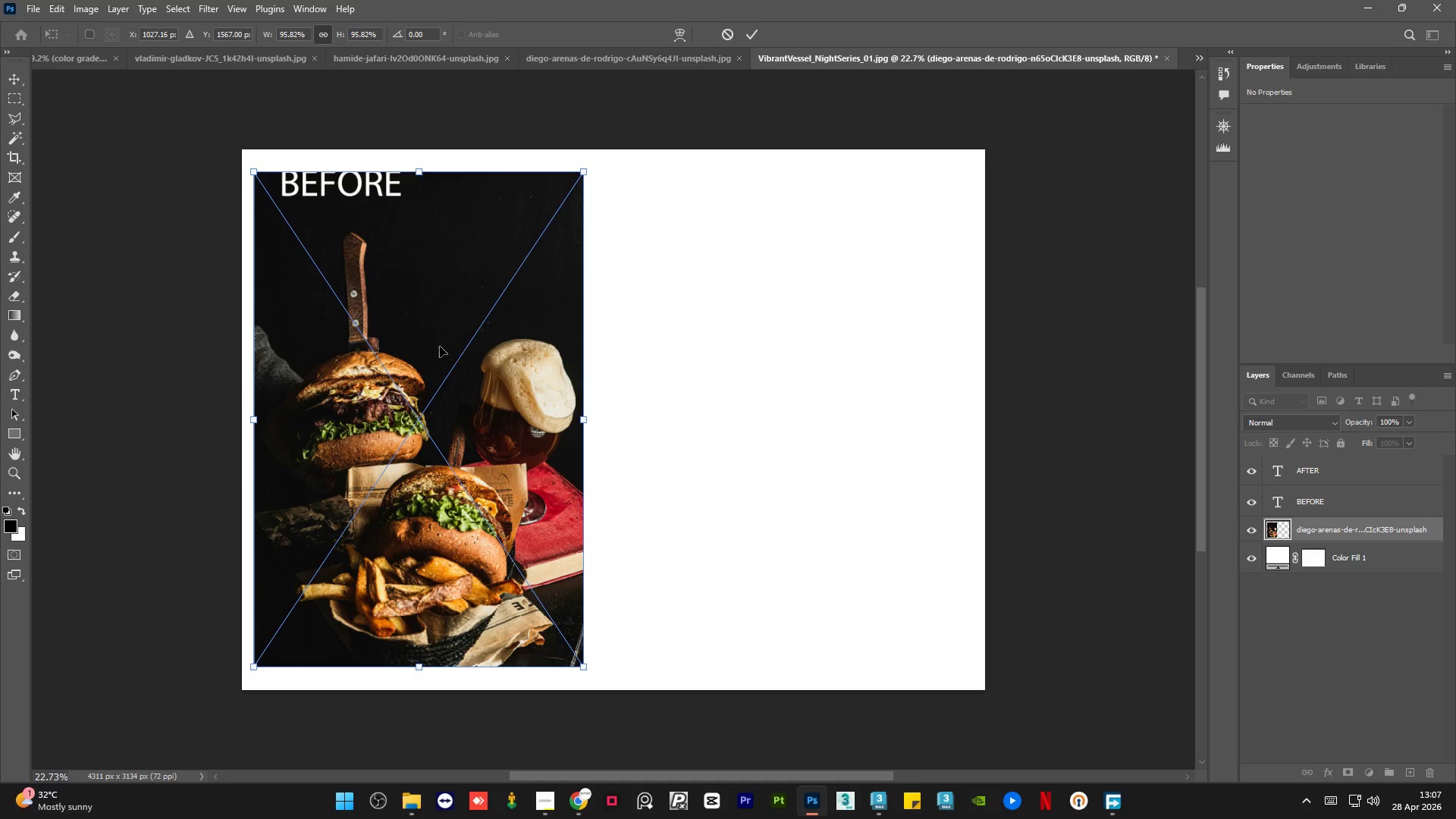 
left_click_drag(start_coordinate=[440, 341], to_coordinate=[441, 331])
 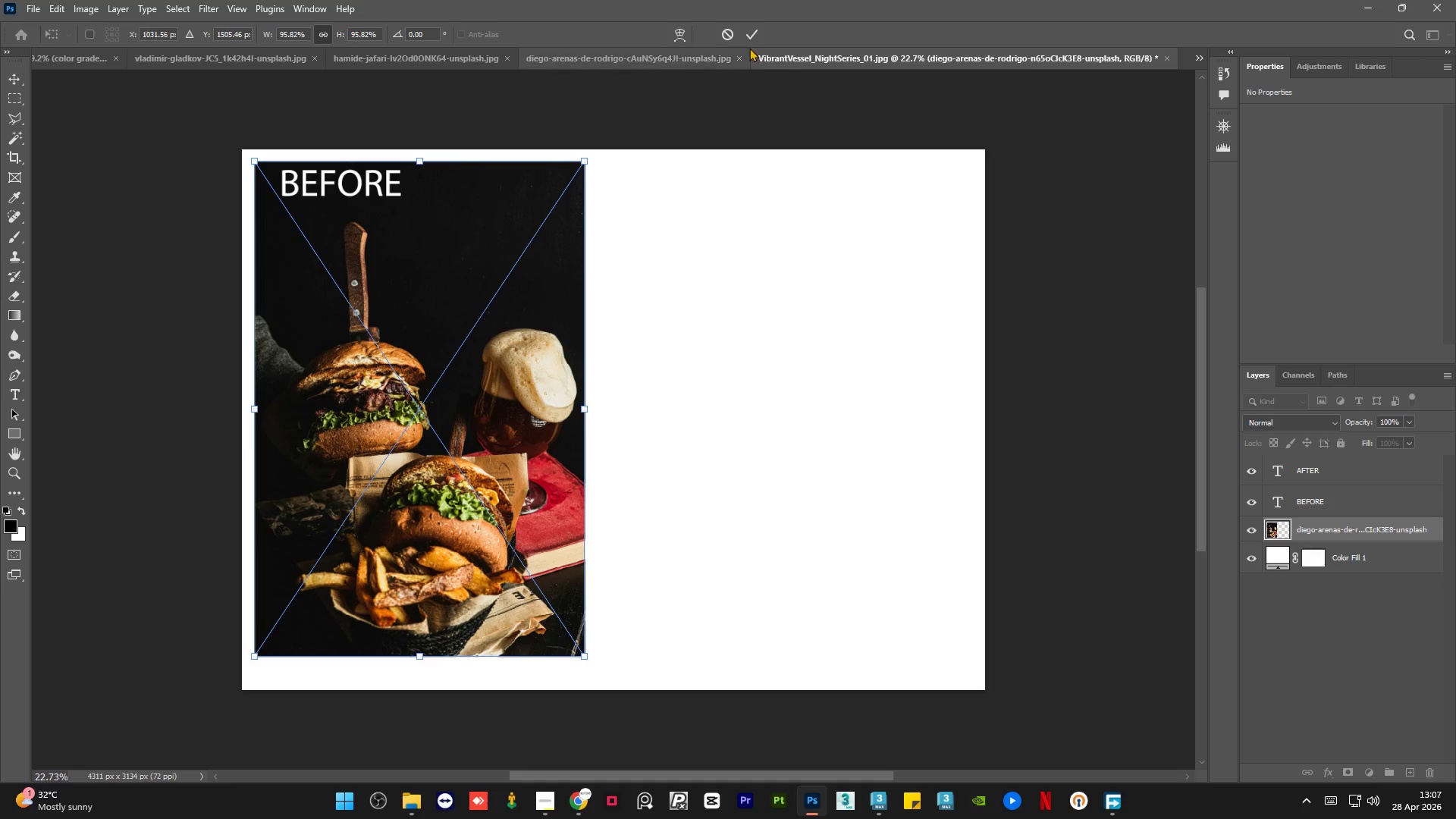 
left_click([752, 38])
 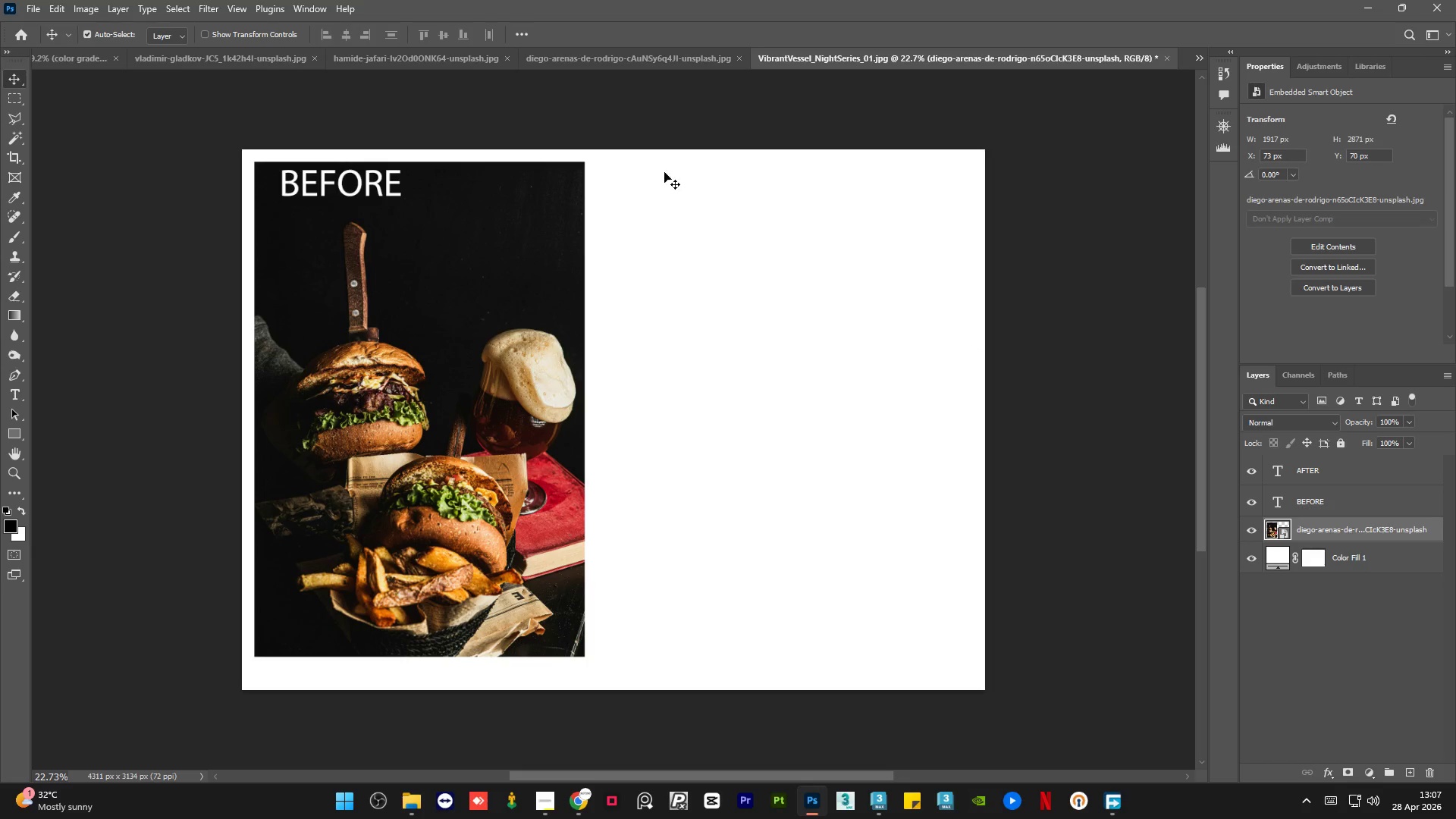 
left_click([77, 58])
 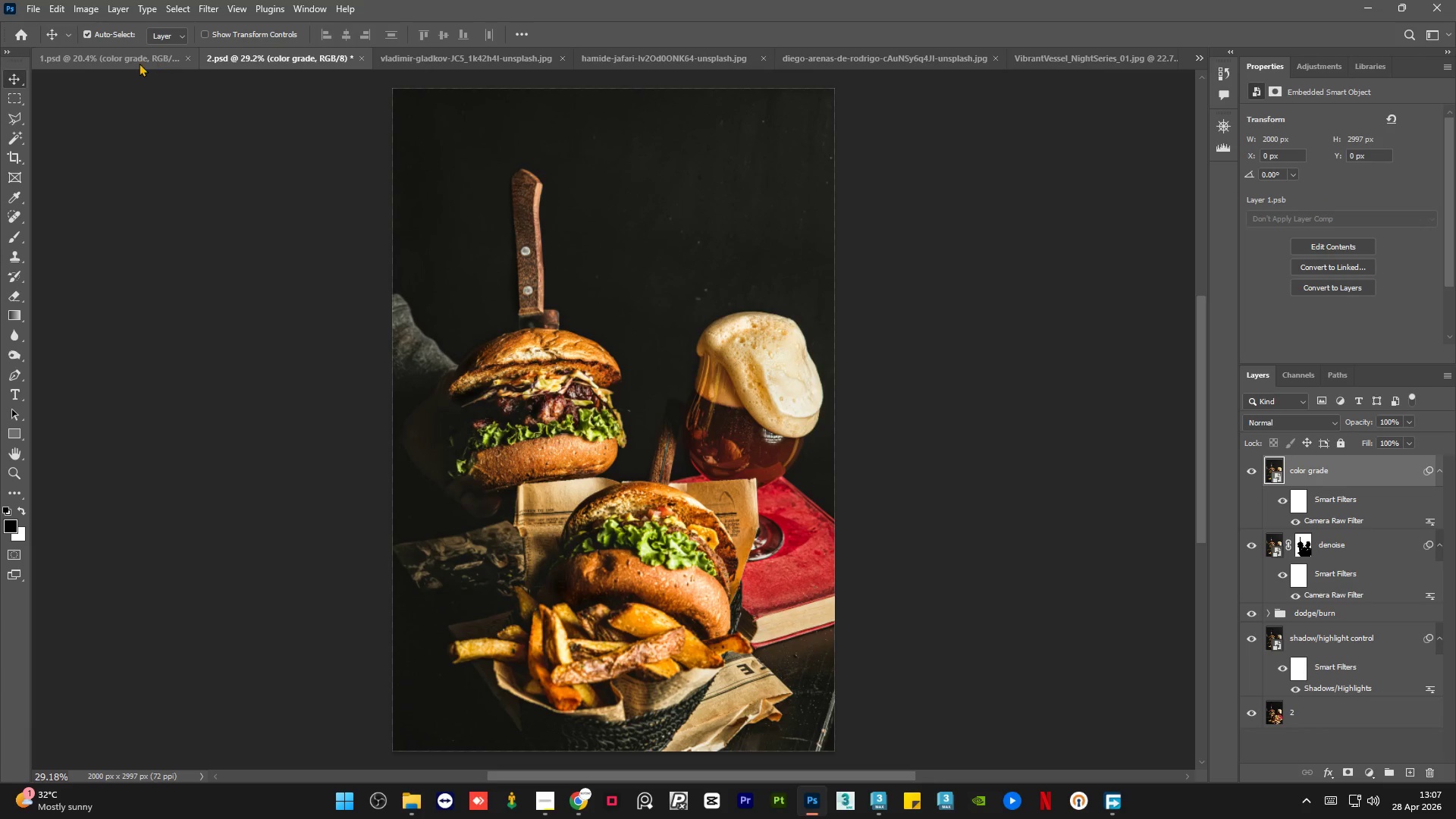 
left_click([138, 63])
 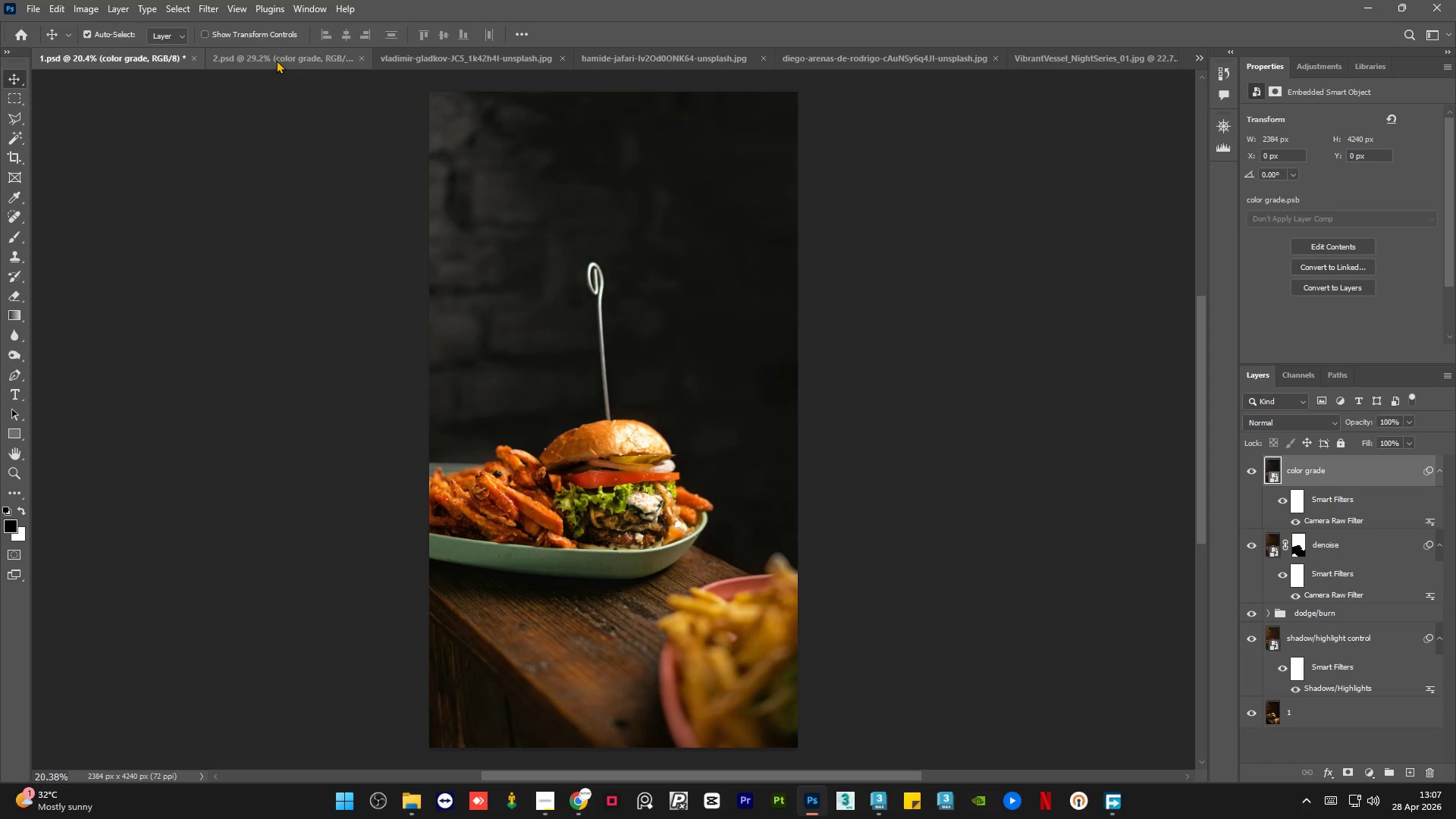 
left_click([276, 60])
 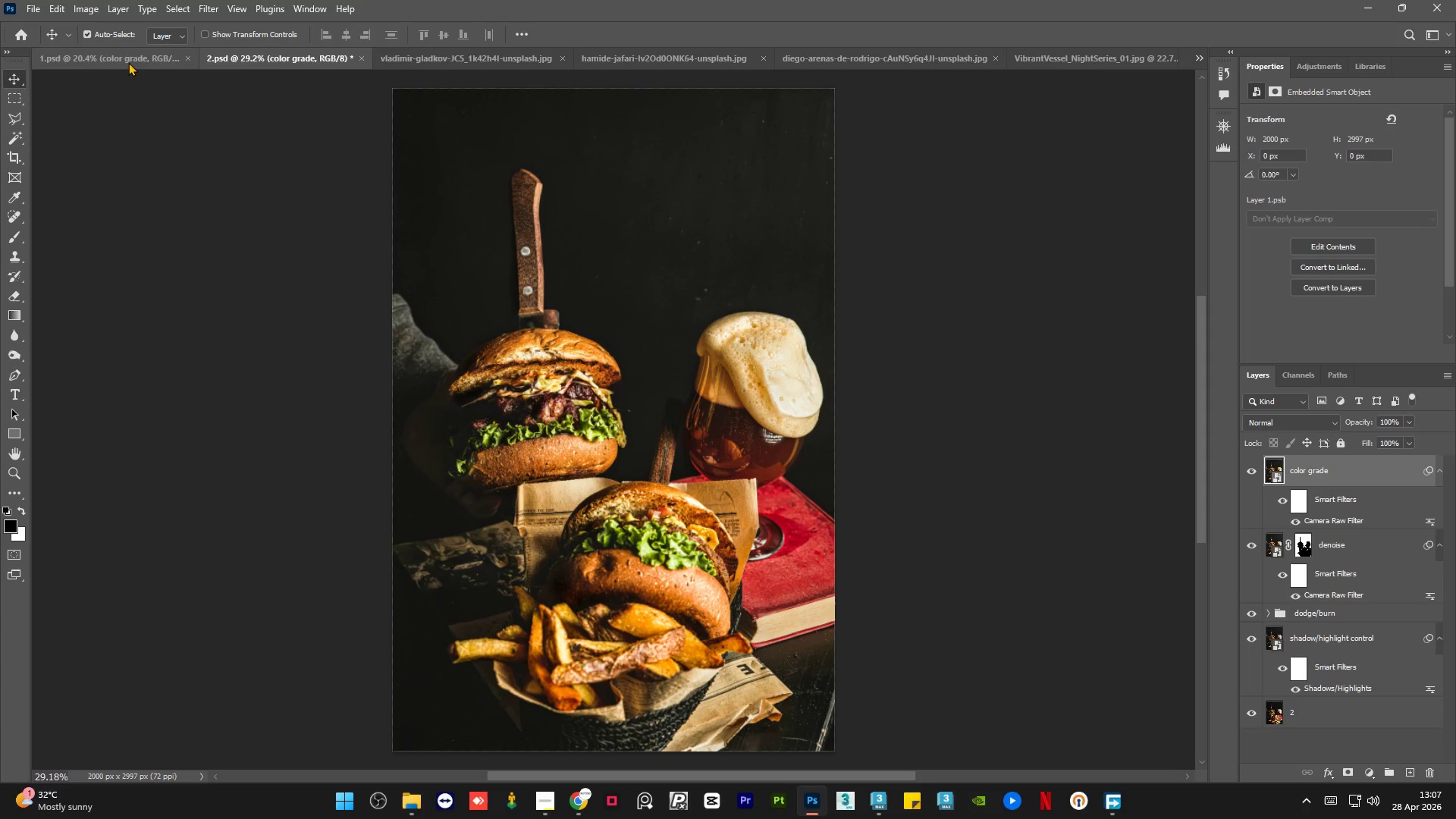 
left_click([126, 61])
 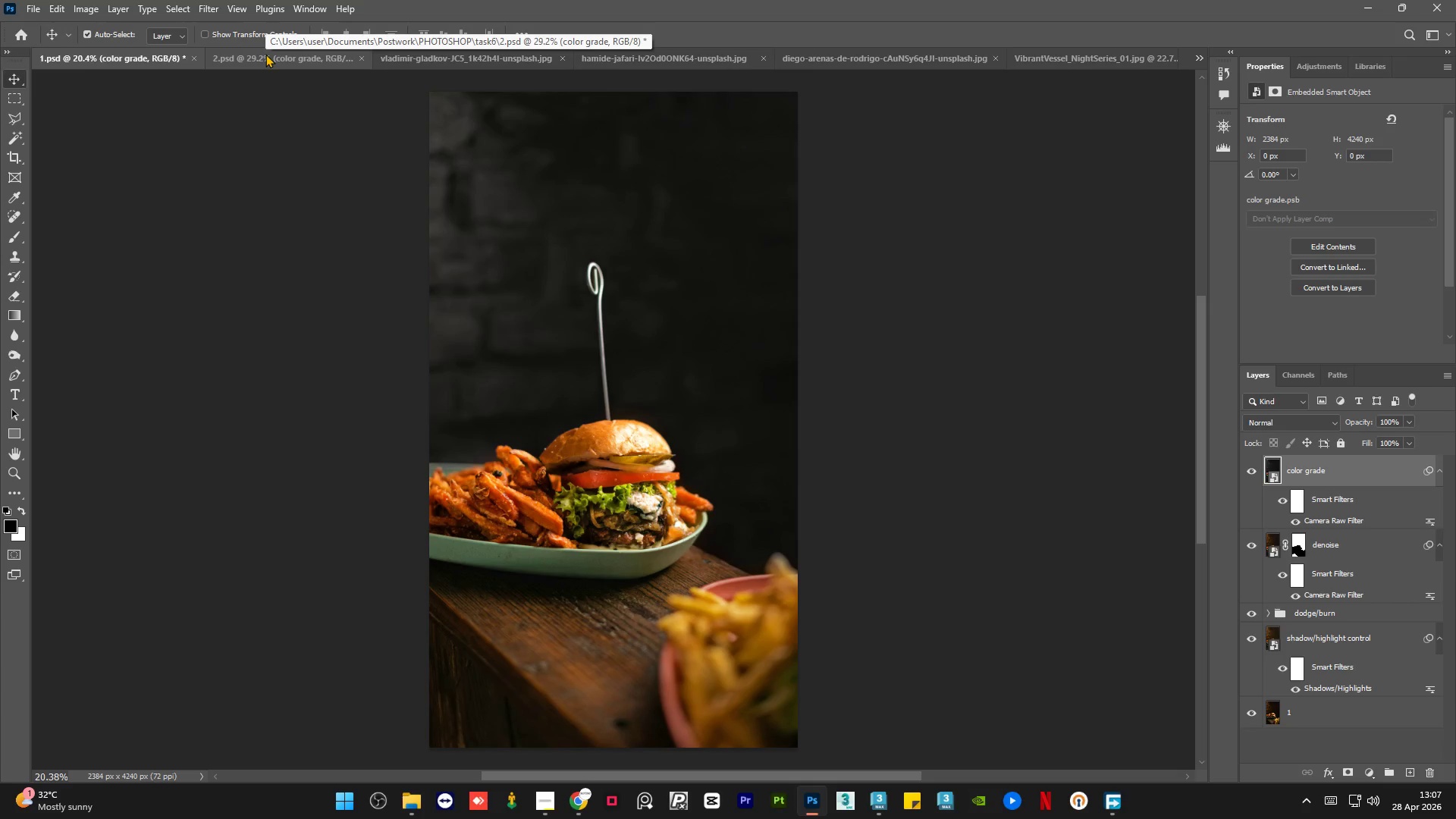 
left_click([265, 54])
 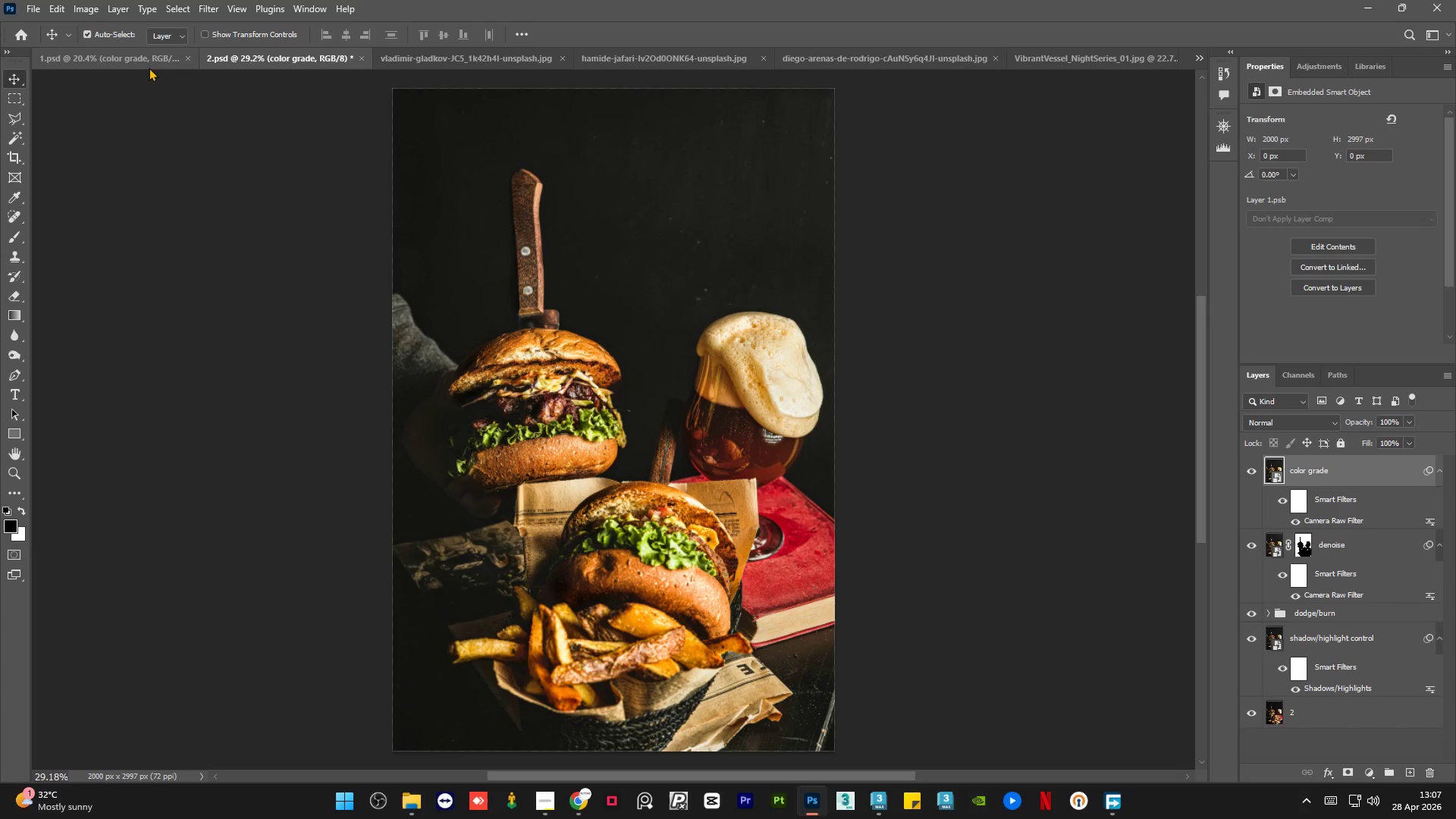 
left_click([145, 66])
 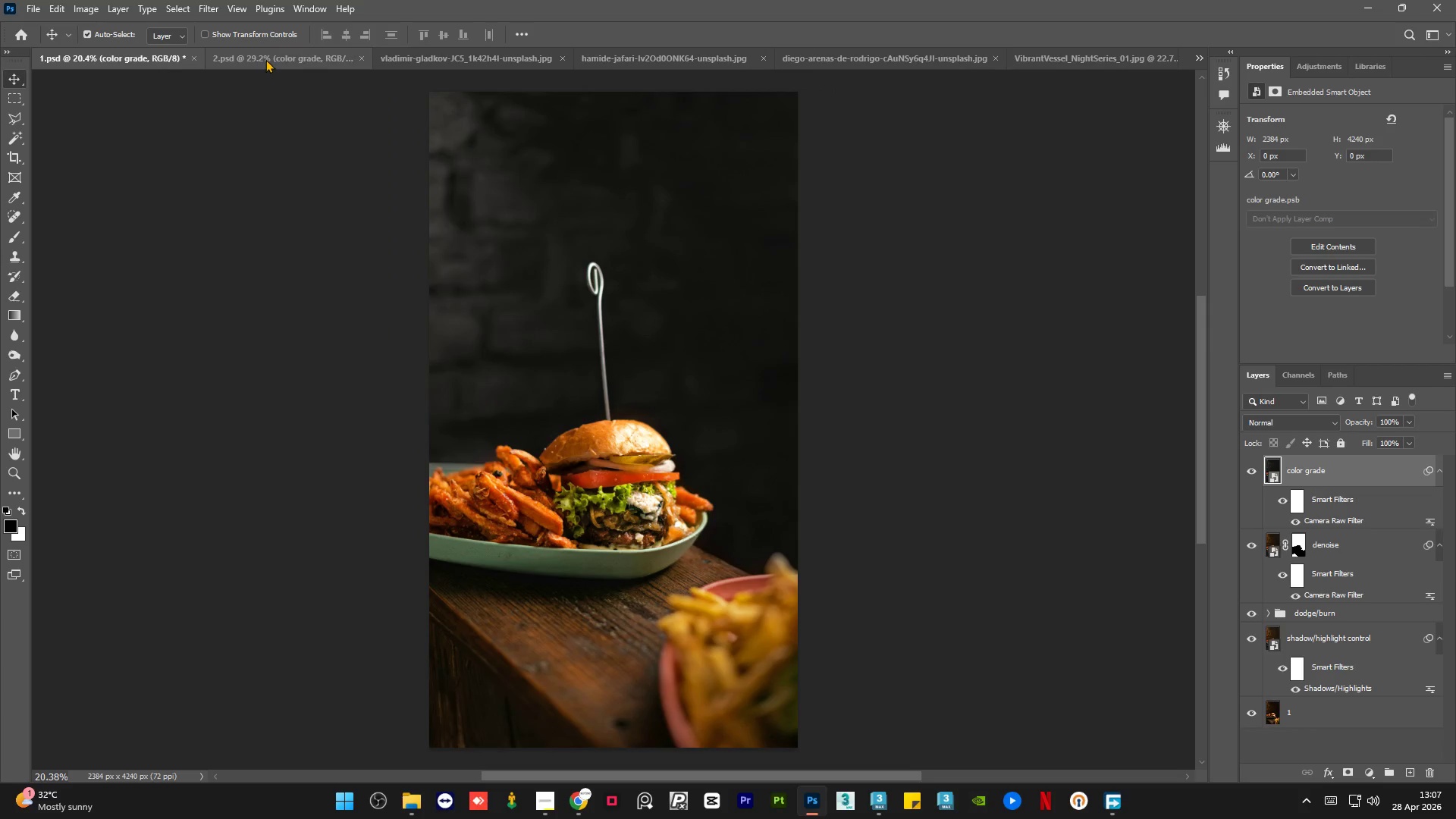 
left_click([267, 59])
 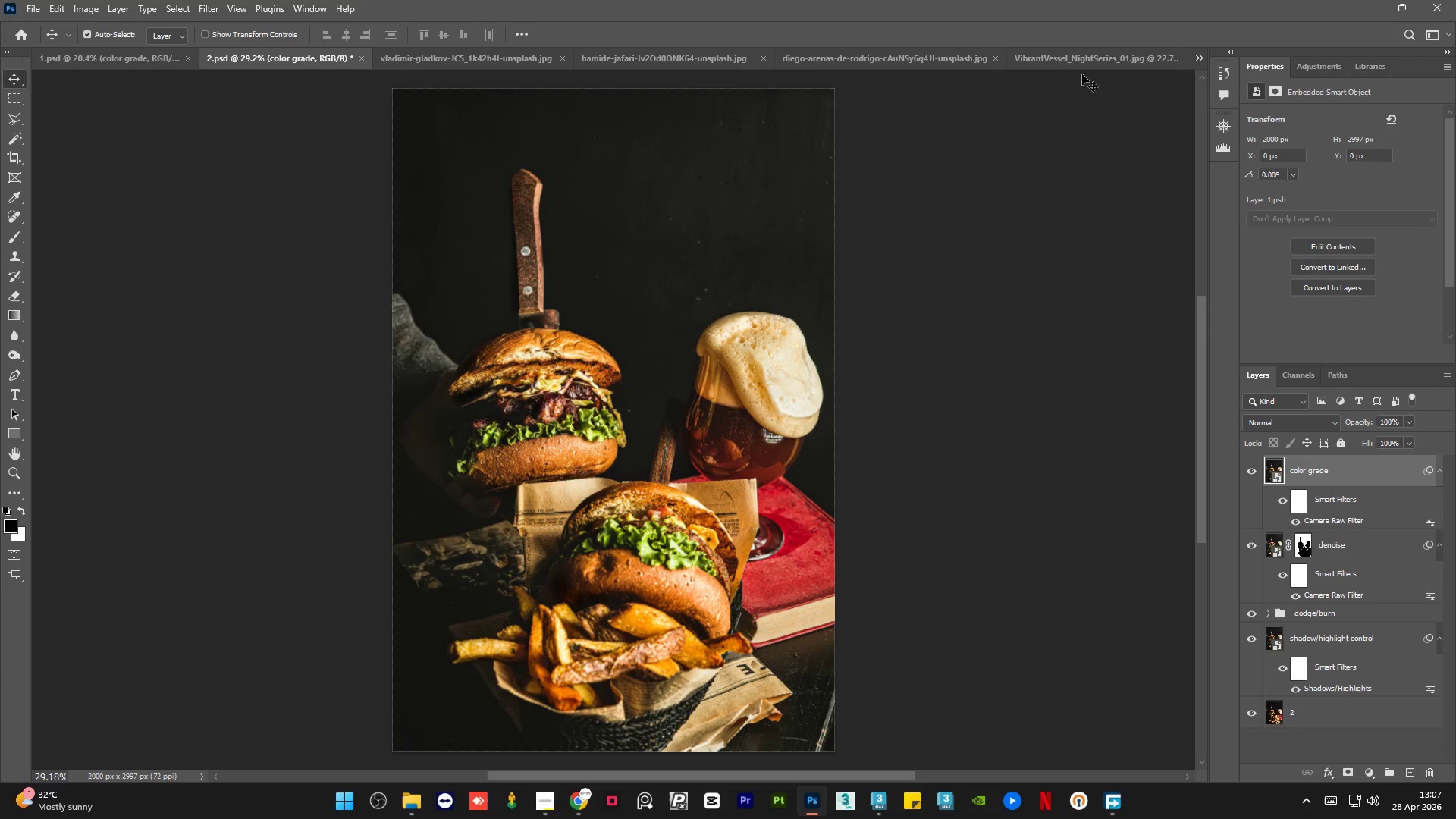 
left_click([1097, 55])
 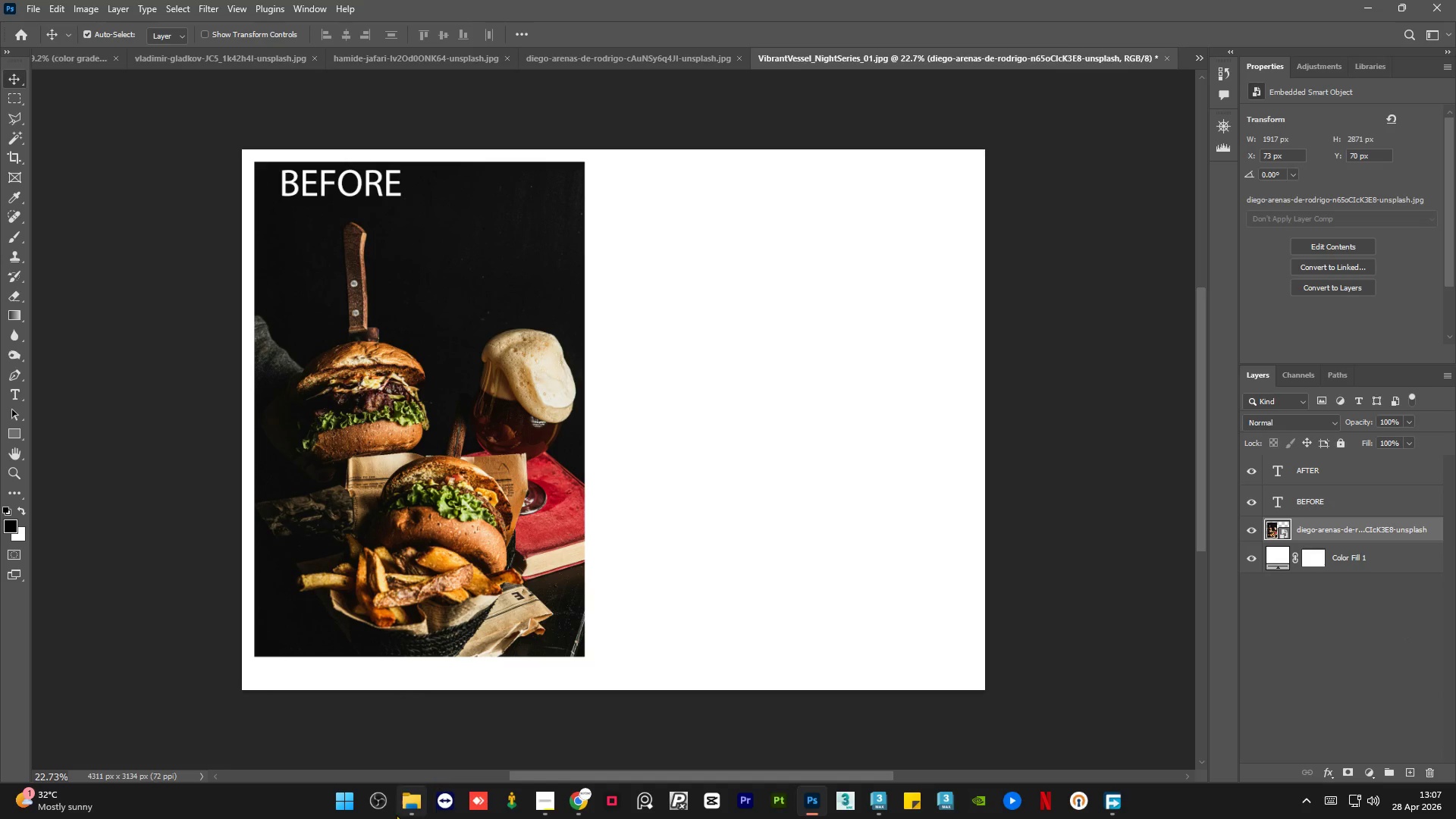 
left_click([406, 806])
 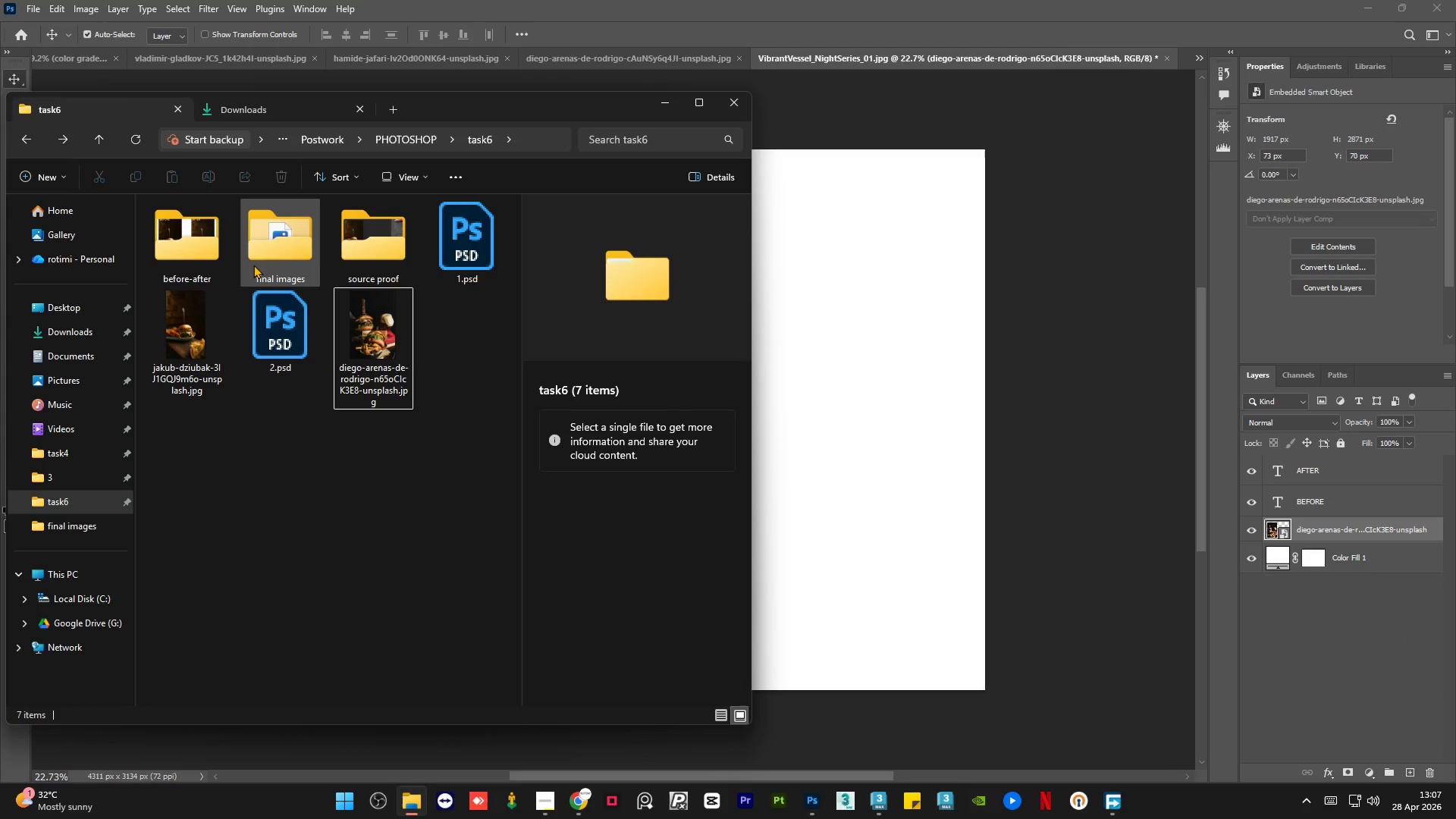 
triple_click([273, 228])
 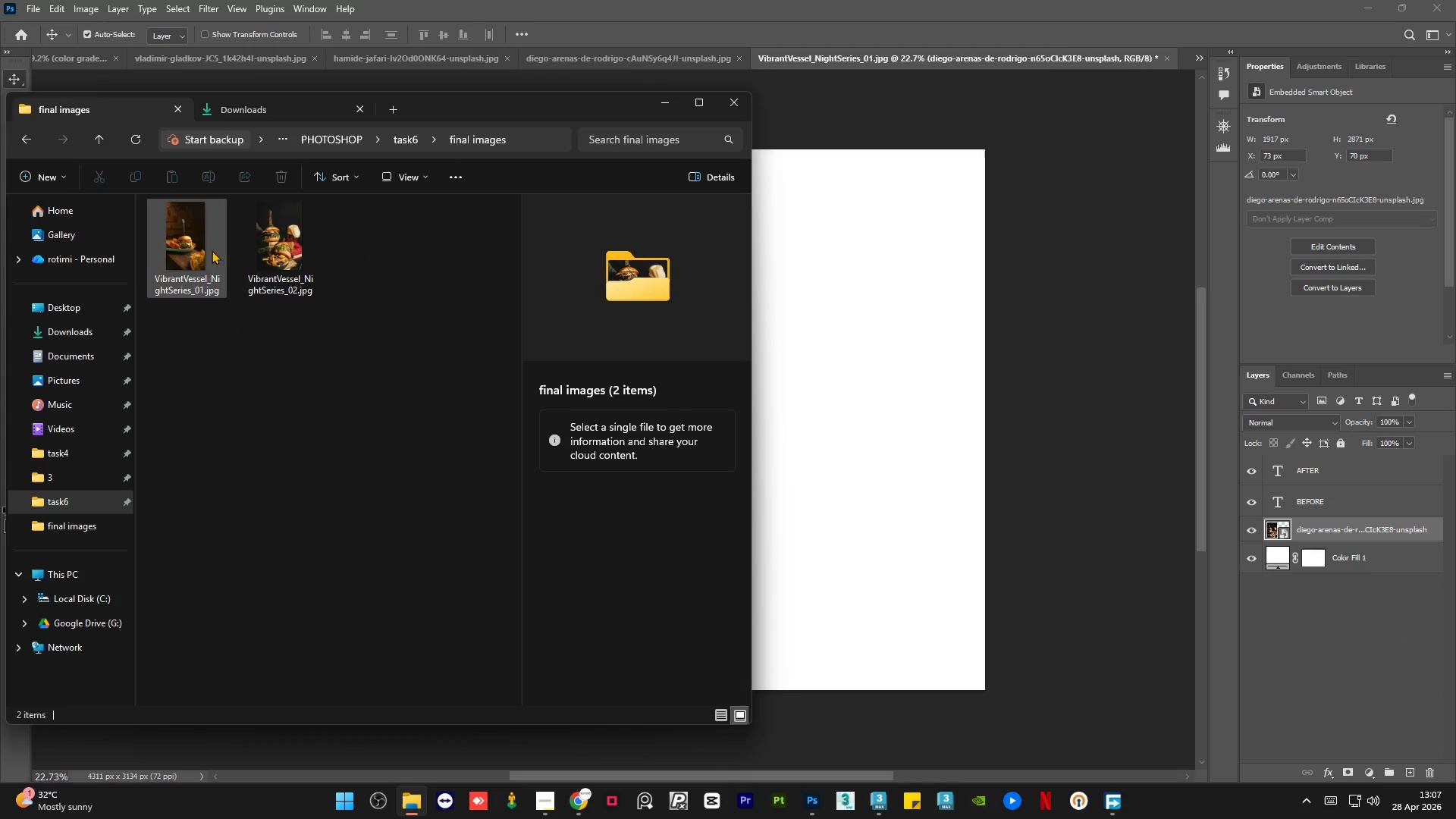 
left_click([278, 242])
 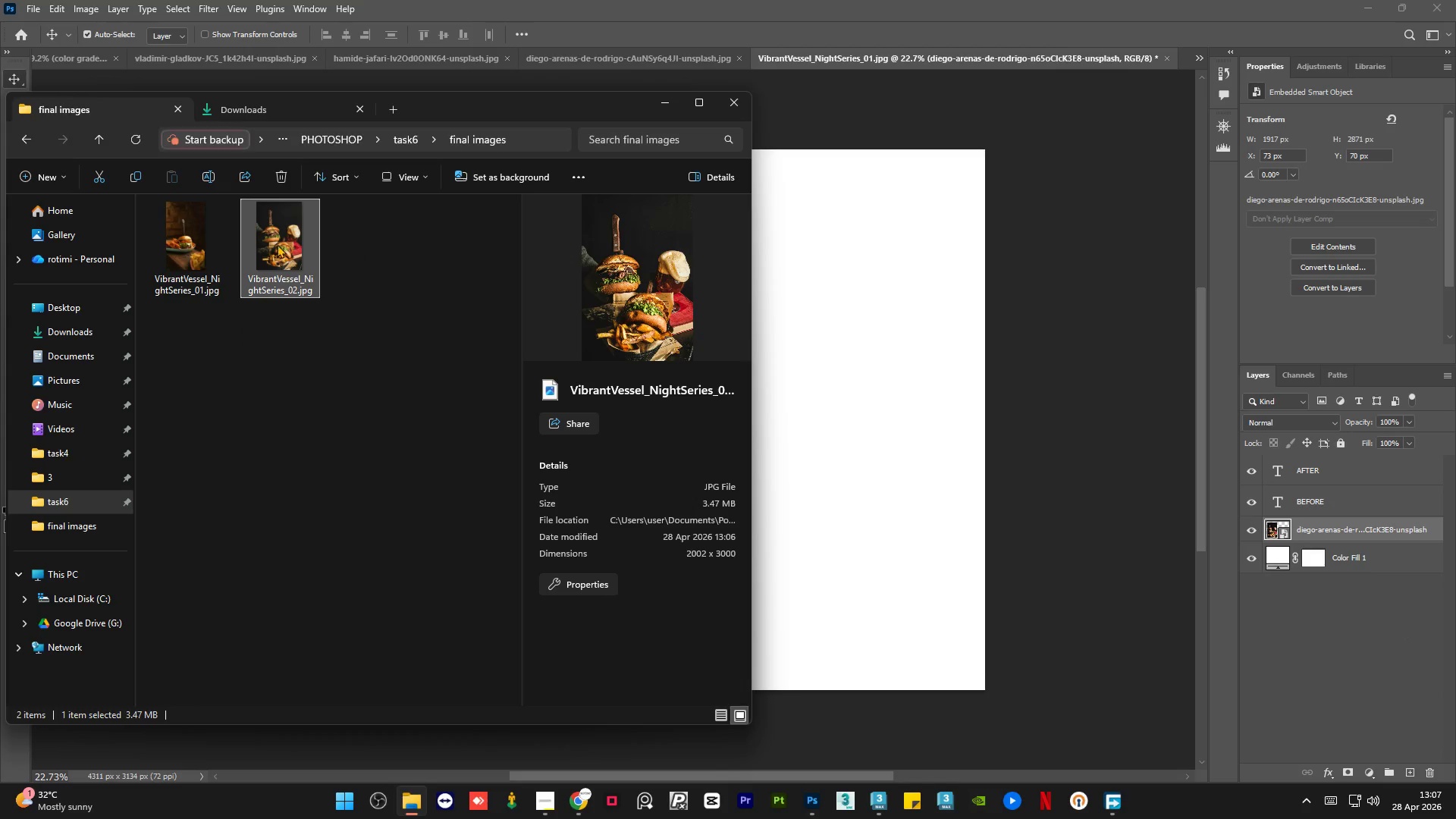 
left_click_drag(start_coordinate=[279, 242], to_coordinate=[832, 352])
 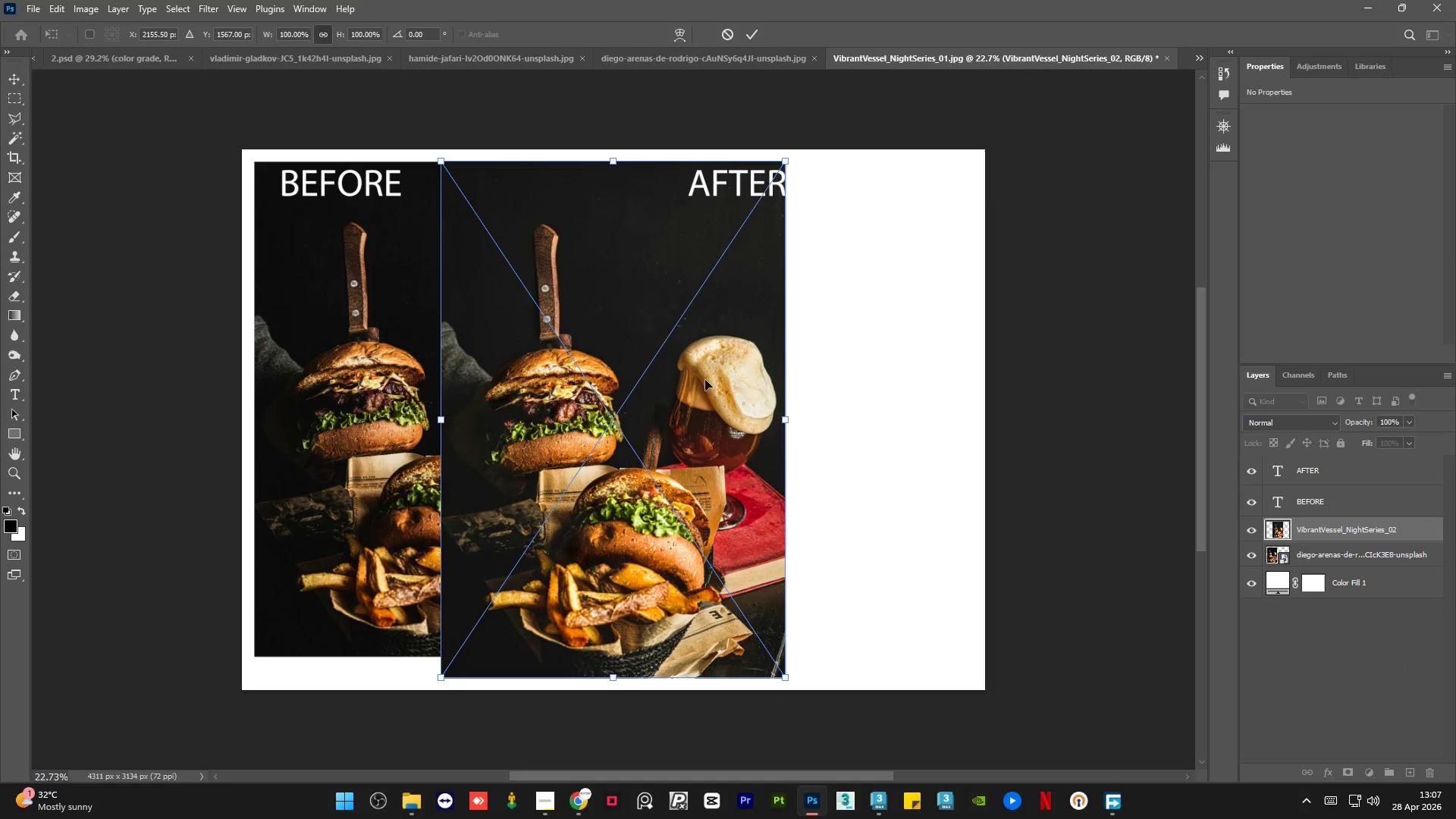 
left_click_drag(start_coordinate=[683, 409], to_coordinate=[852, 409])
 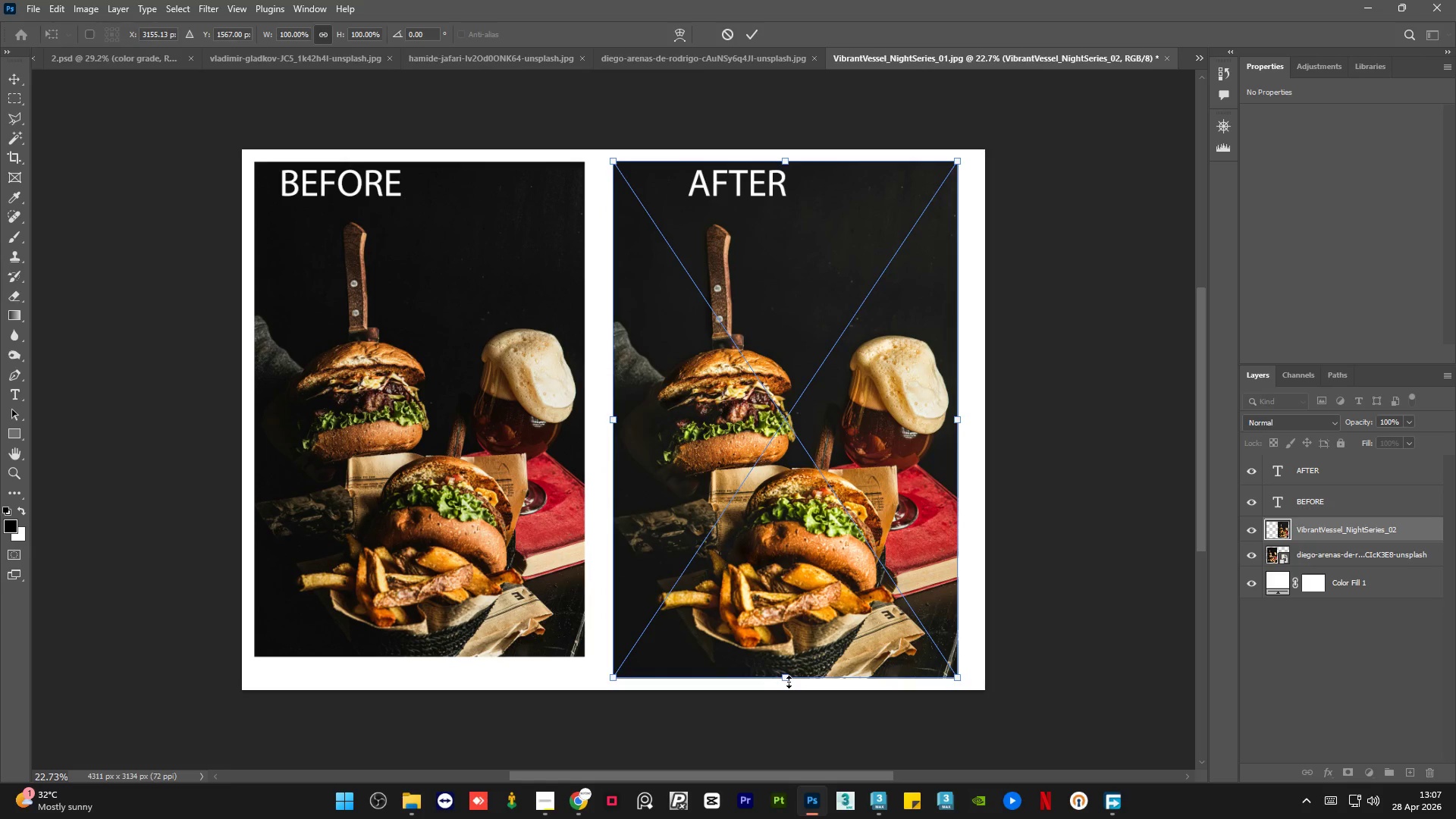 
left_click_drag(start_coordinate=[787, 679], to_coordinate=[790, 659])
 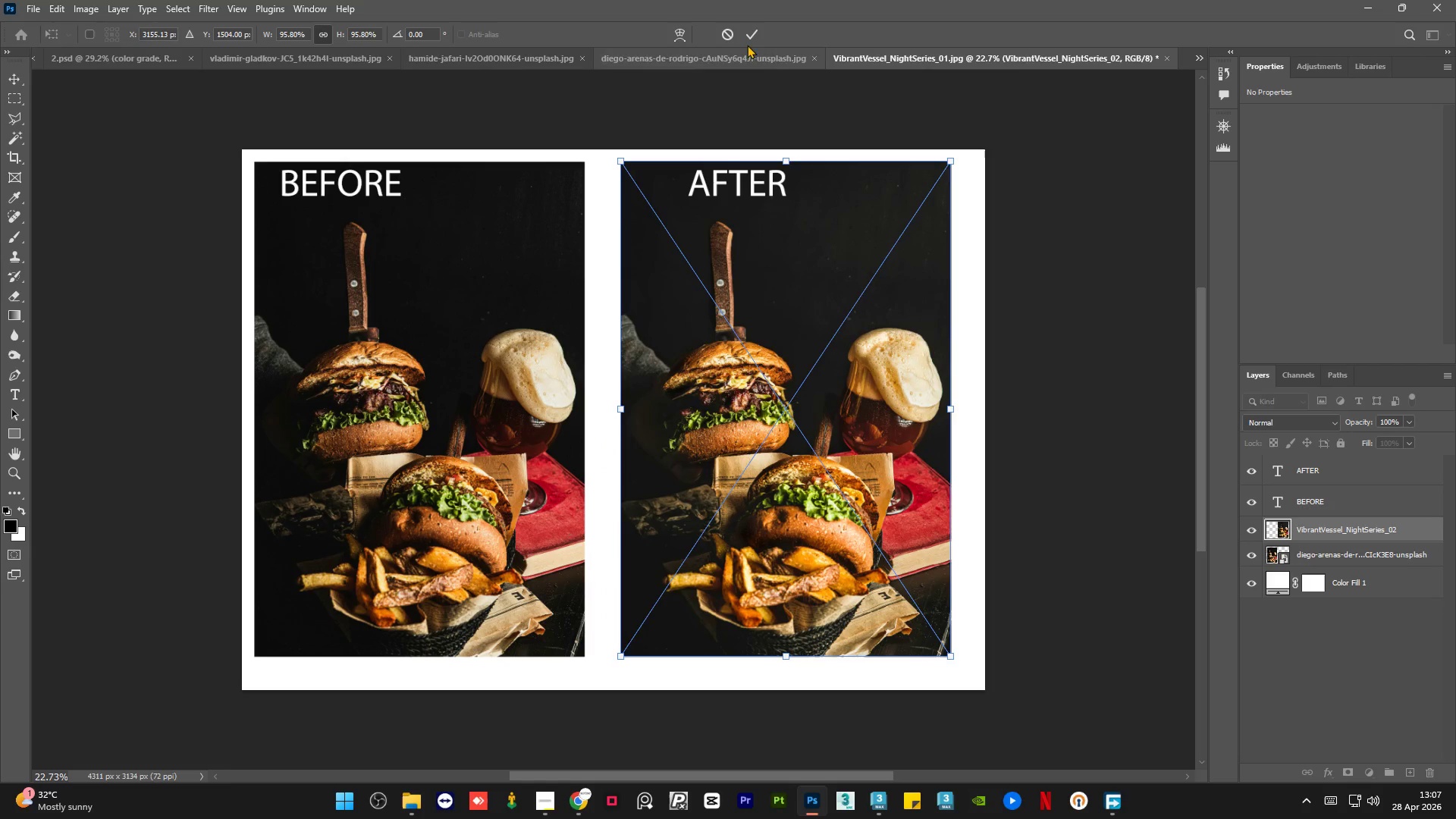 
left_click([754, 33])
 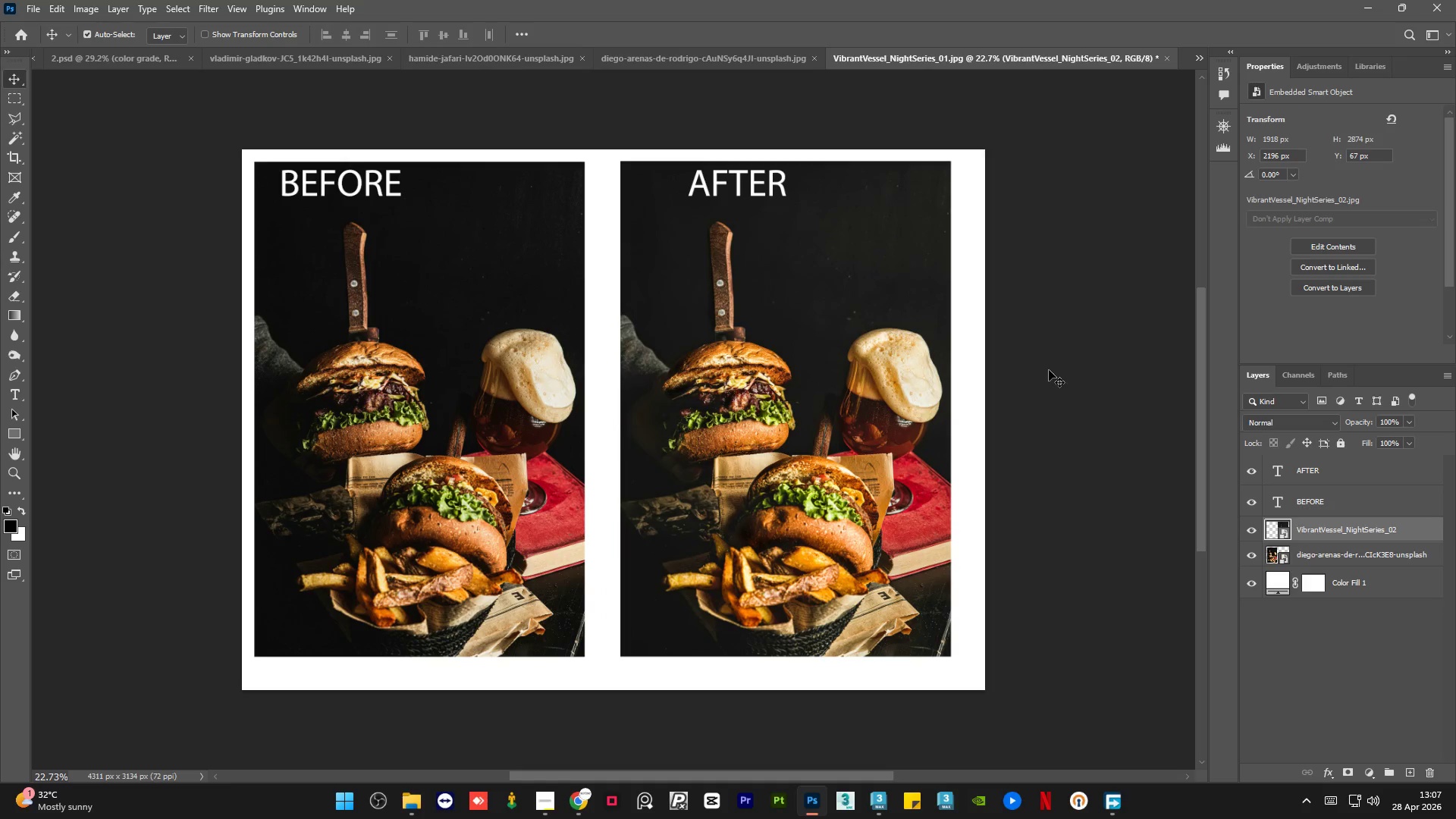 
left_click([1049, 370])
 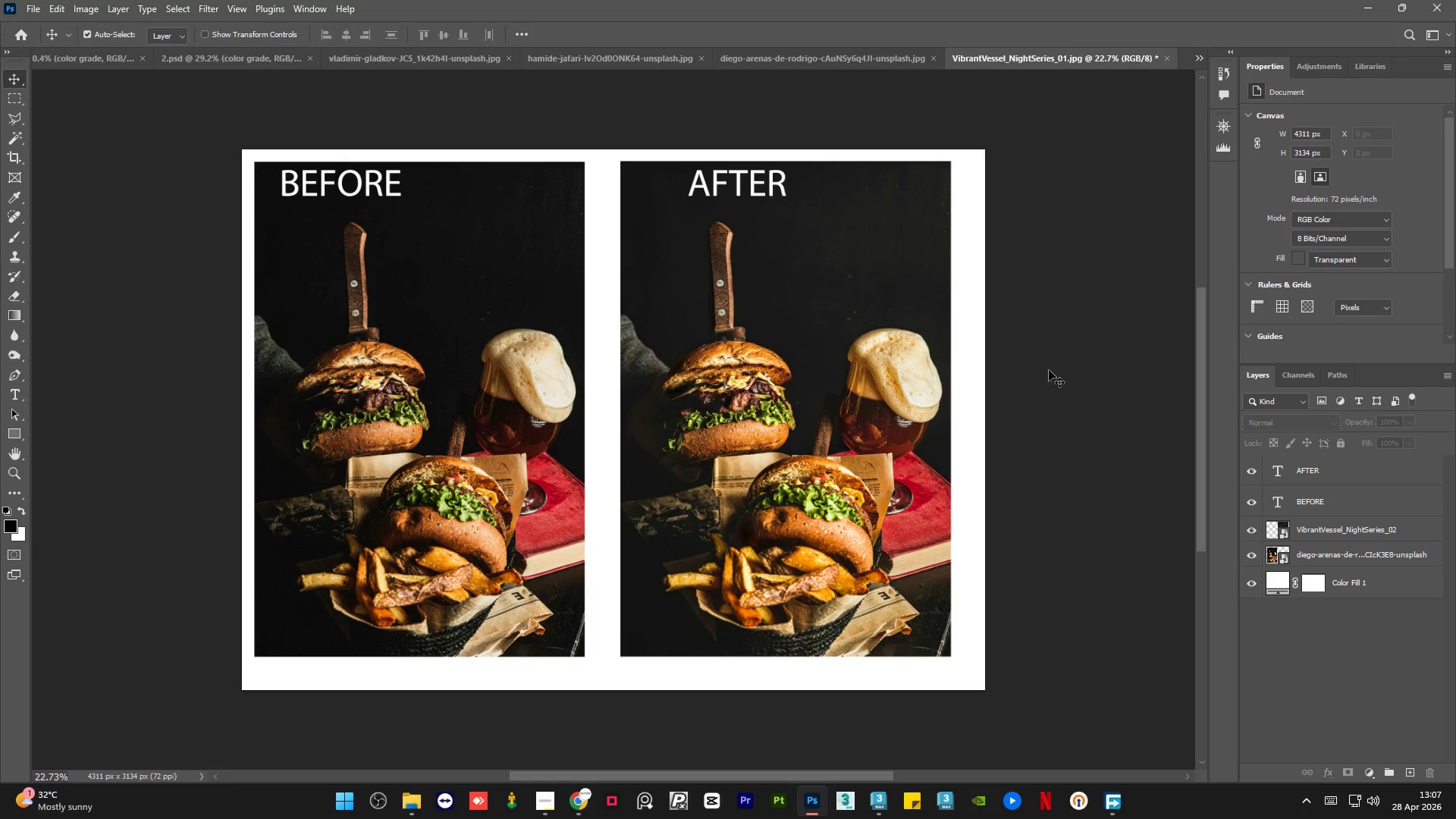 
wait(6.7)
 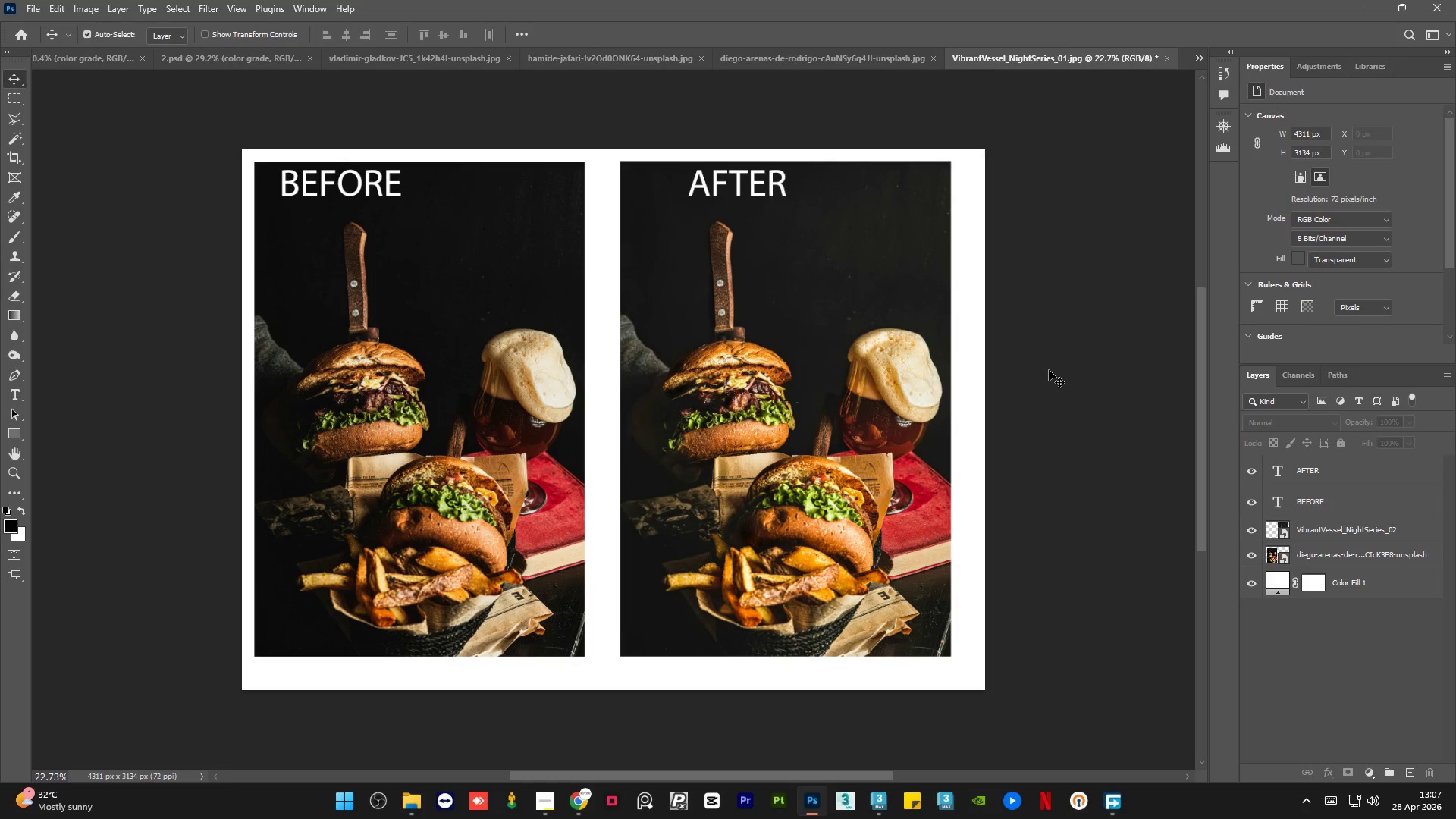 
hold_key(key=AltLeft, duration=6.02)
scroll: coordinate [685, 218], scroll_direction: up, amount: 17.0
 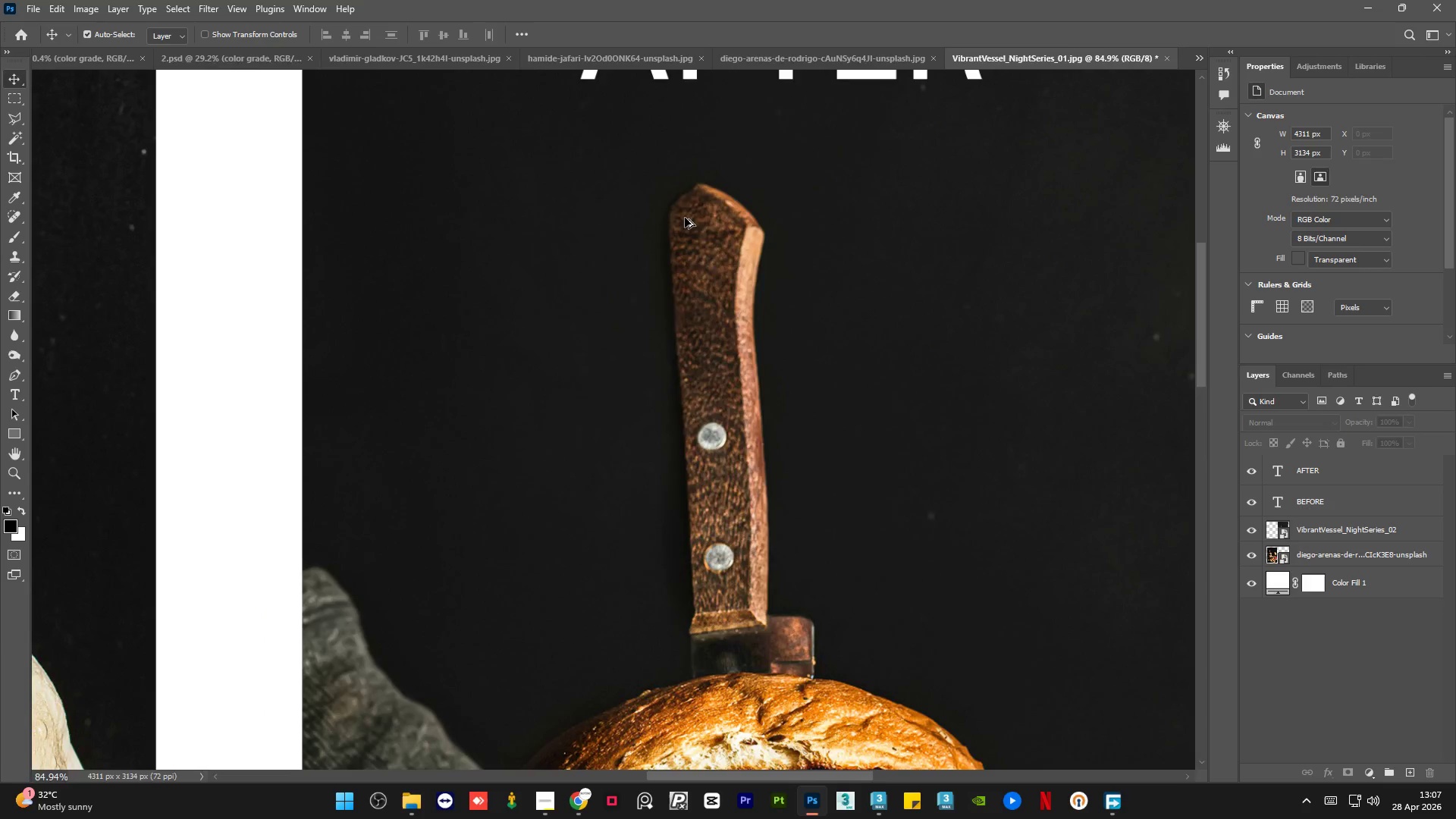 
scroll: coordinate [890, 171], scroll_direction: down, amount: 15.0
 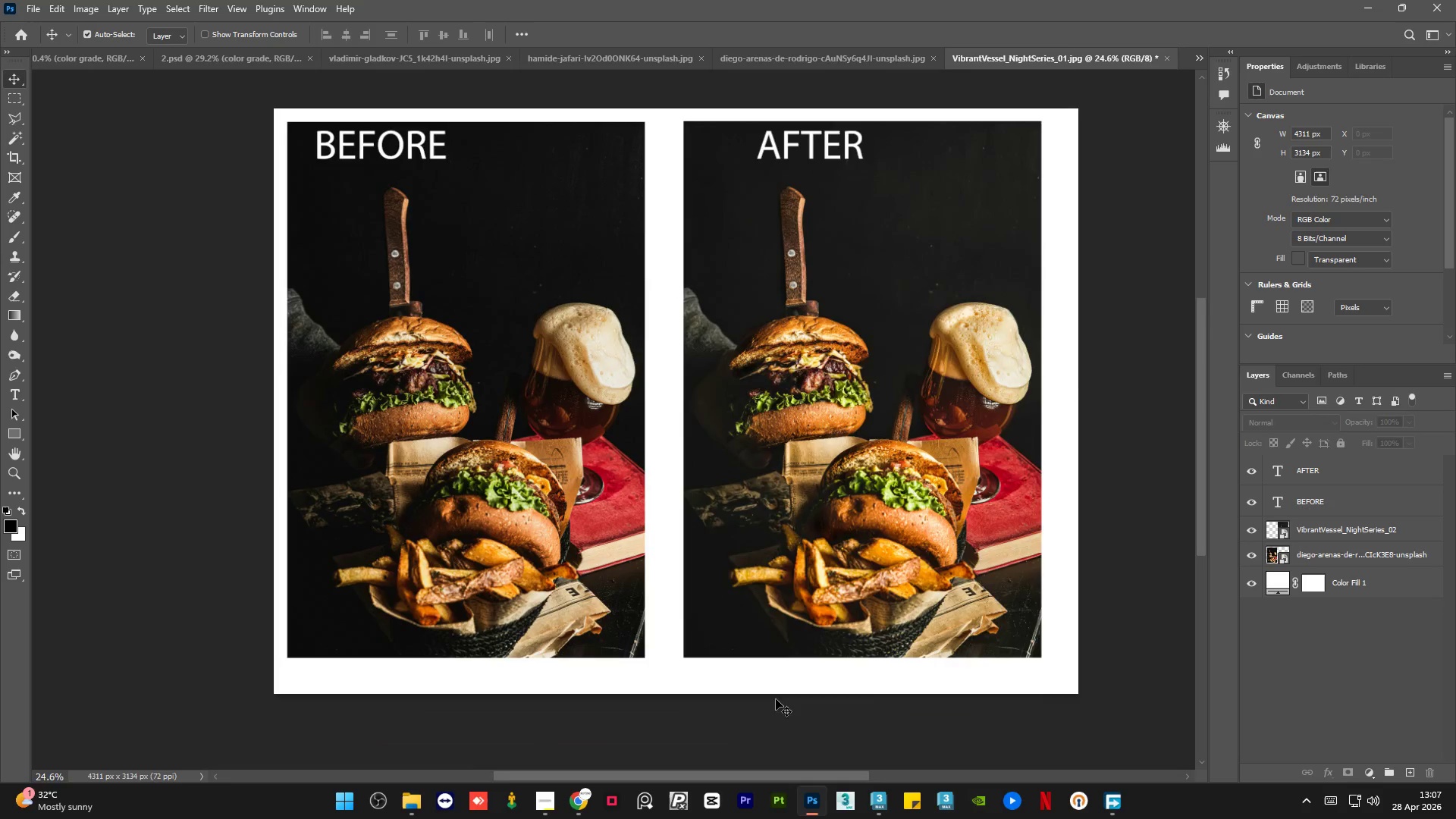 
scroll: coordinate [797, 713], scroll_direction: up, amount: 20.0
 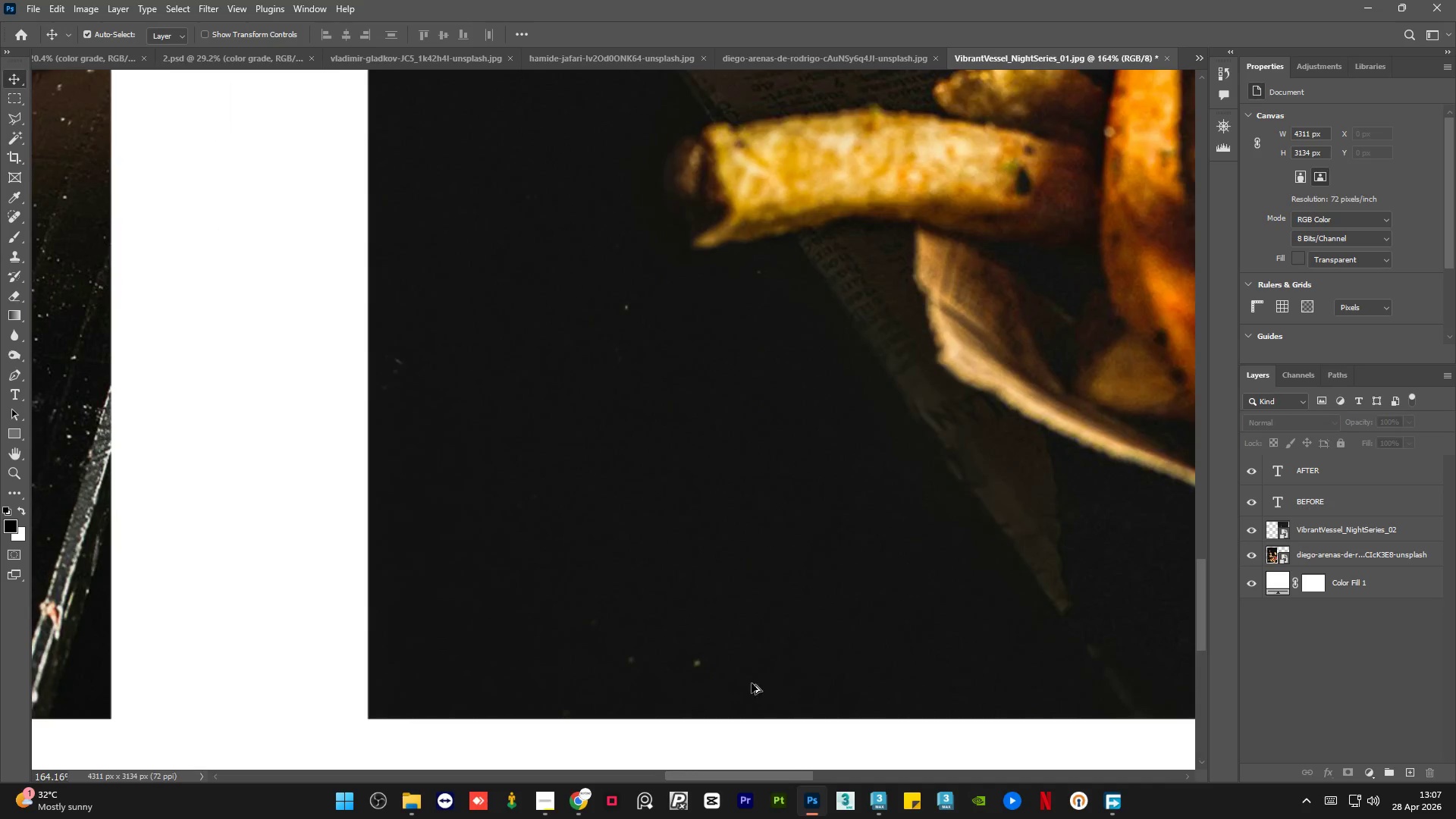 
scroll: coordinate [760, 651], scroll_direction: down, amount: 21.0
 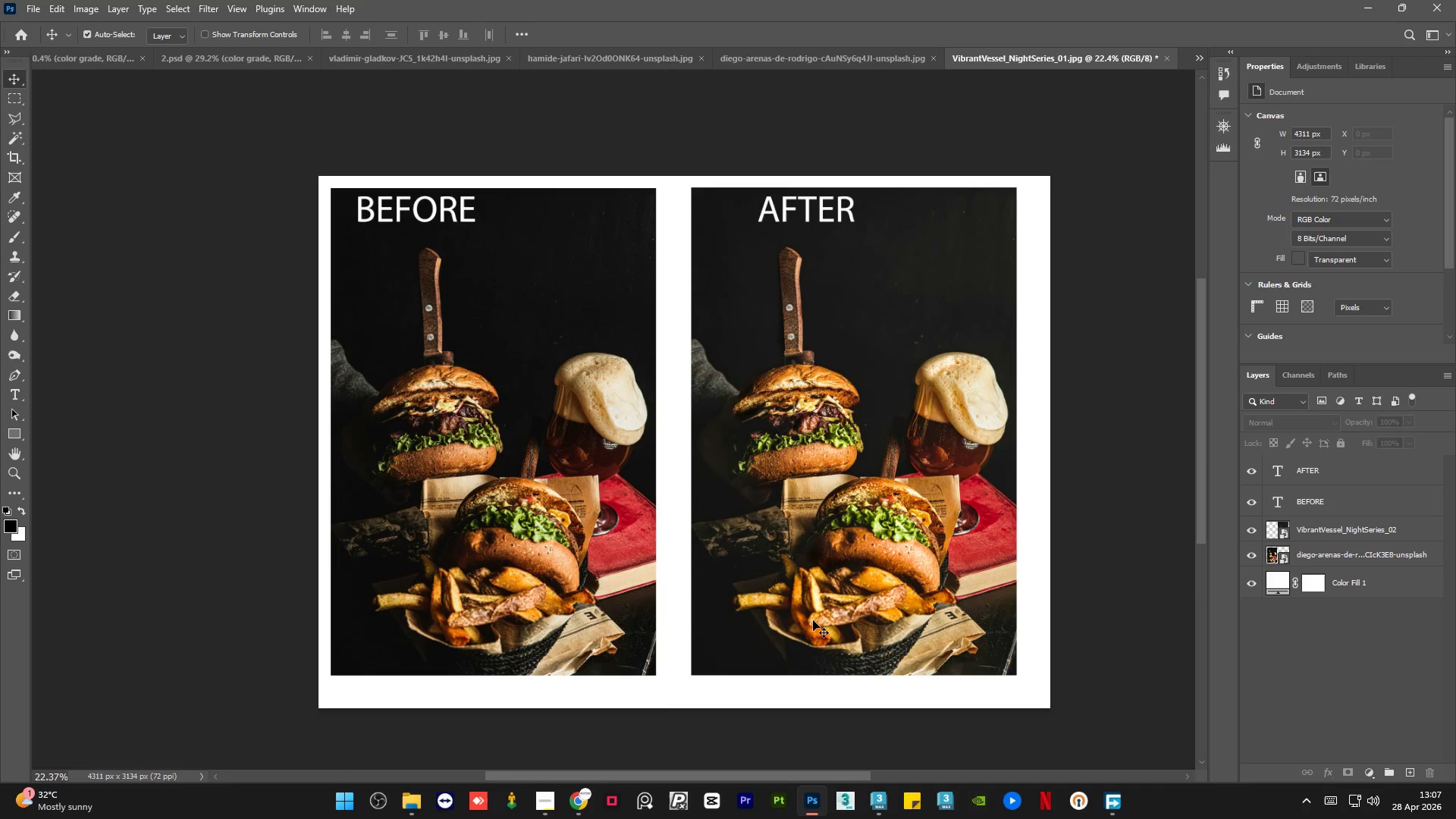 
scroll: coordinate [813, 620], scroll_direction: up, amount: 1.0
 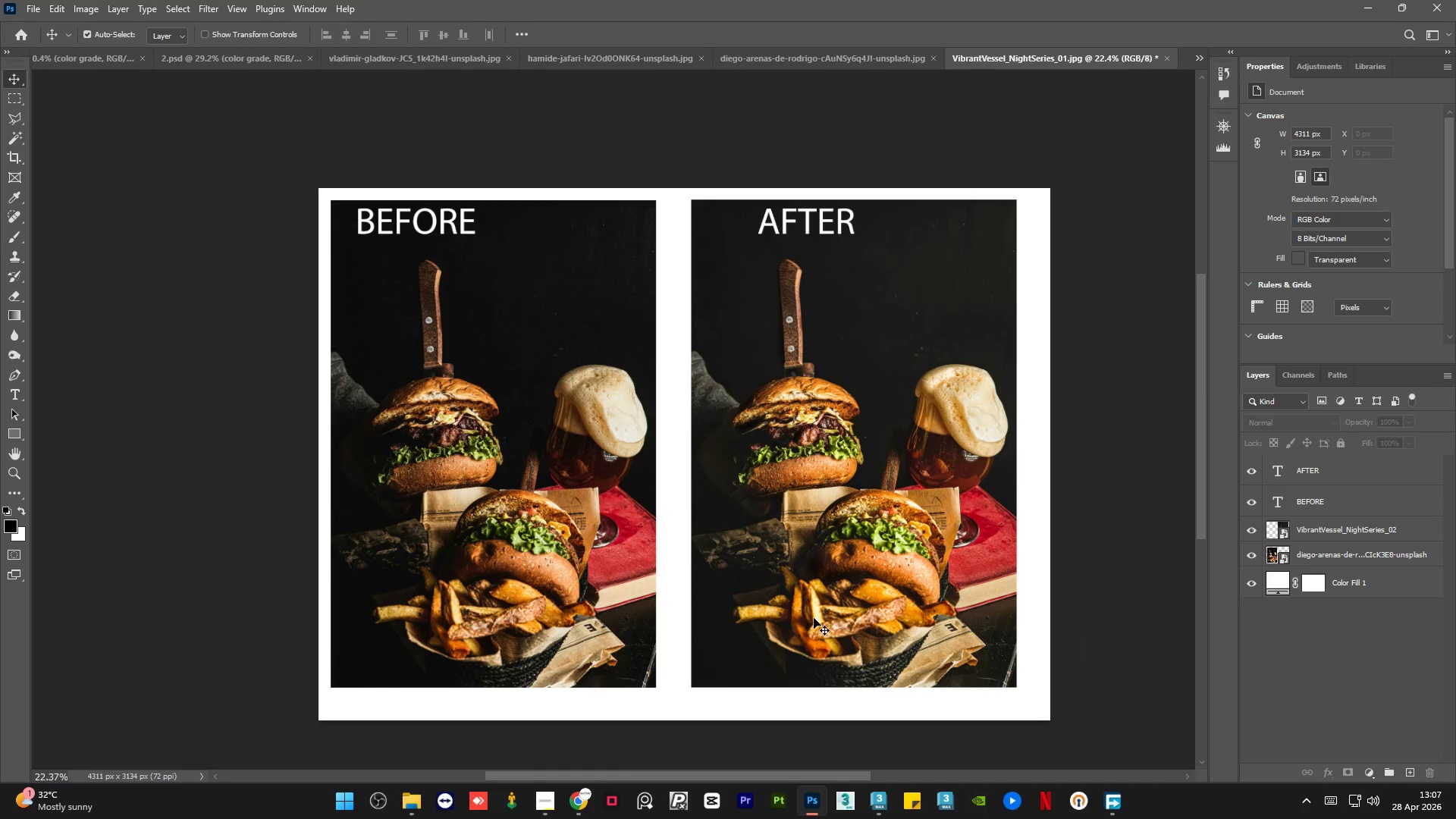 
scroll: coordinate [814, 618], scroll_direction: down, amount: 1.0
 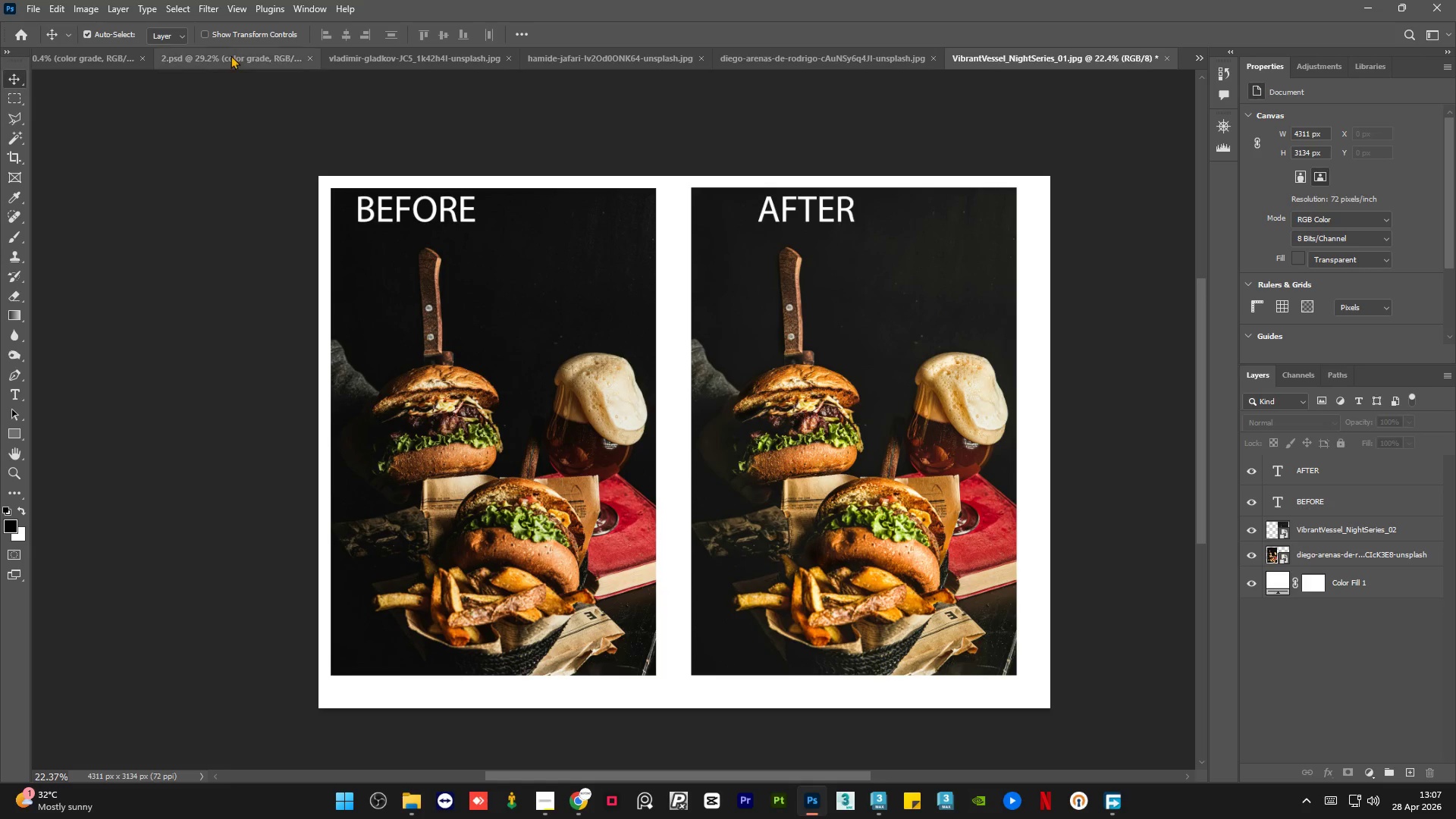 
left_click([231, 54])
 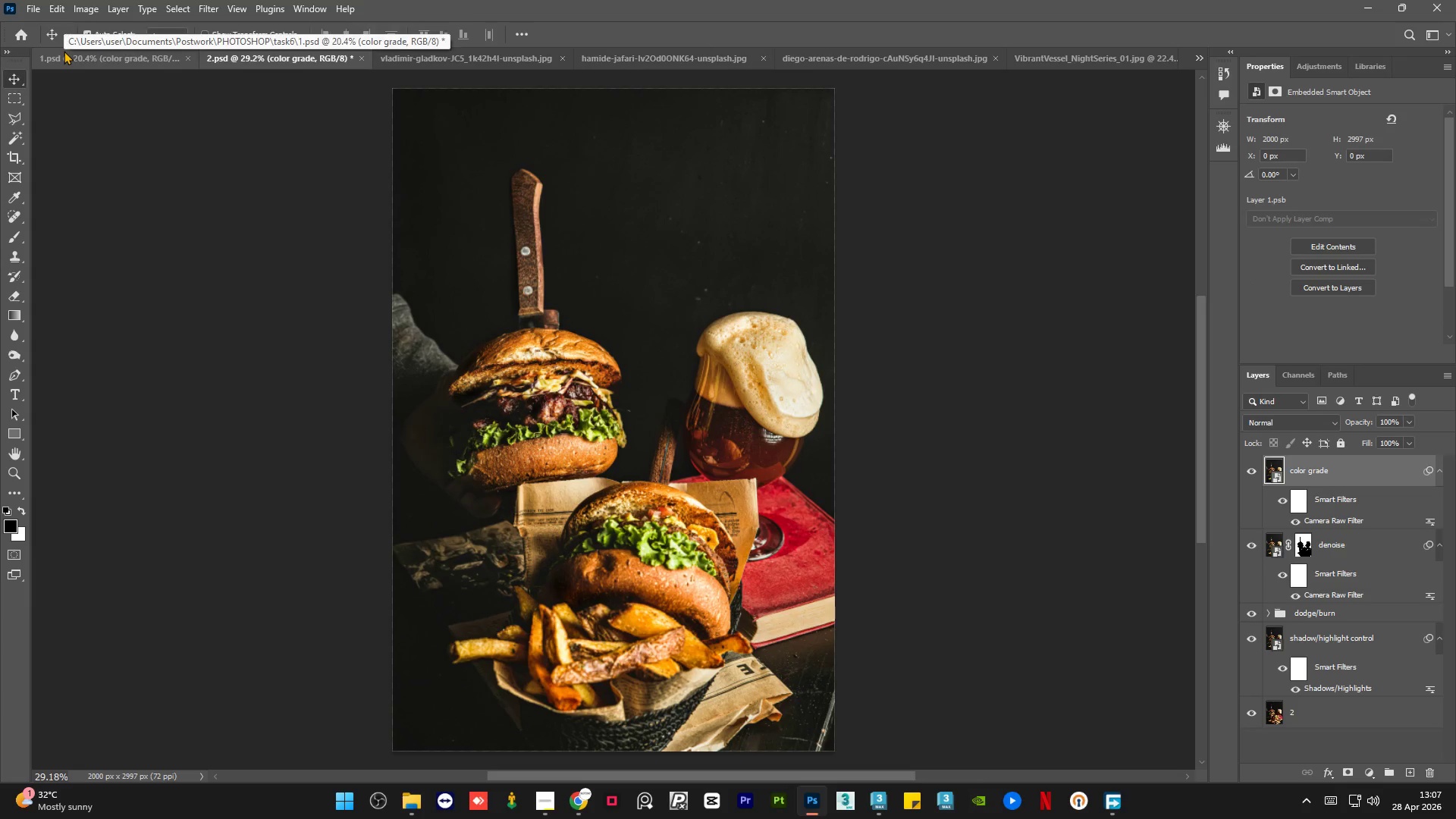 
left_click([93, 59])
 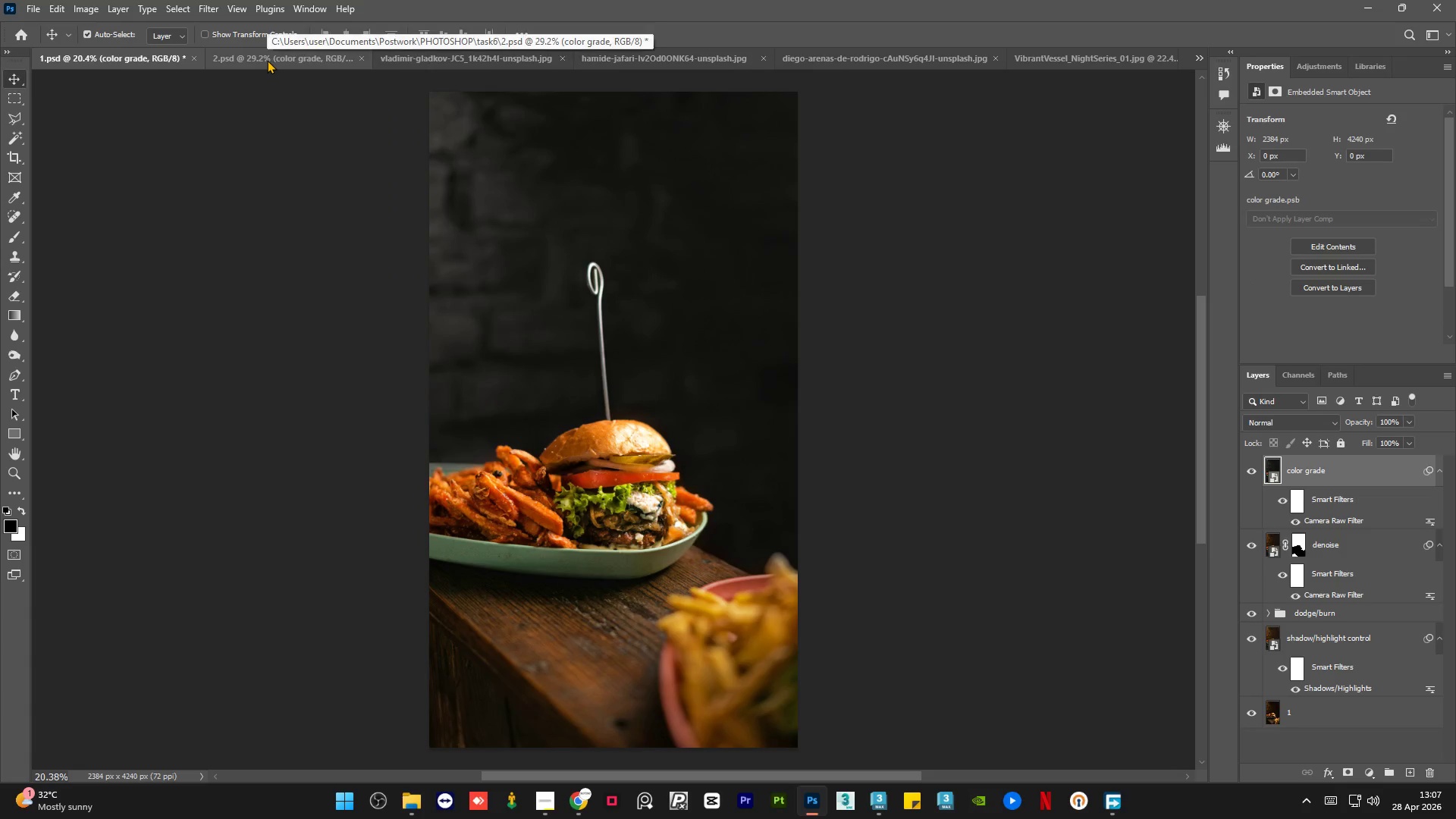 
left_click([267, 60])
 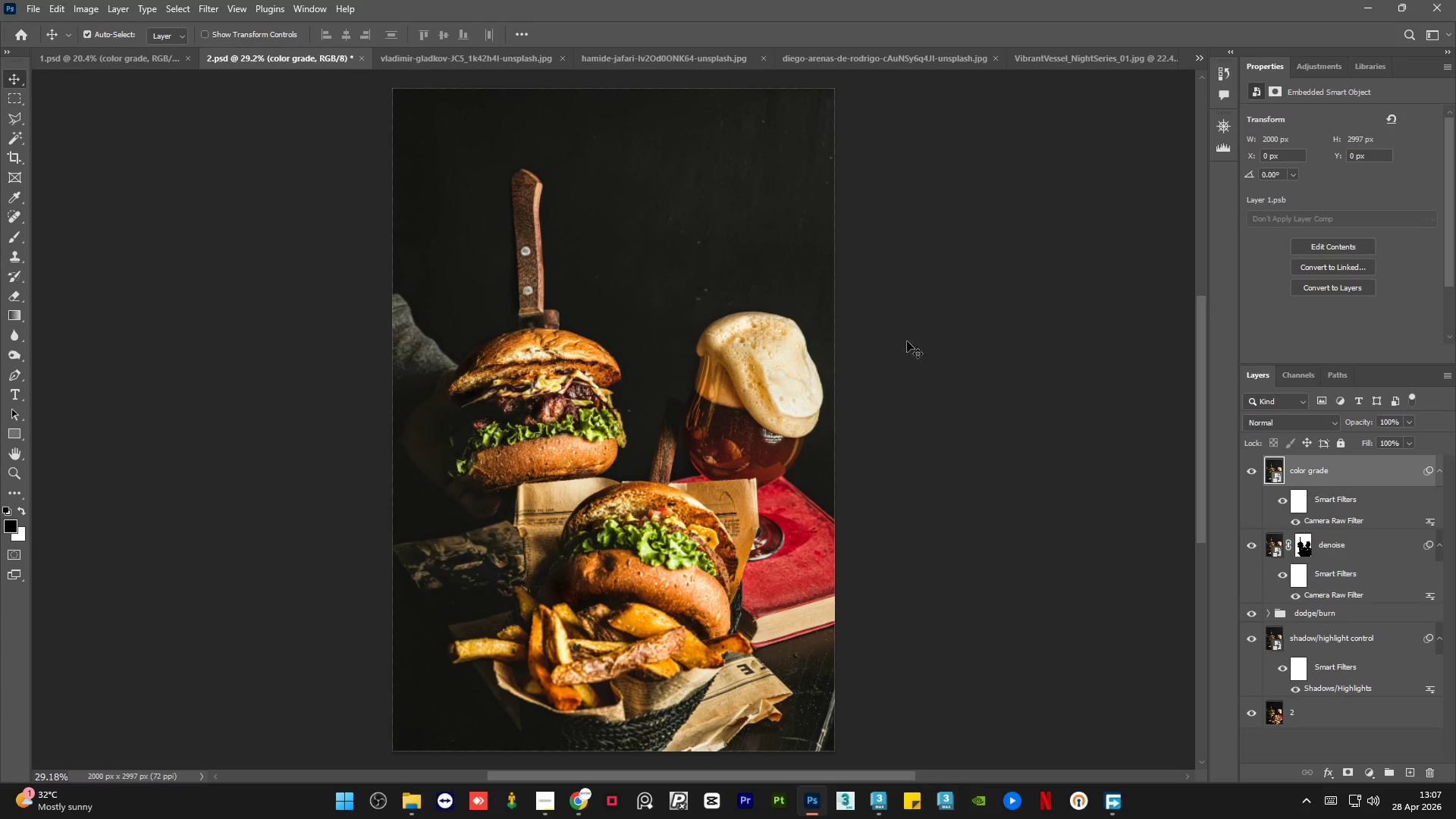 
left_click([1068, 61])
 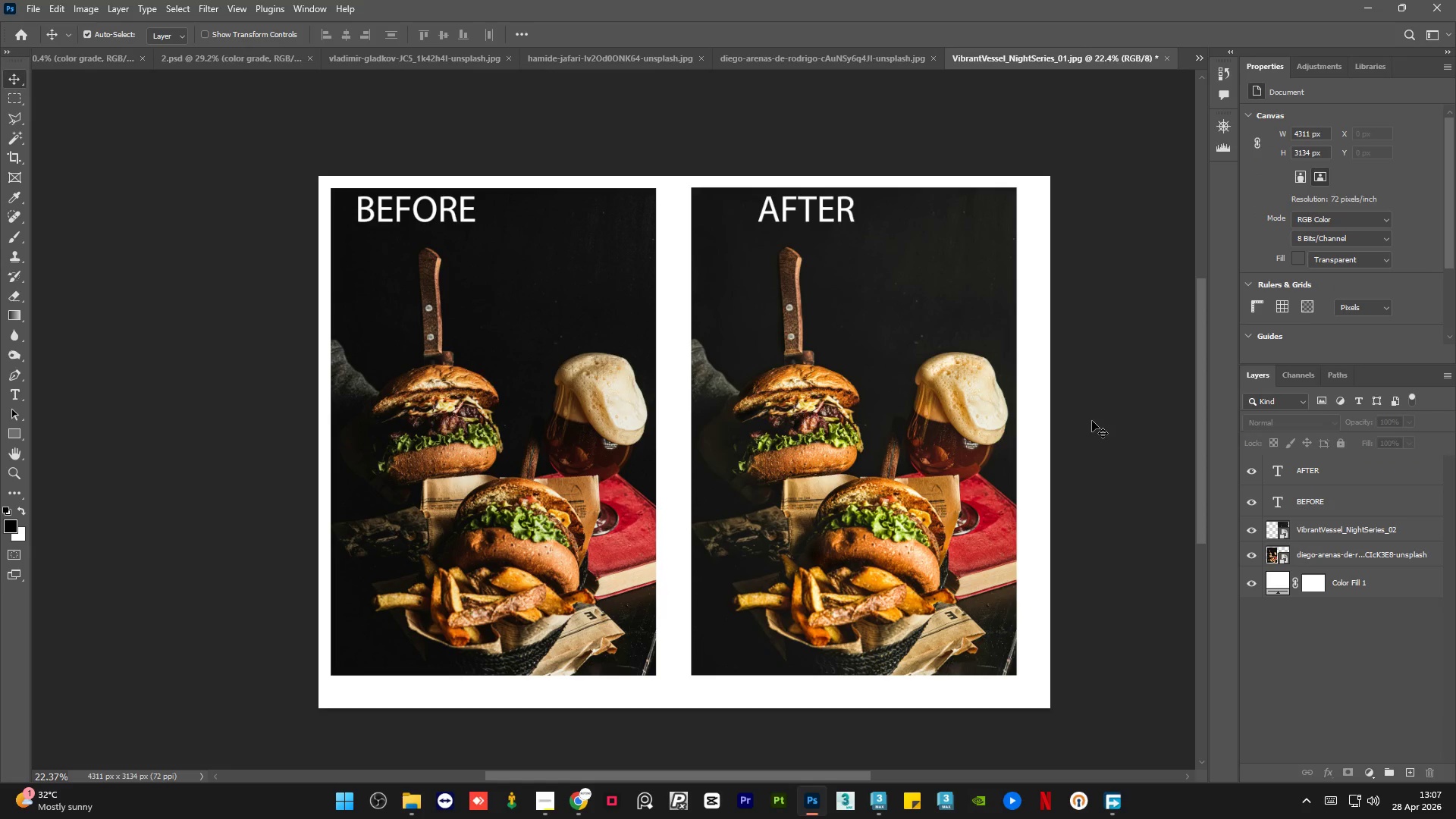 
scroll: coordinate [1092, 421], scroll_direction: up, amount: 1.0
 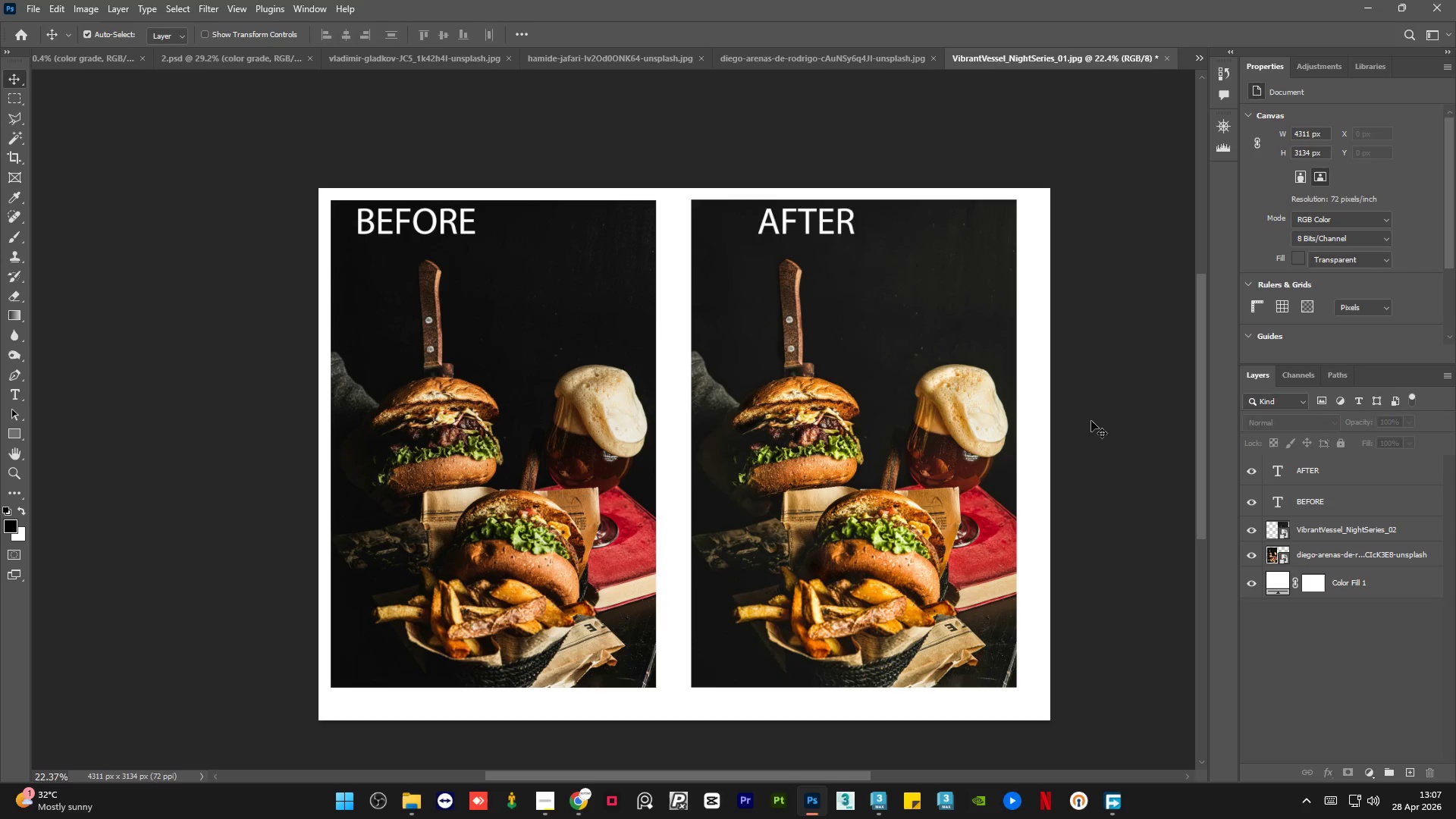 
scroll: coordinate [1087, 422], scroll_direction: down, amount: 1.0
 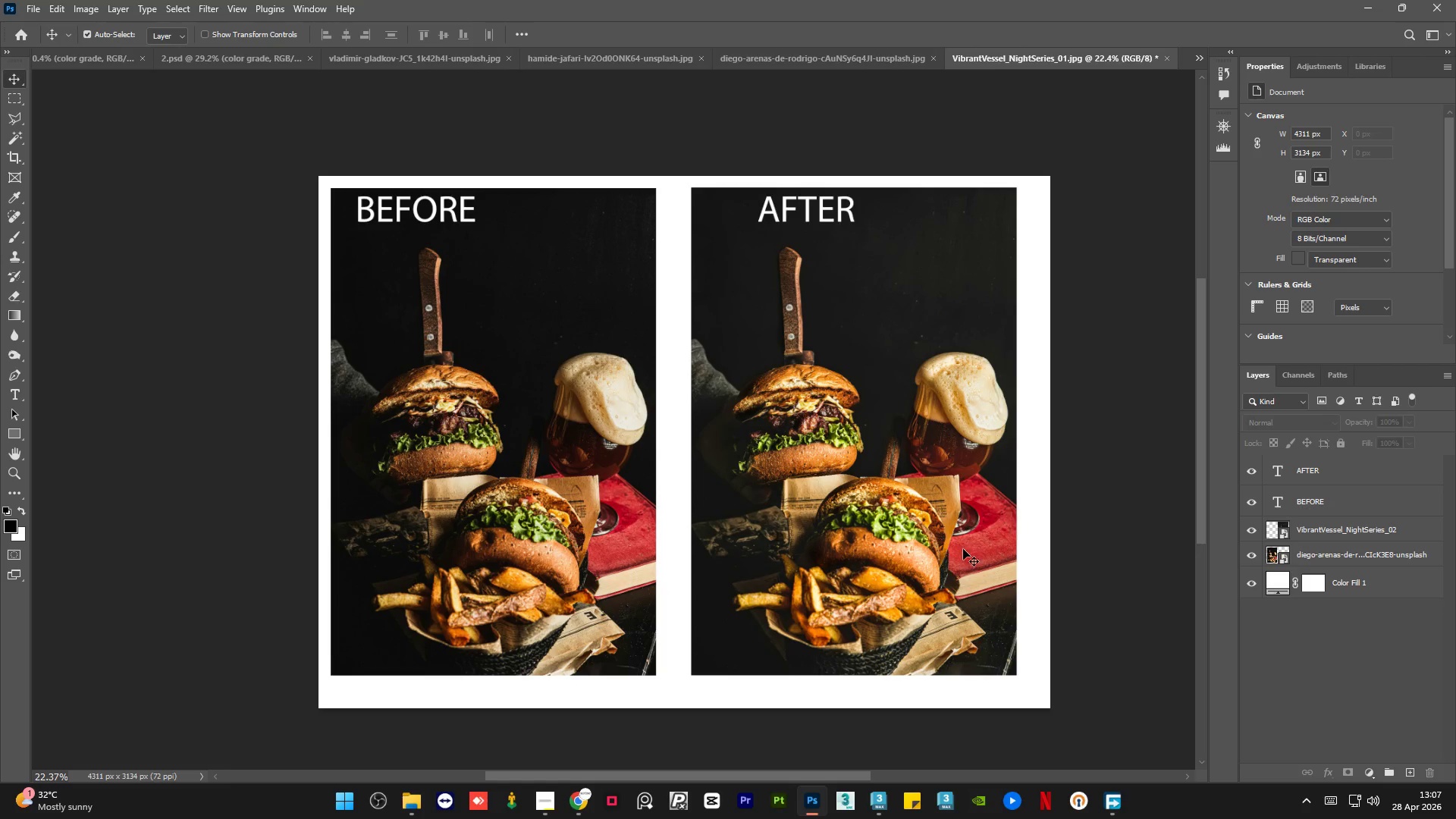 
hold_key(key=AltLeft, duration=0.66)
 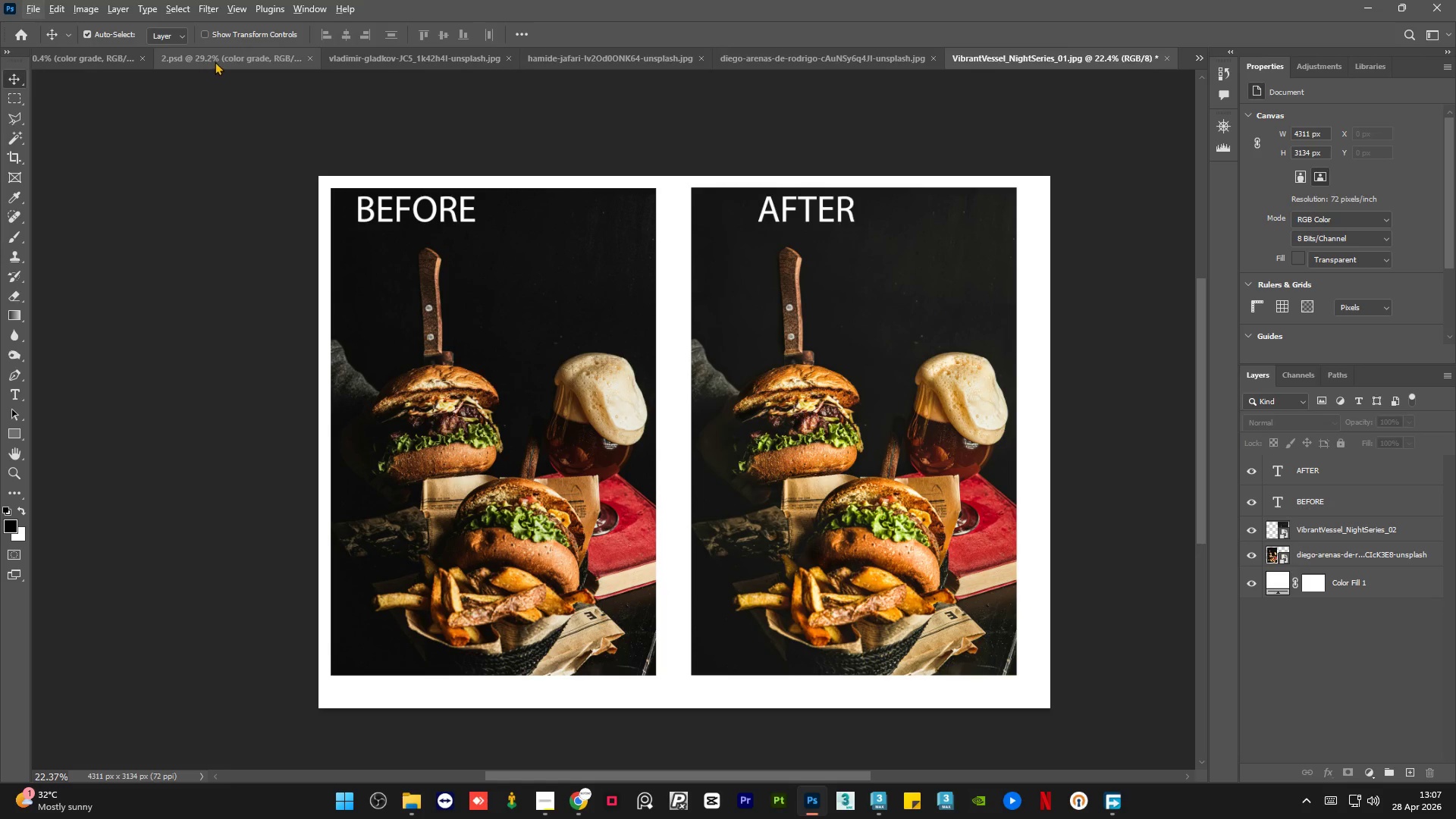 
left_click([215, 61])
 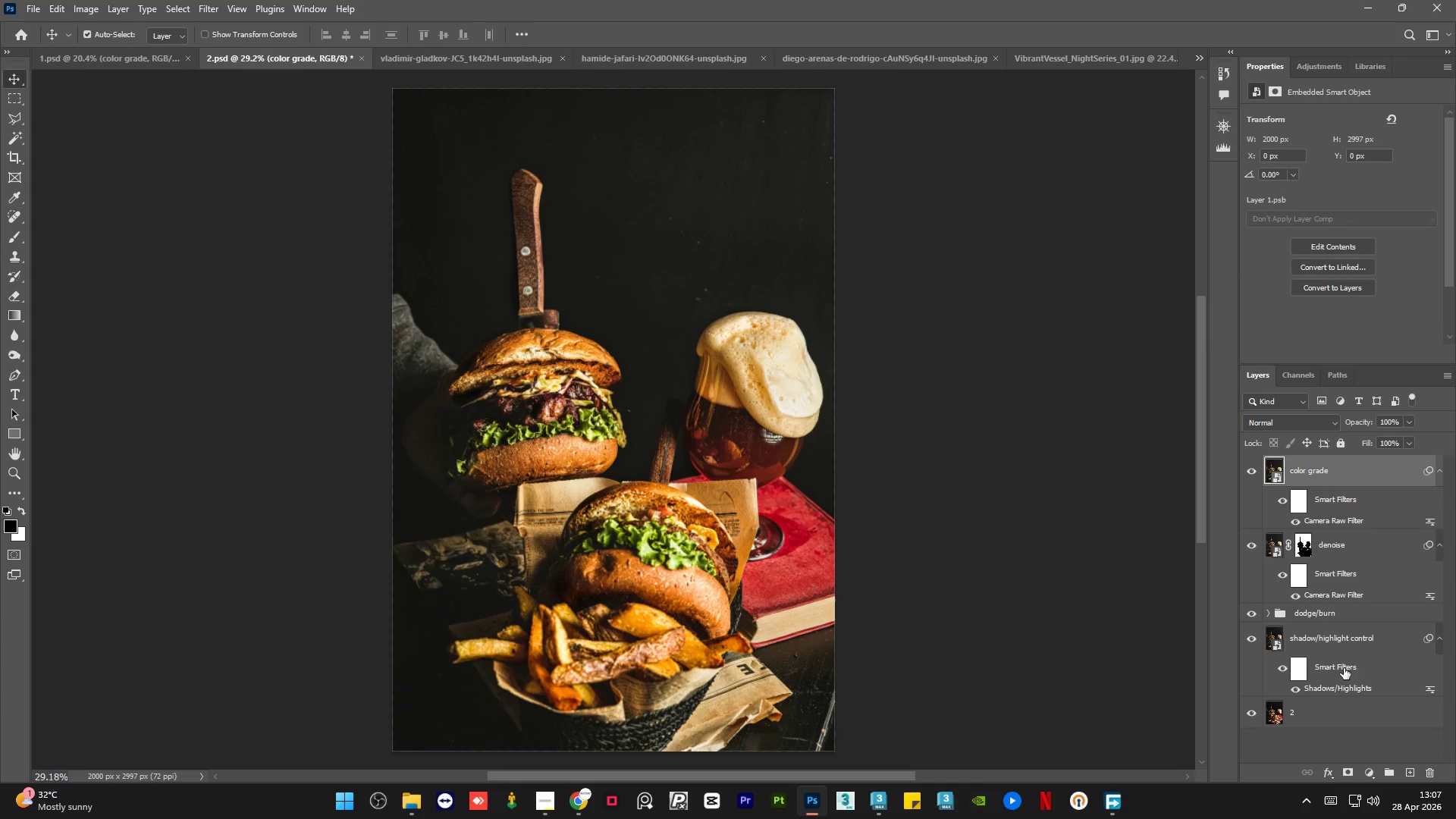 
hold_key(key=AltLeft, duration=5.03)
left_click([1244, 714])
 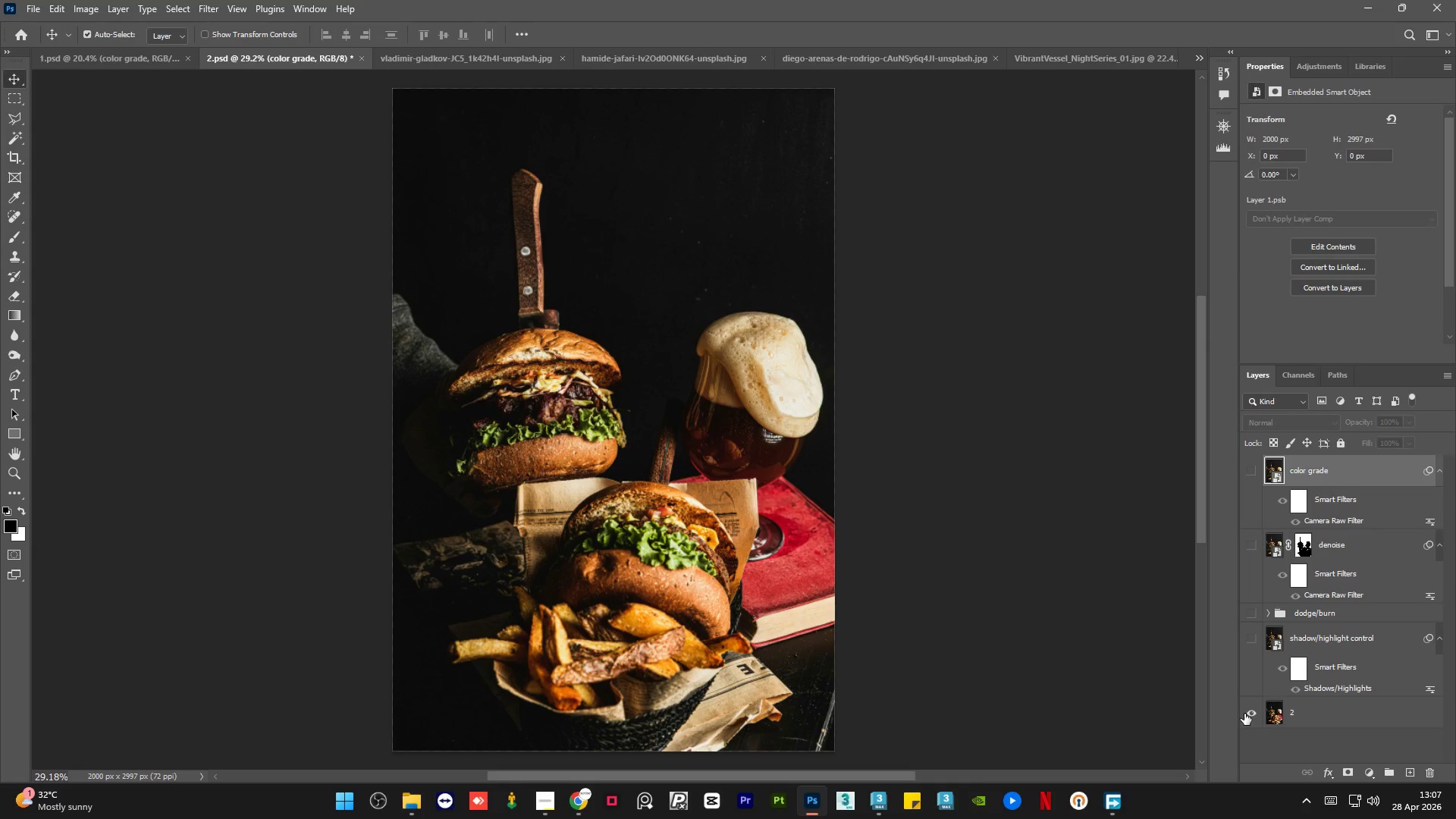 
left_click([1244, 714])
 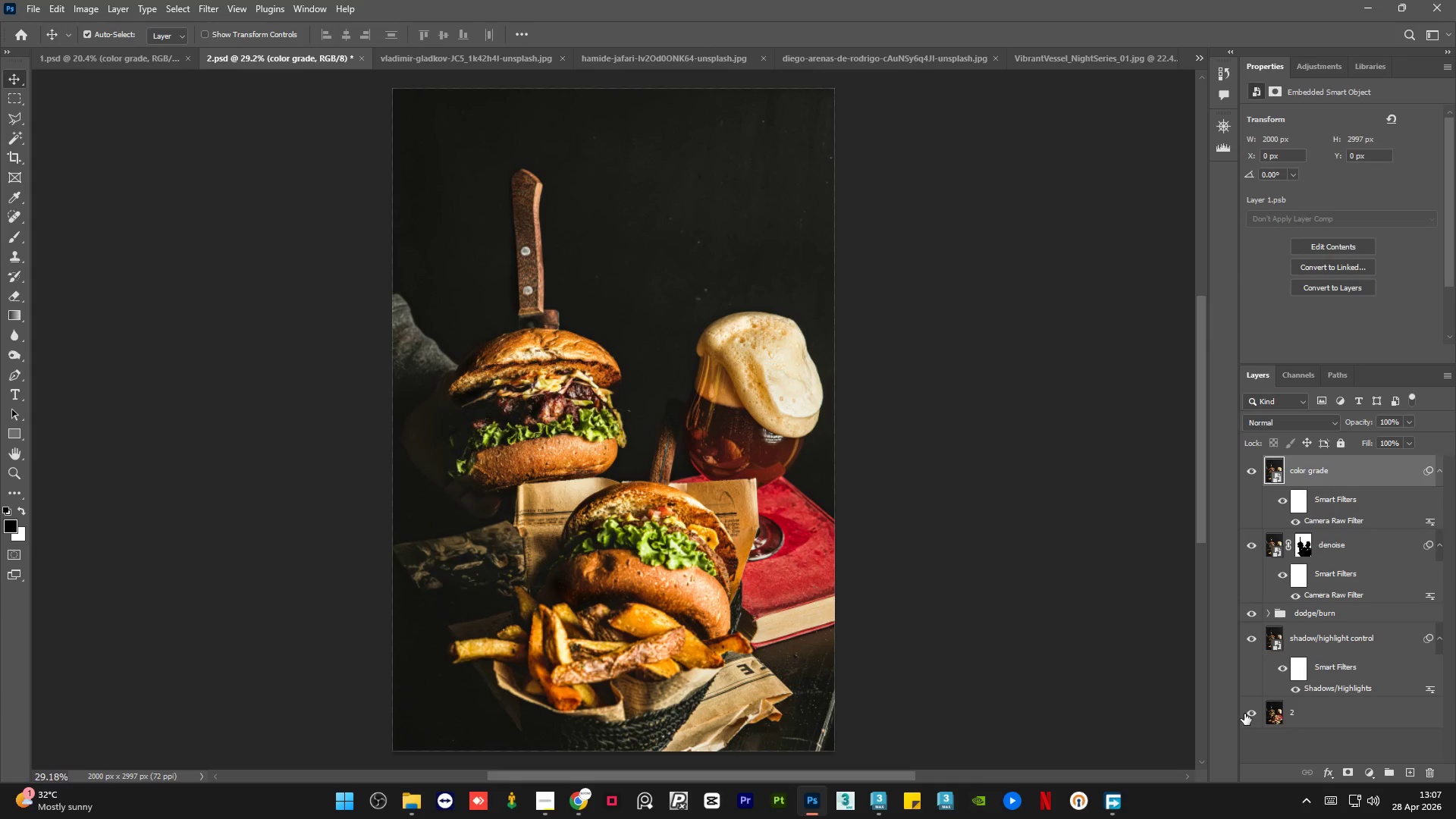 
left_click([1244, 714])
 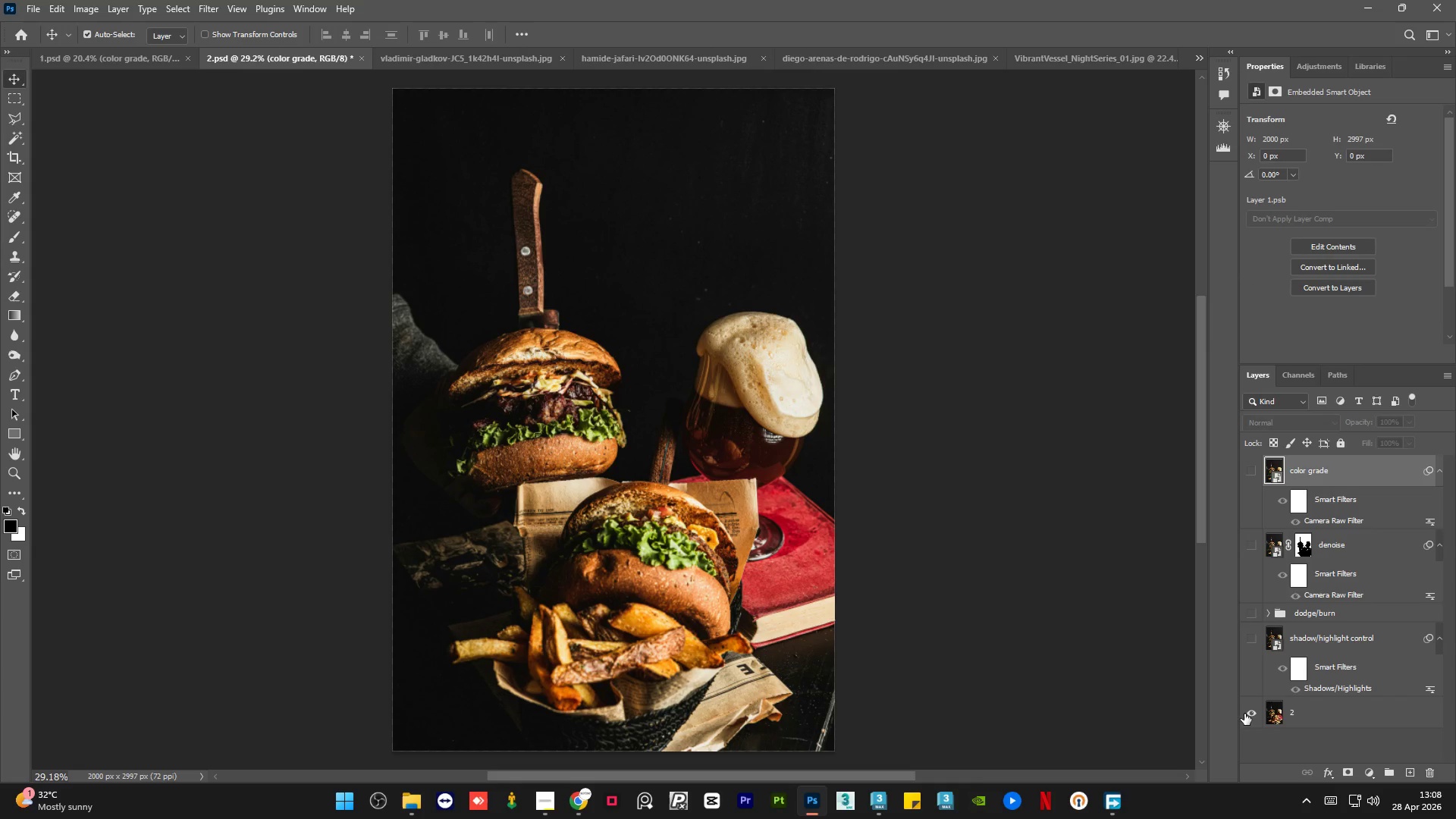 
left_click([1244, 714])
 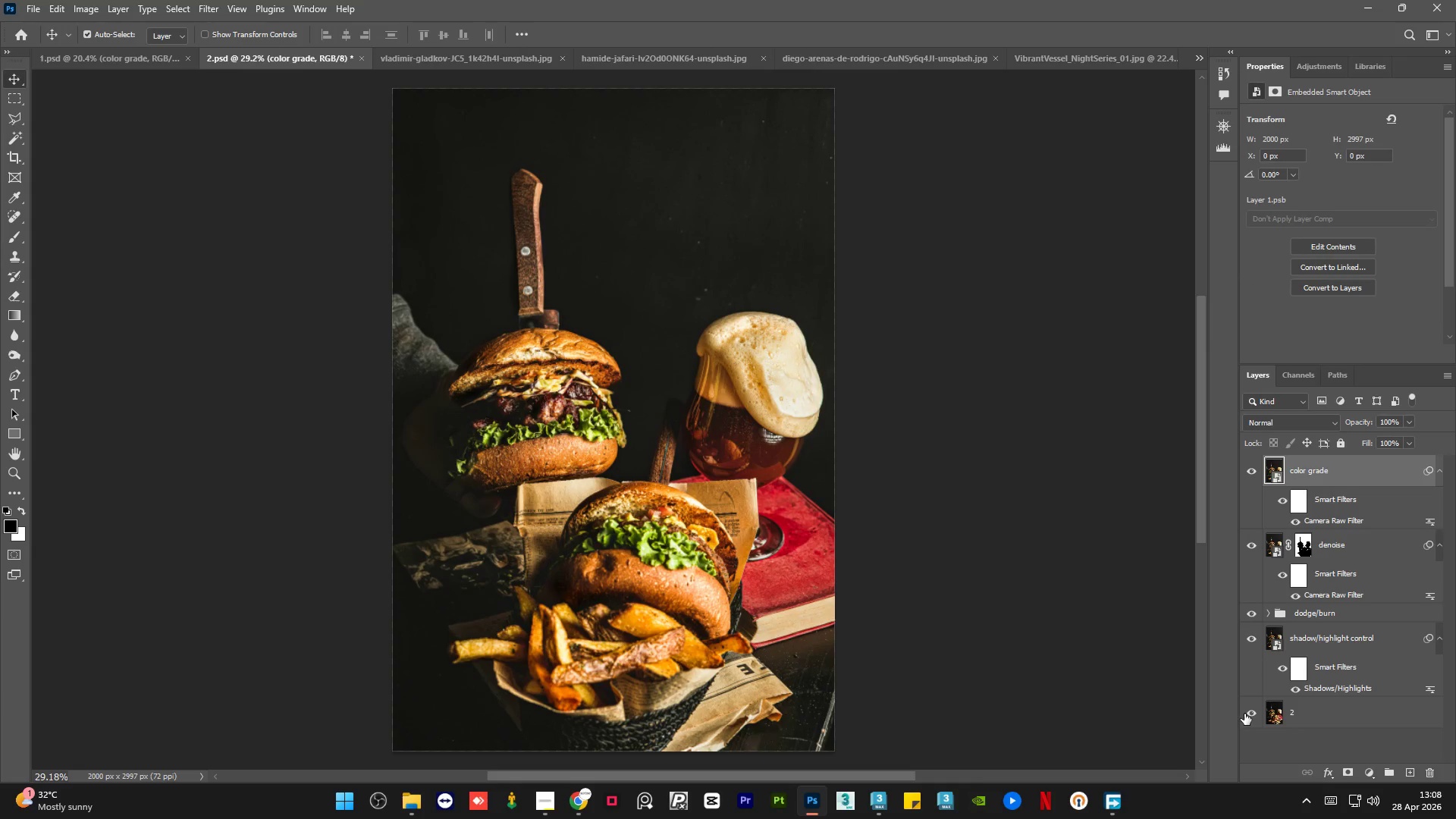 
left_click([1244, 714])
 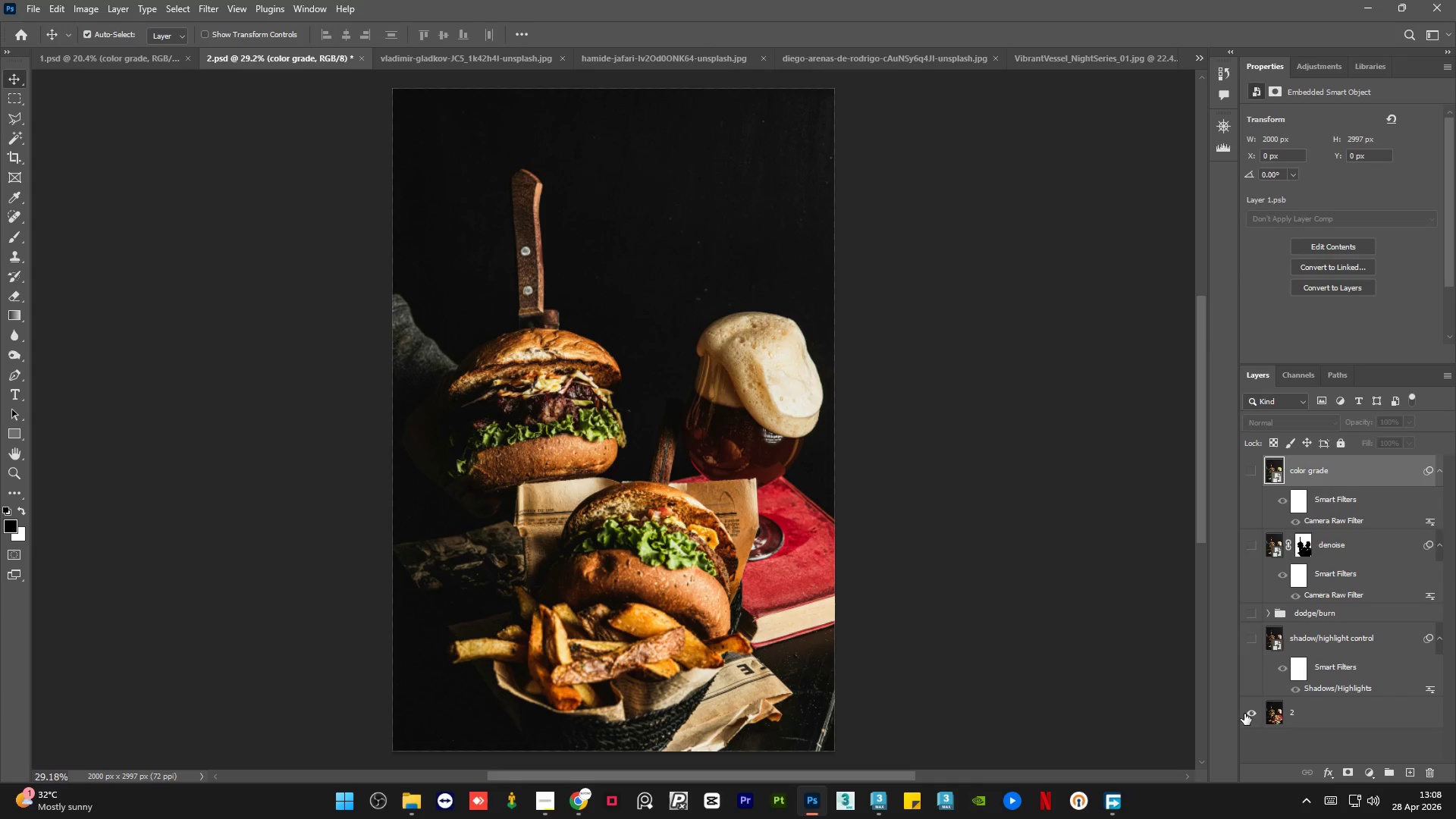 
left_click([1244, 714])
 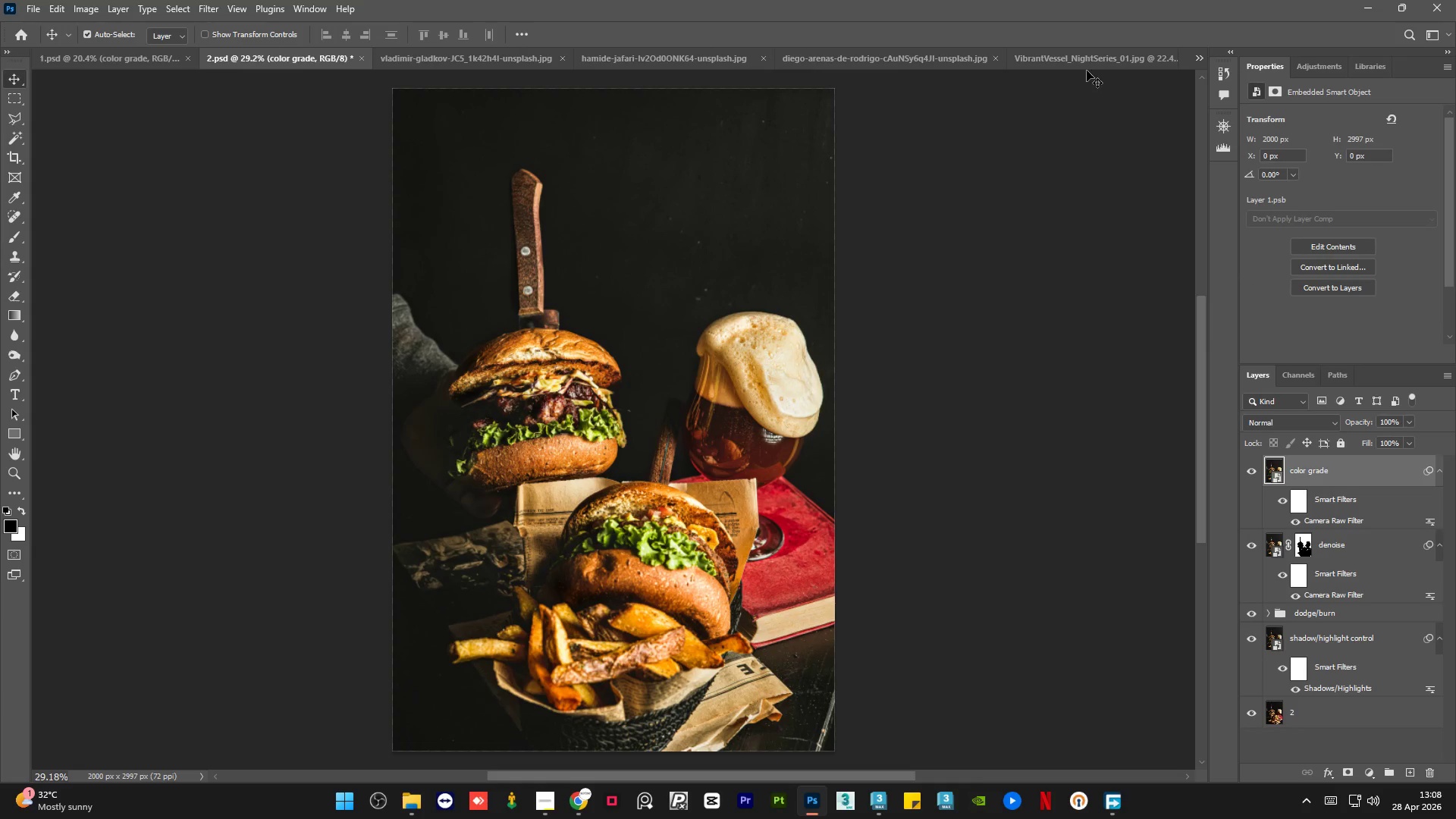 
left_click([1087, 63])
 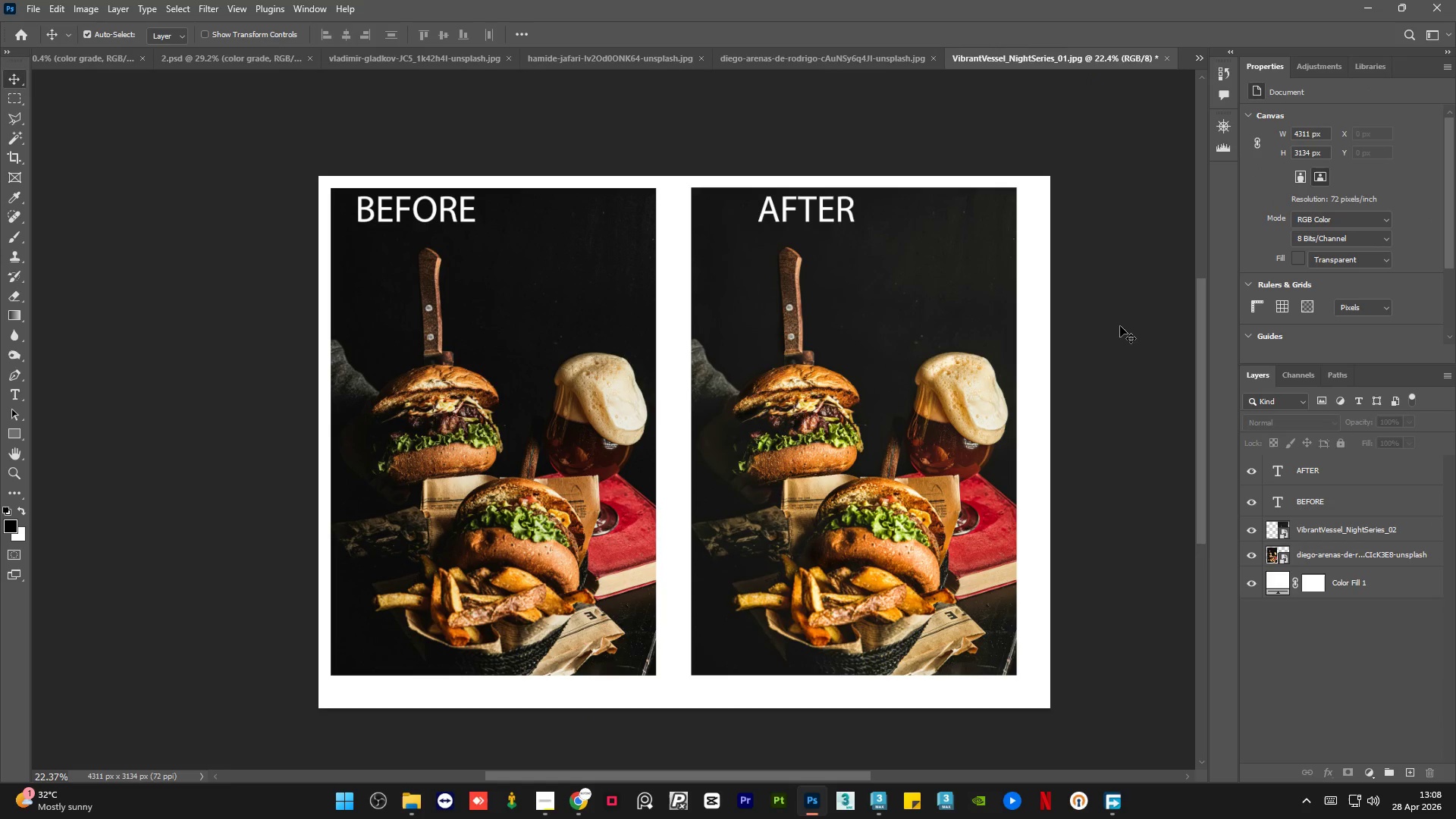 
wait(21.06)
 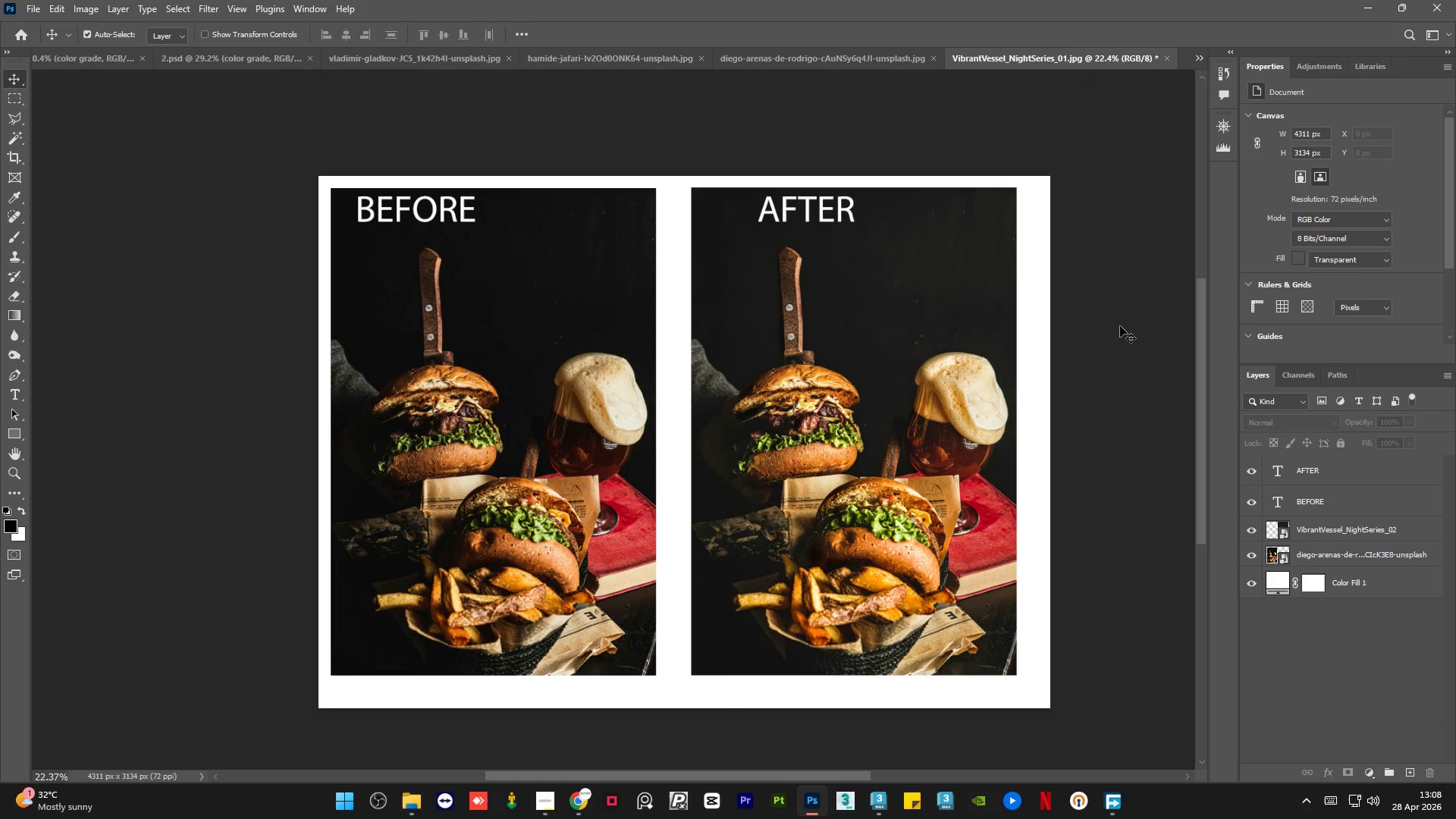 
left_click([29, 0])
 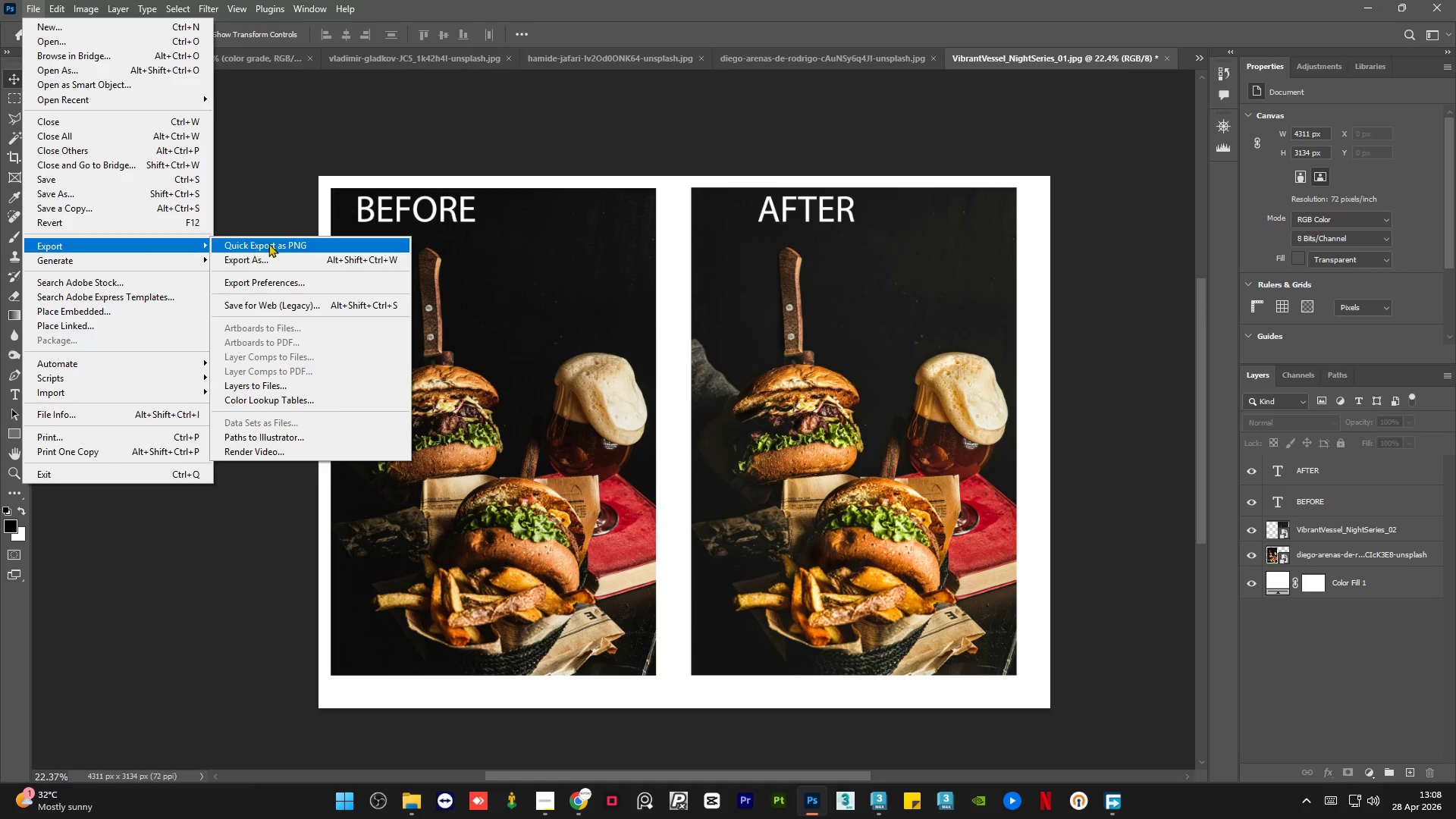 
left_click([290, 263])
 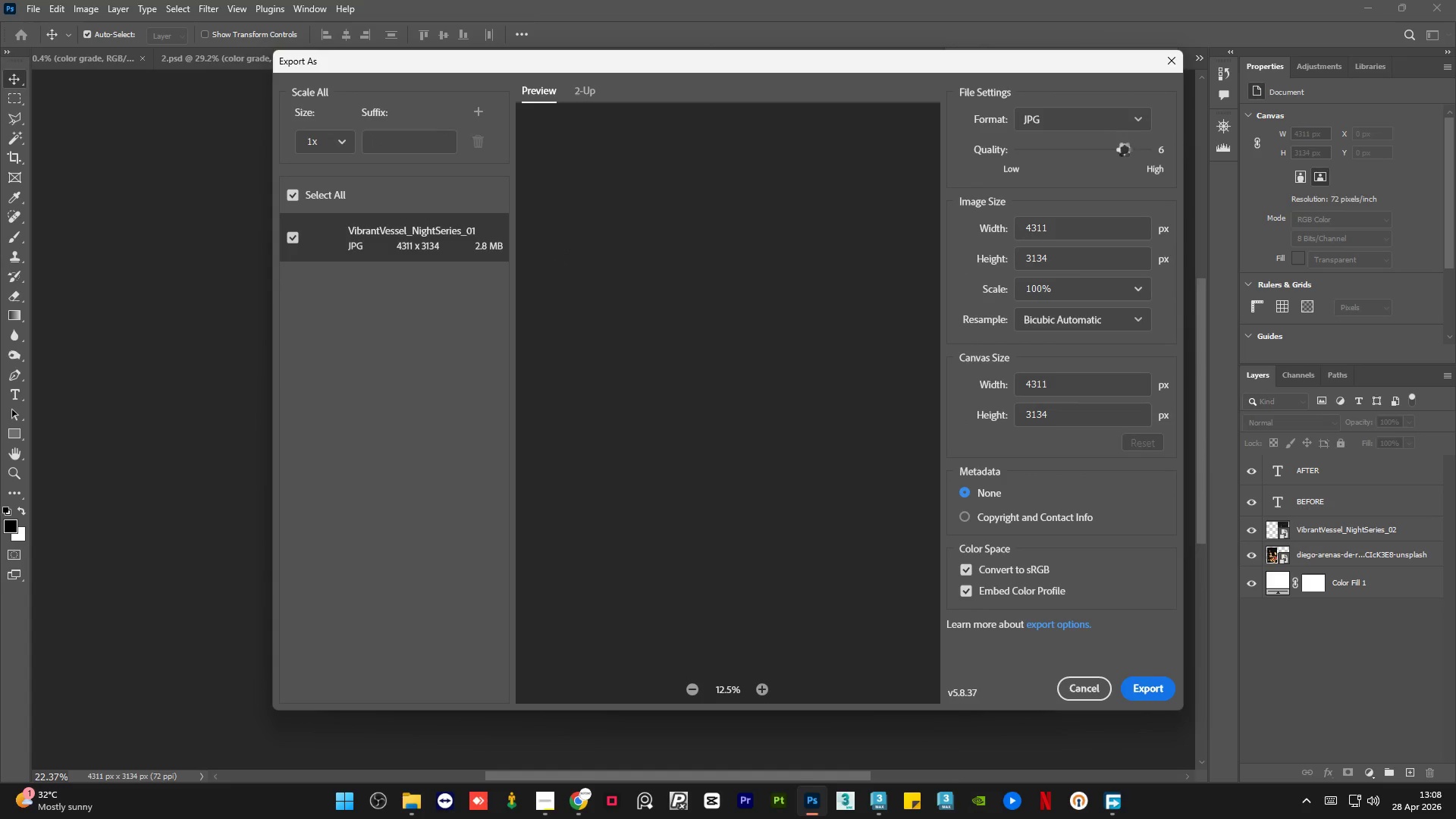 
left_click_drag(start_coordinate=[1127, 151], to_coordinate=[1169, 155])
 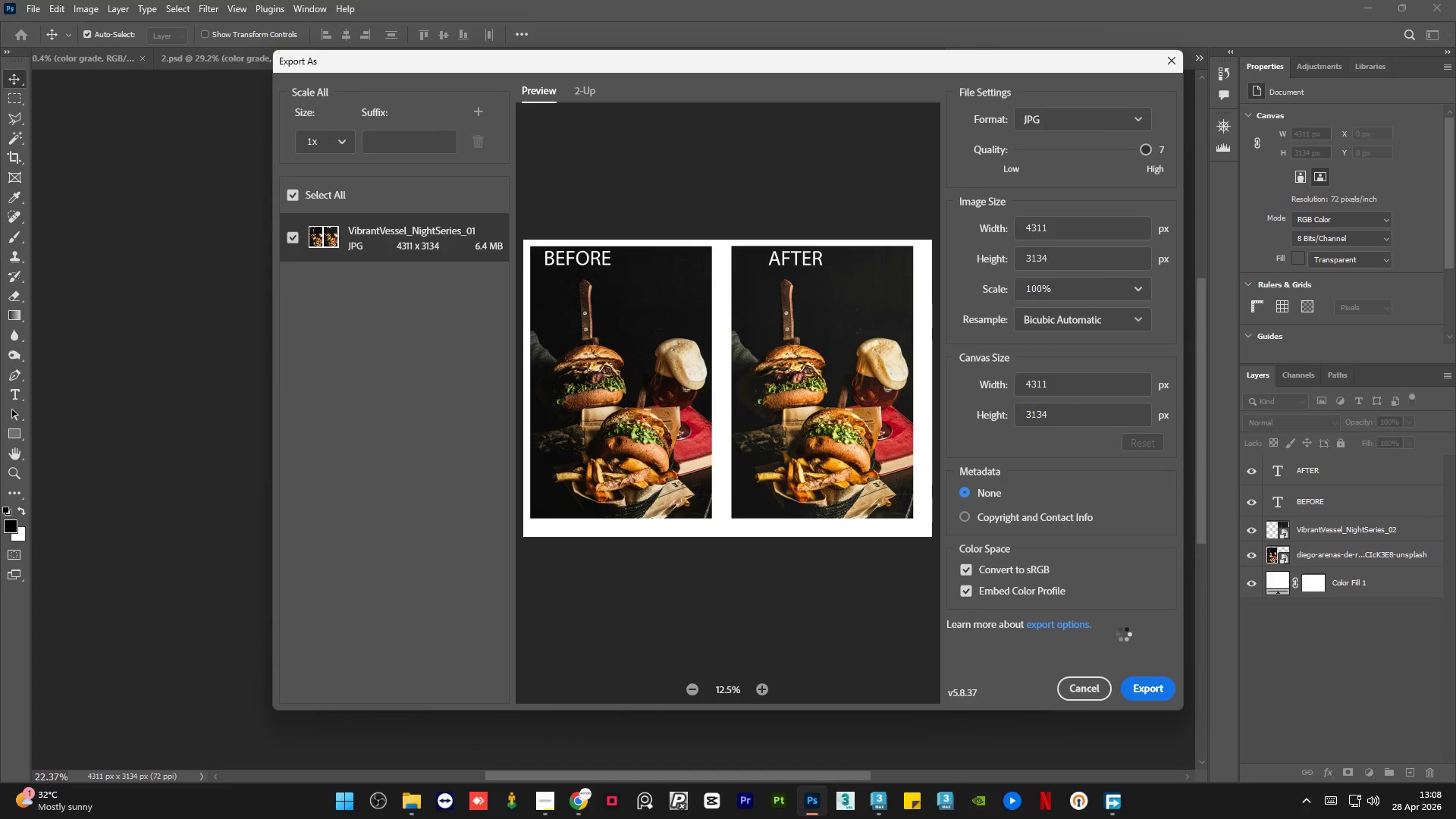 
left_click([422, 800])
 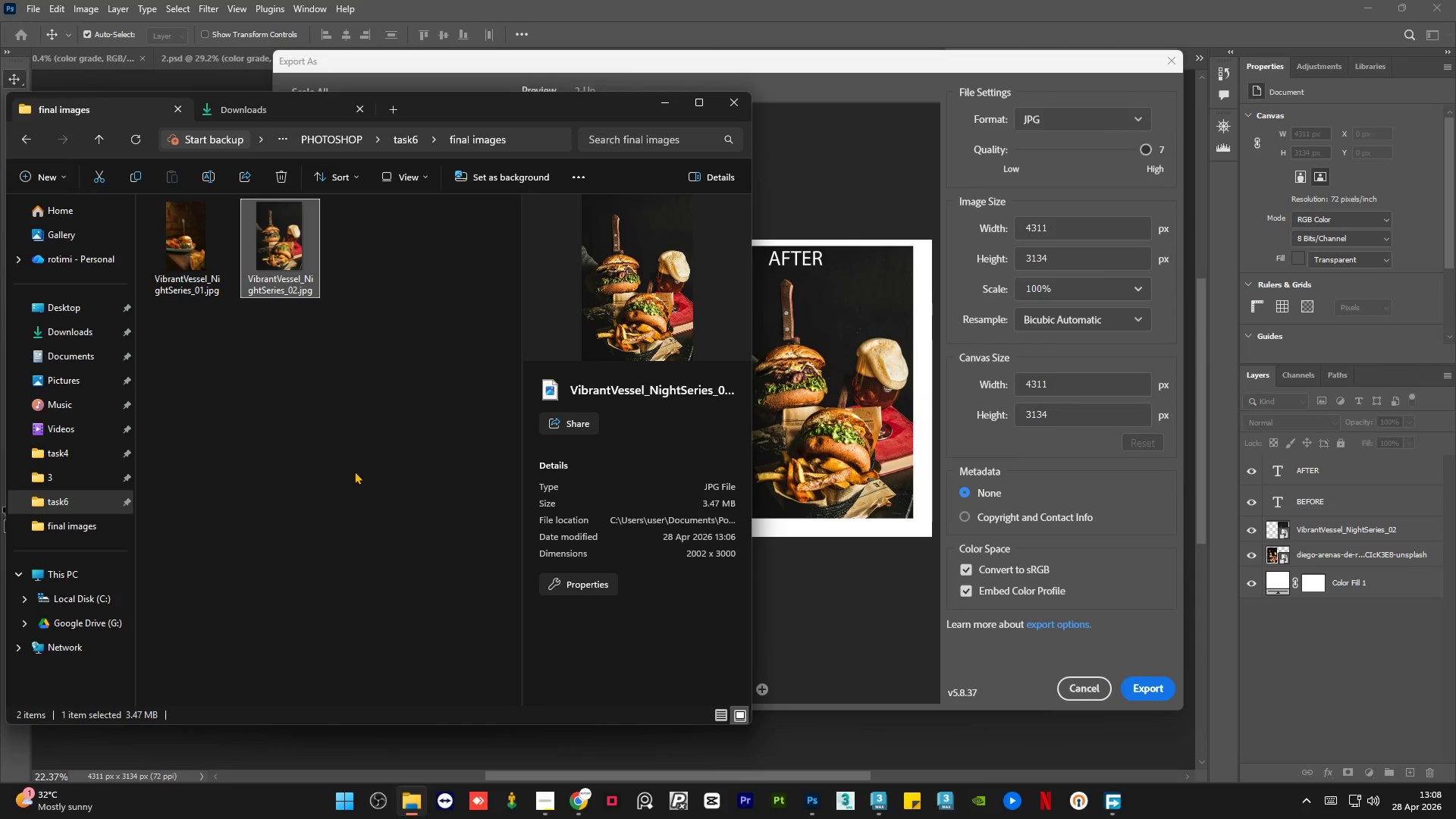 
left_click([341, 445])
 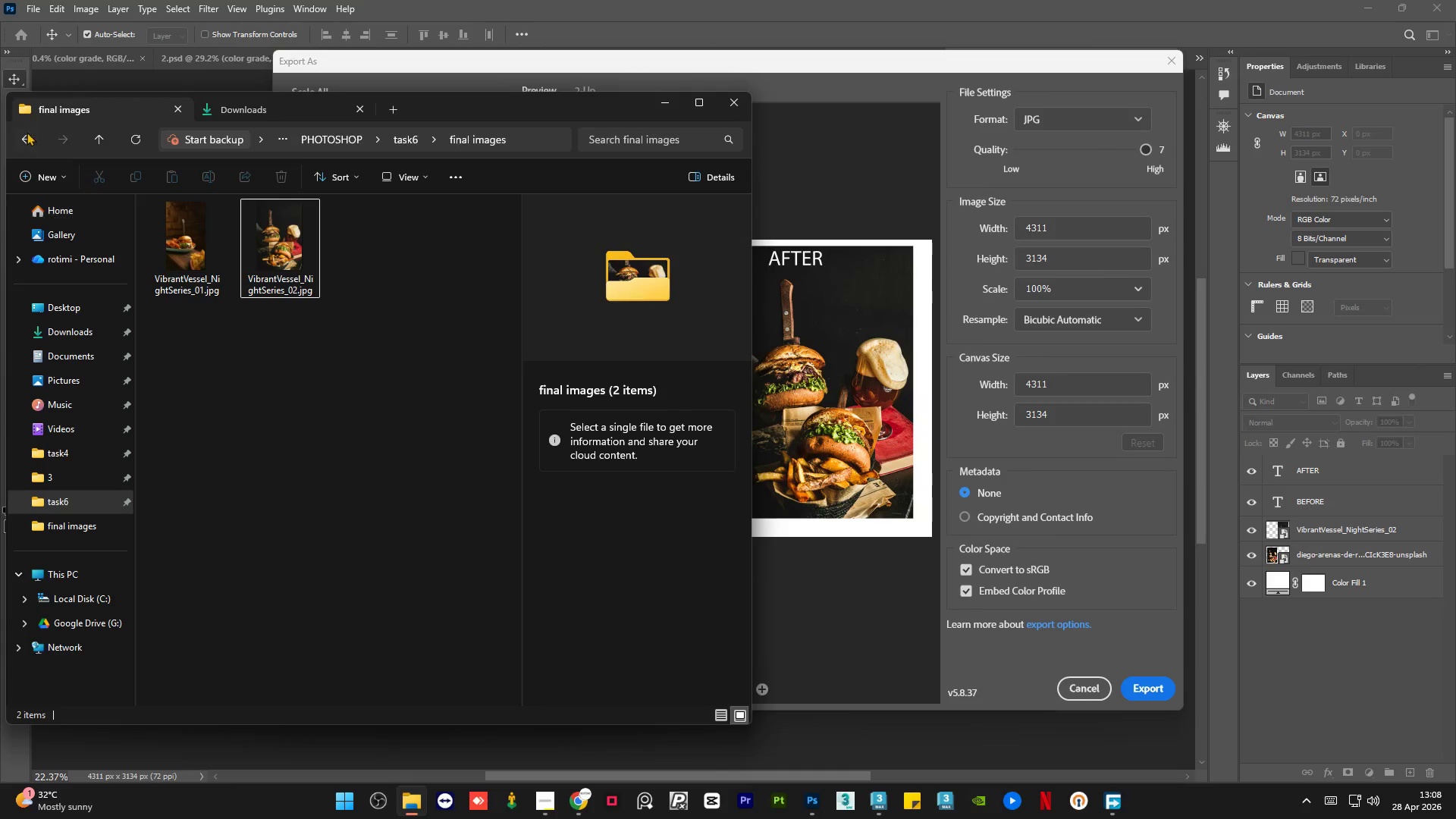 
left_click([28, 129])
 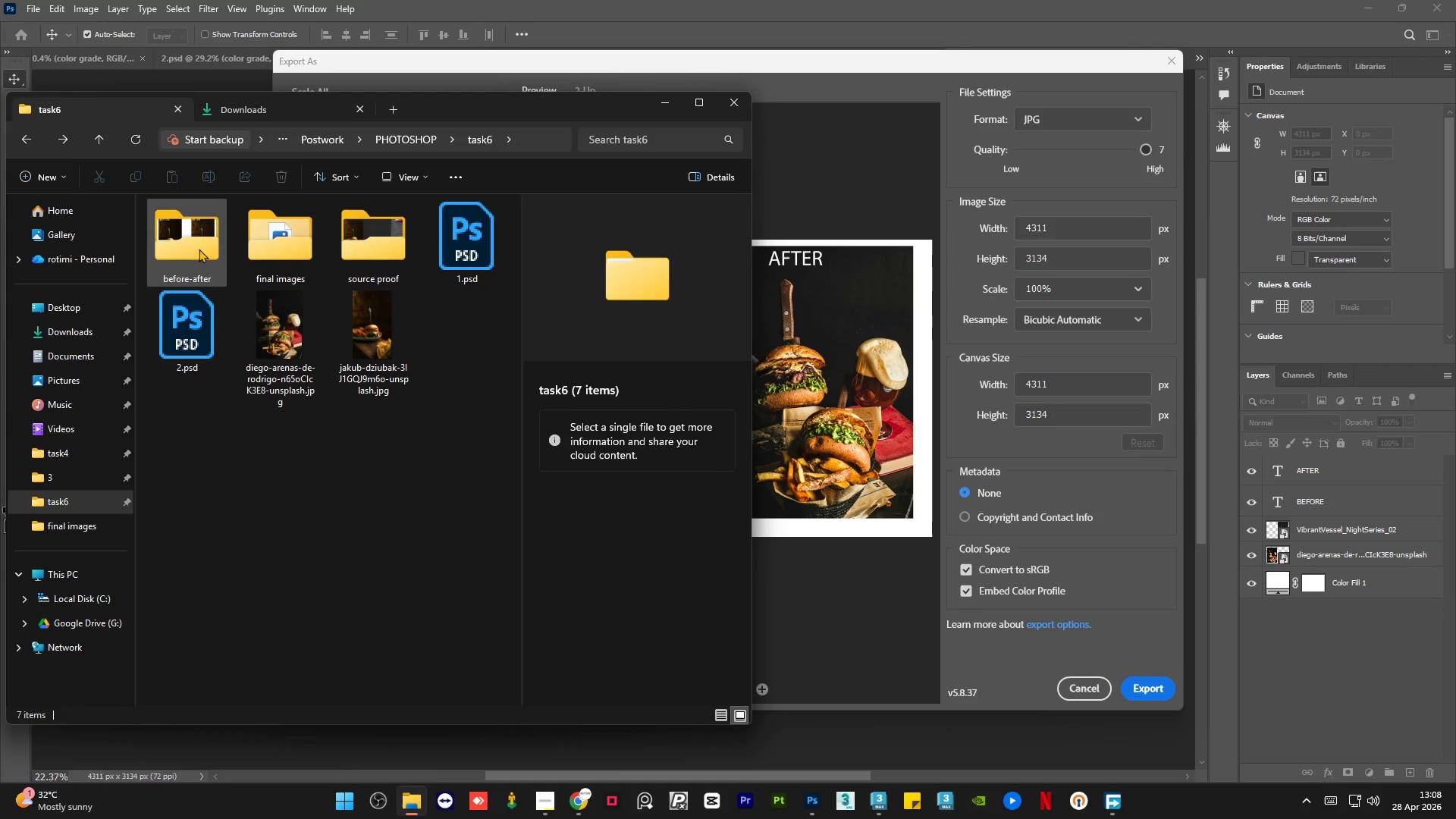 
double_click([199, 249])
 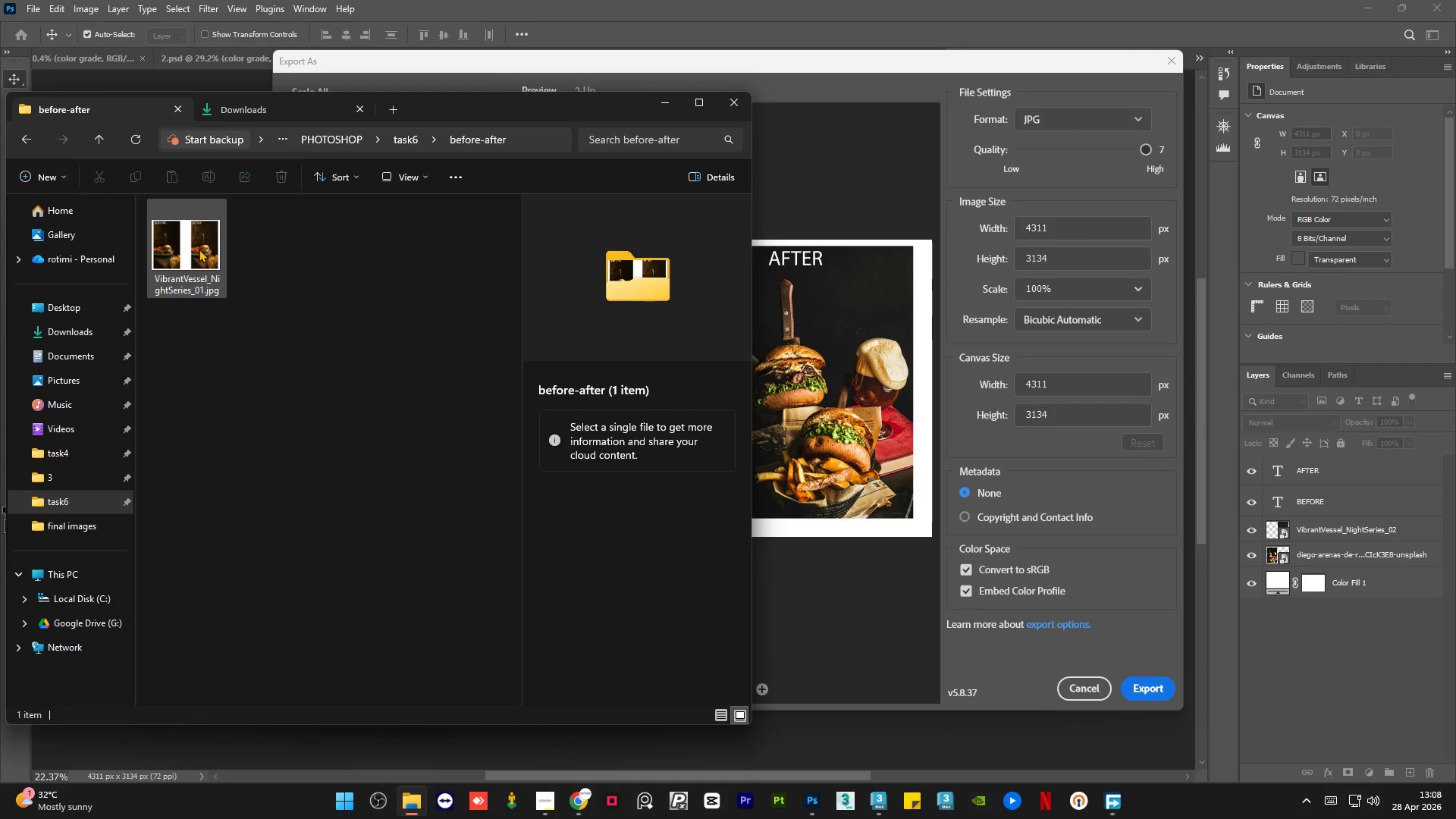 
left_click([199, 249])
 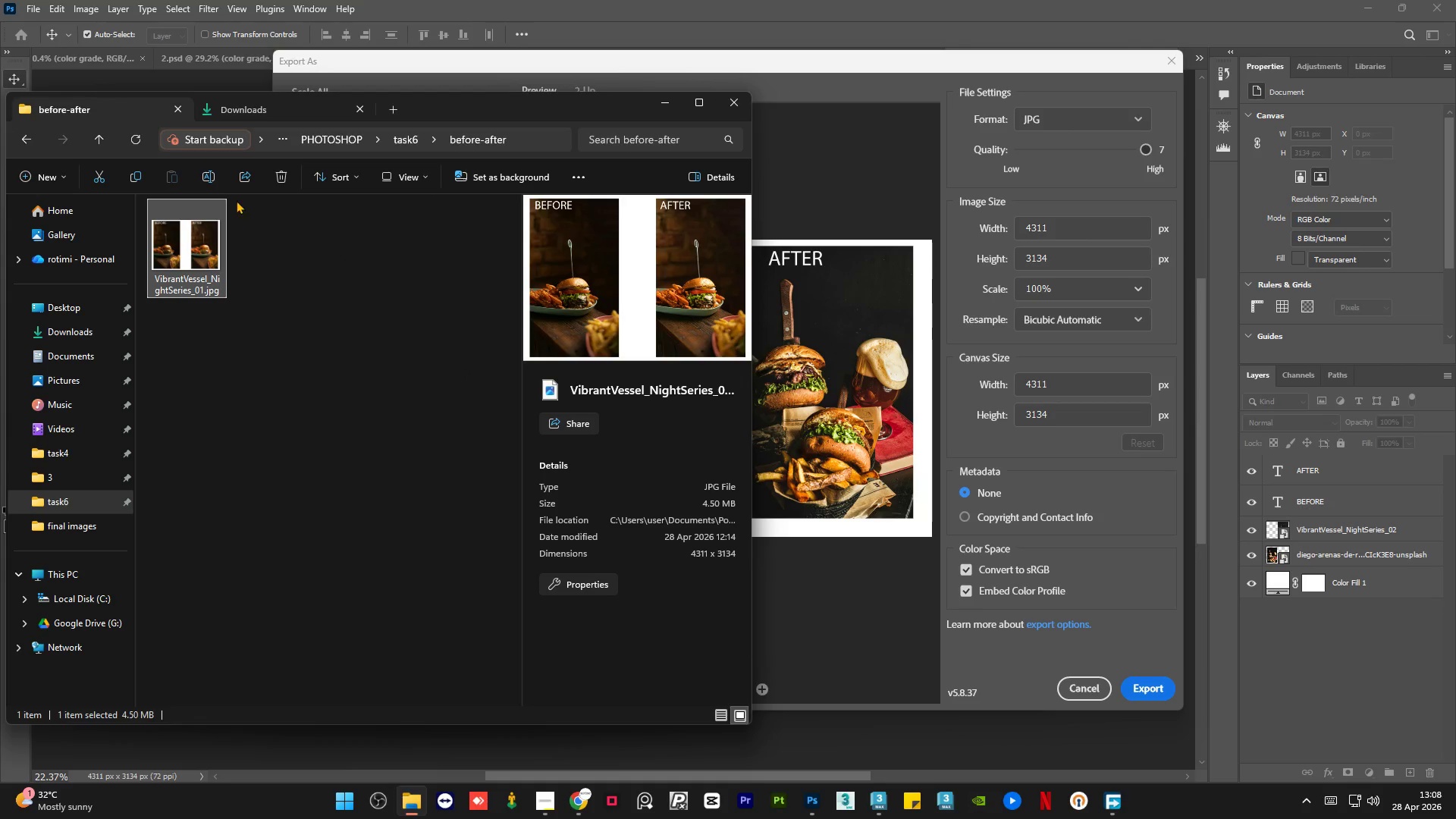 
left_click([27, 135])
 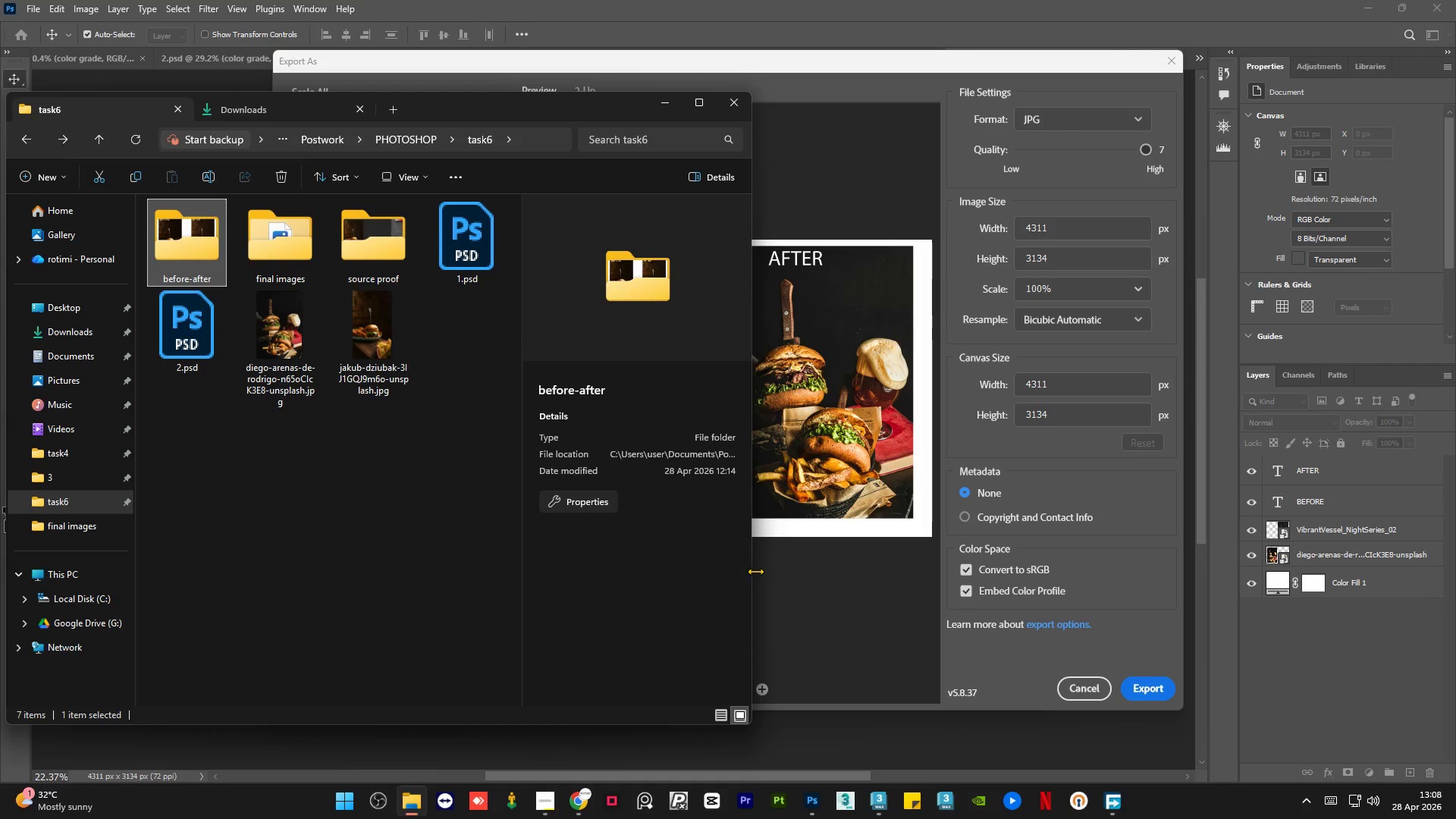 
left_click([815, 598])
 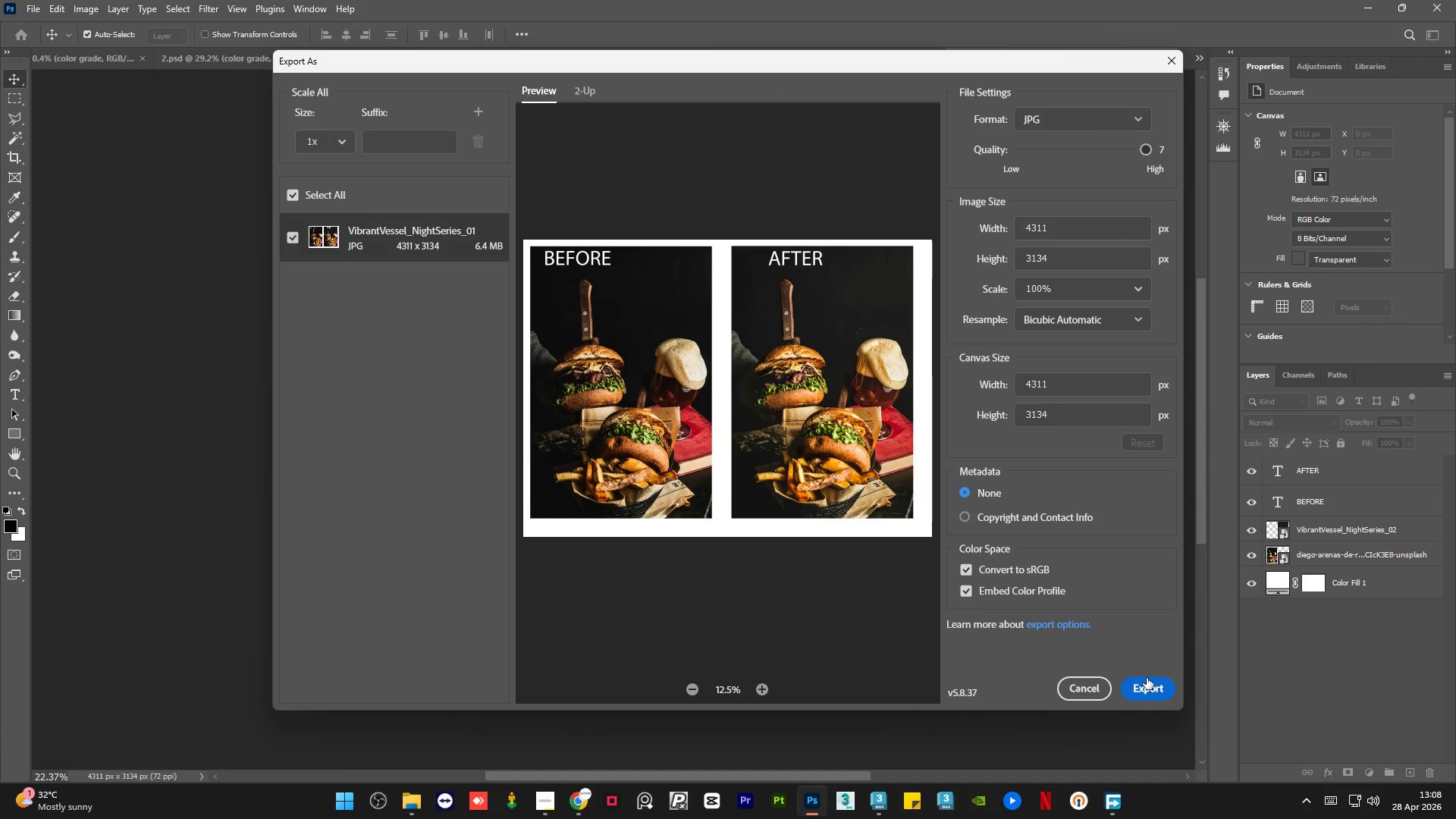 
left_click([1144, 686])
 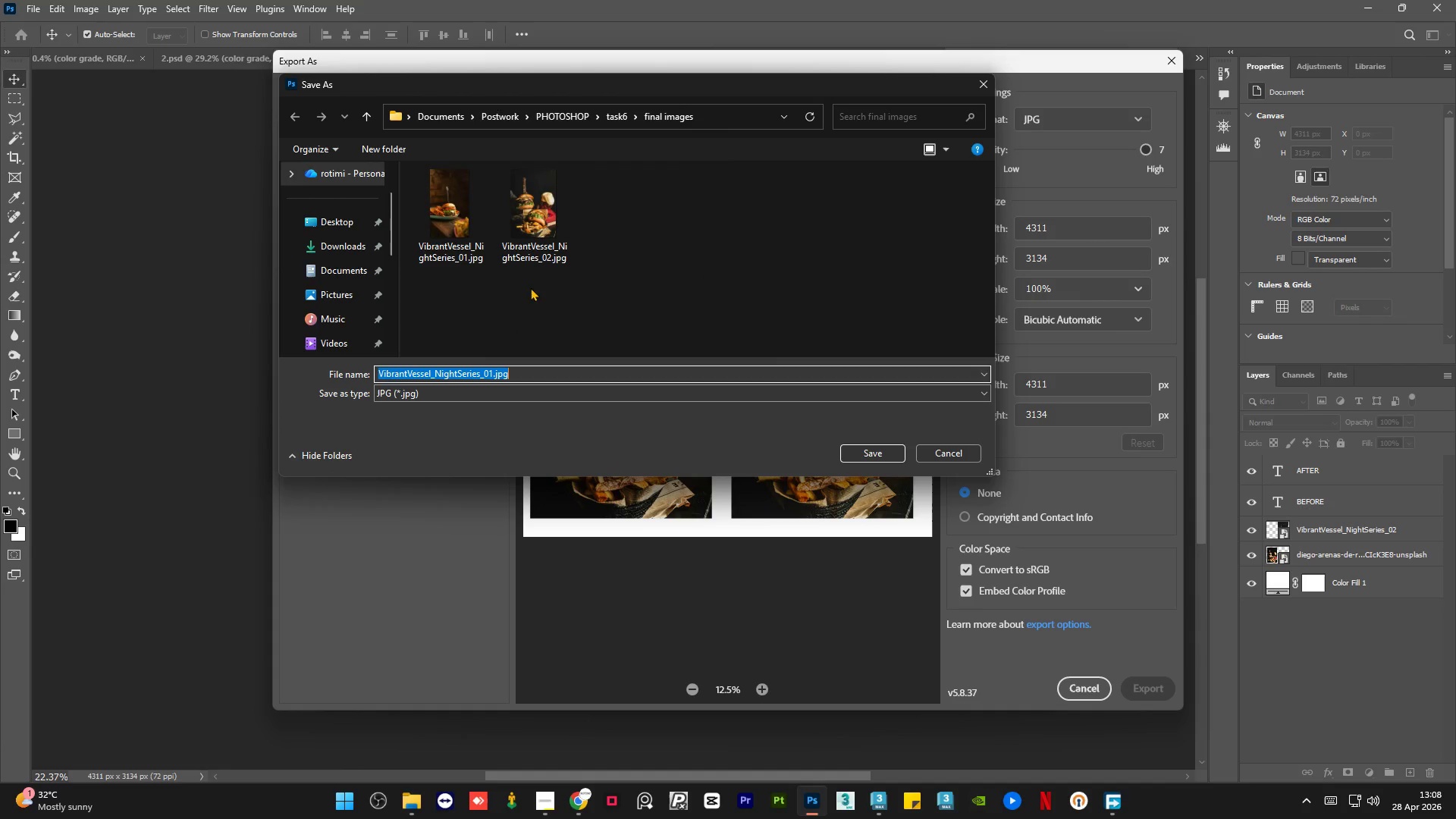 
left_click([668, 307])
 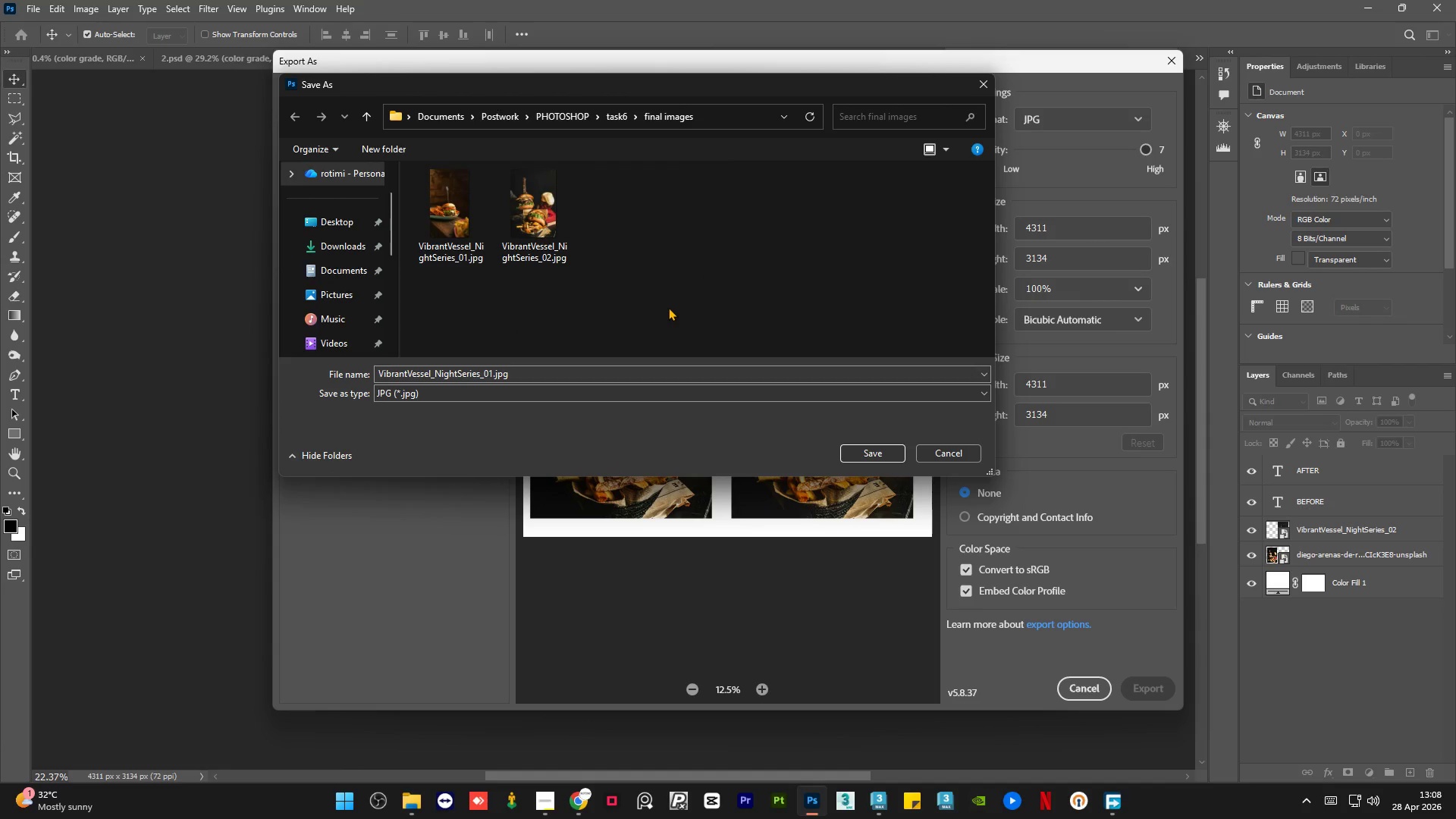 
key(Backspace)
 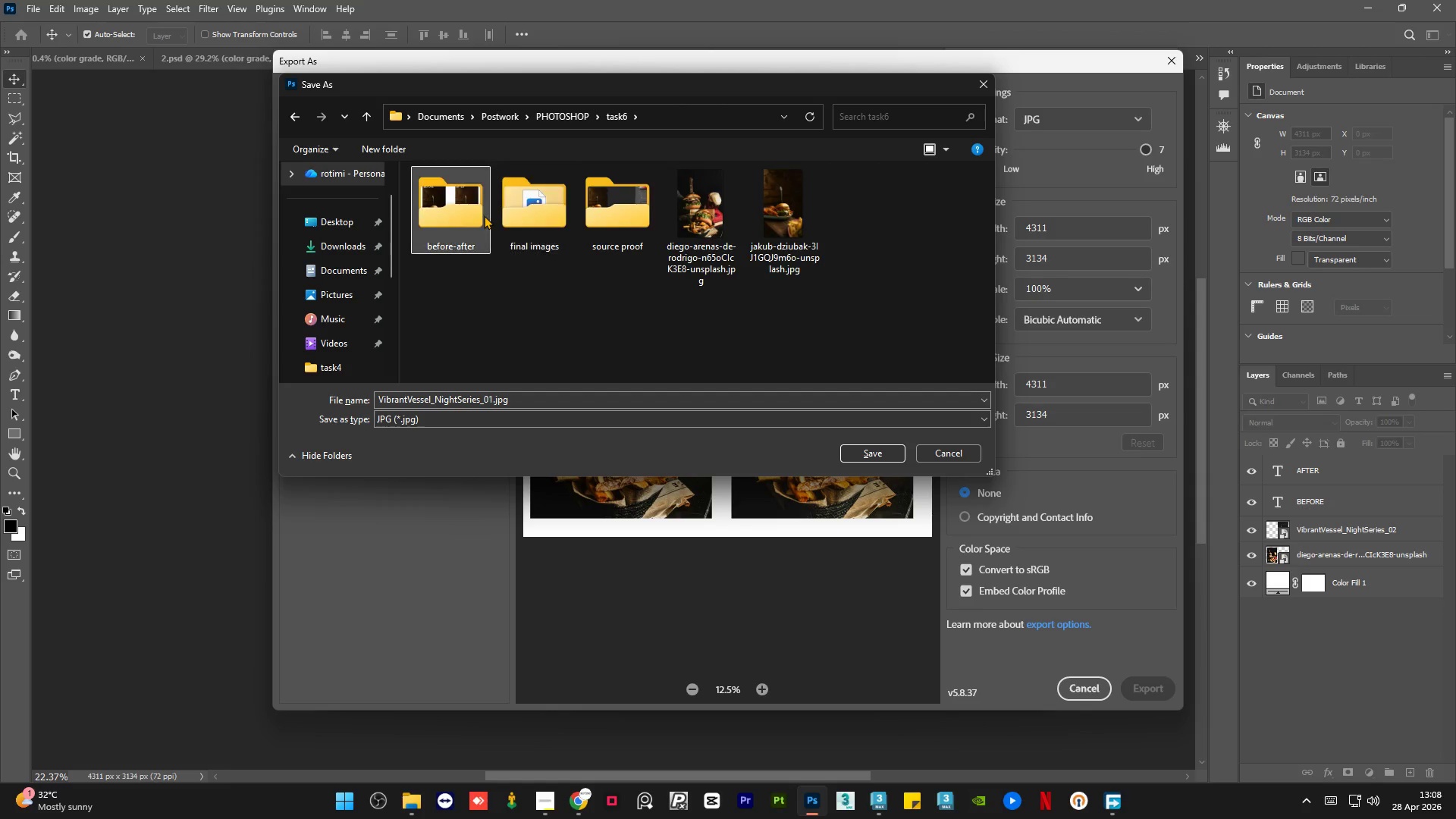 
left_click([469, 214])
 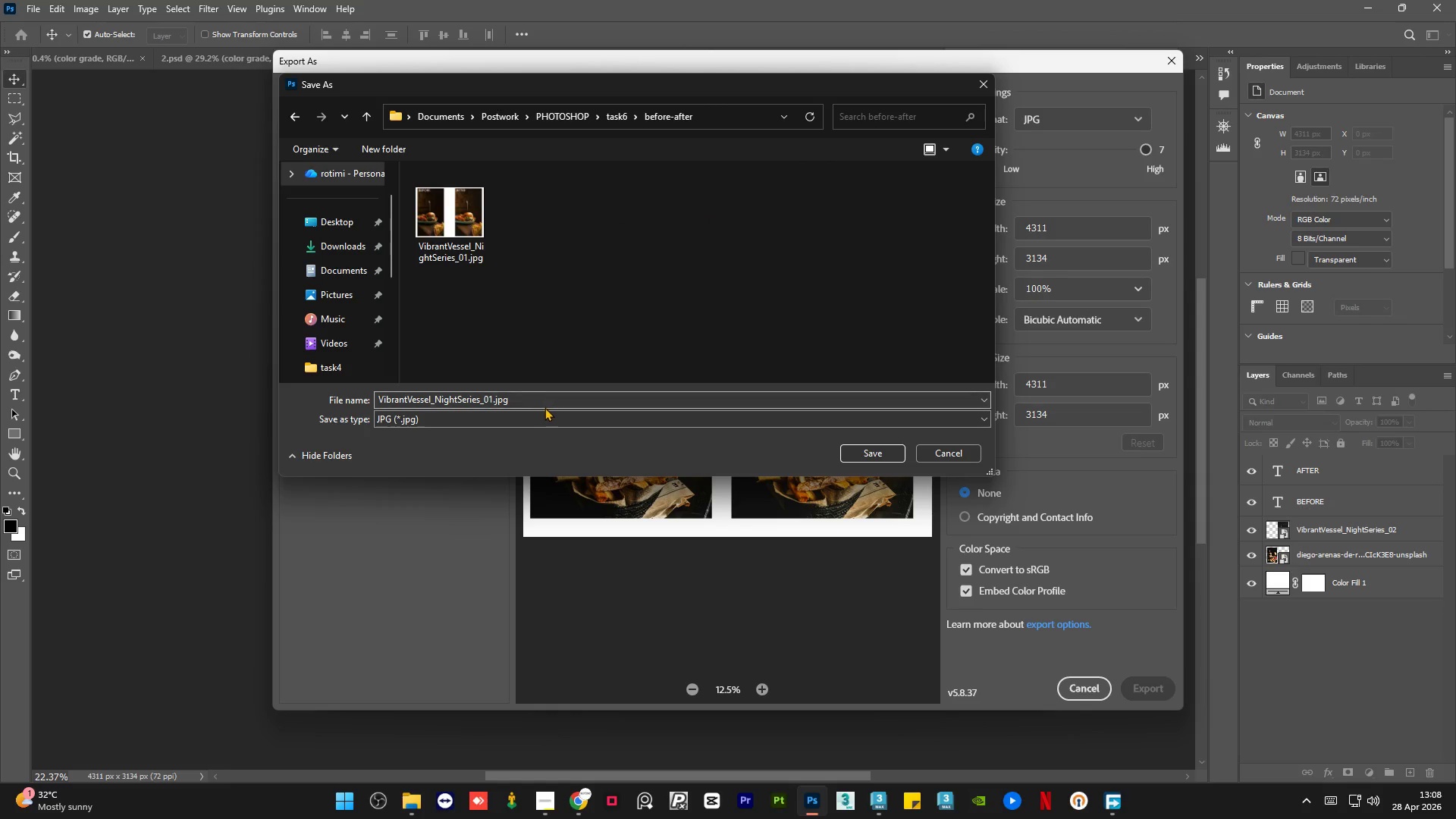 
left_click([530, 399])
 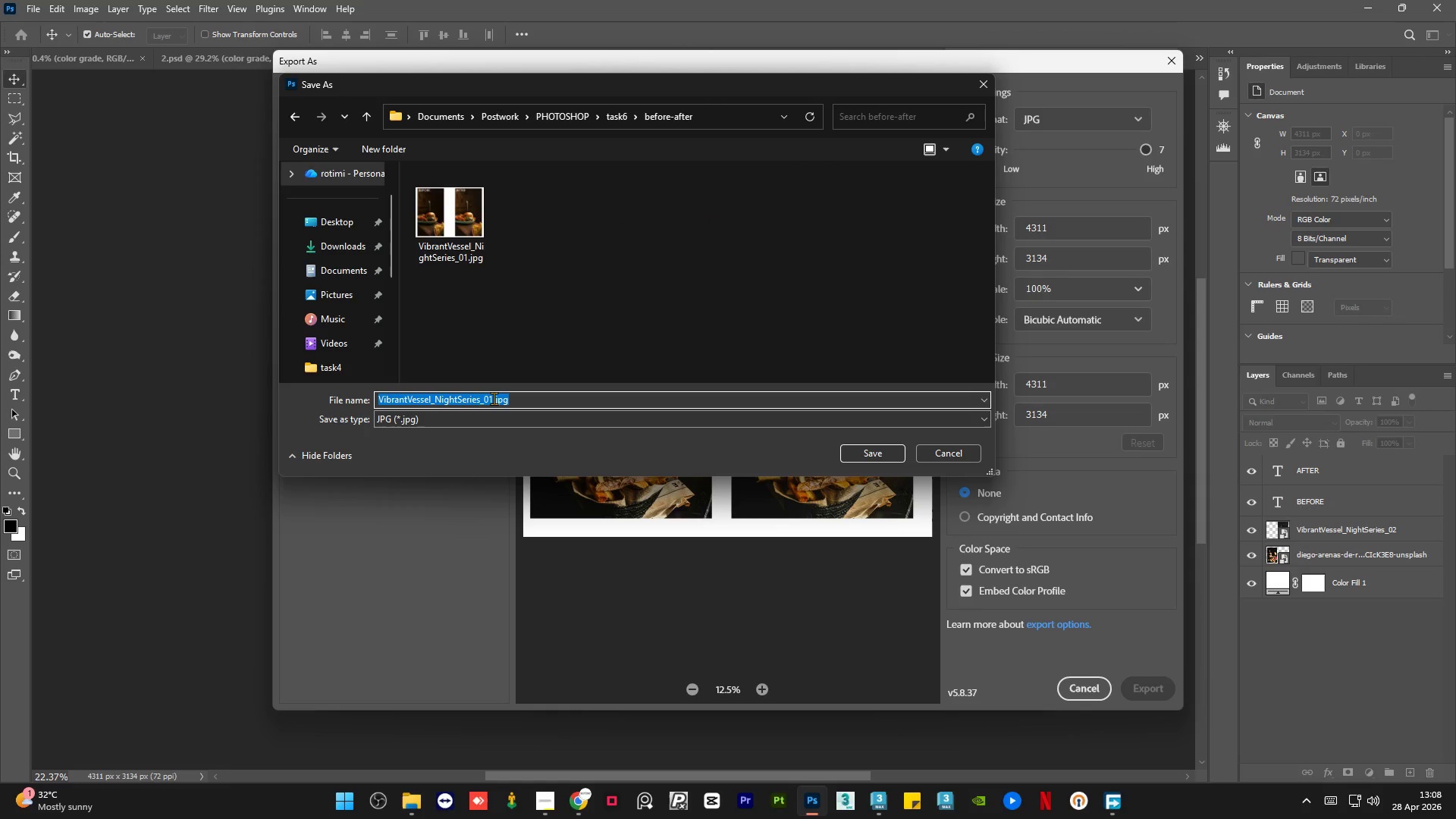 
left_click([492, 398])
 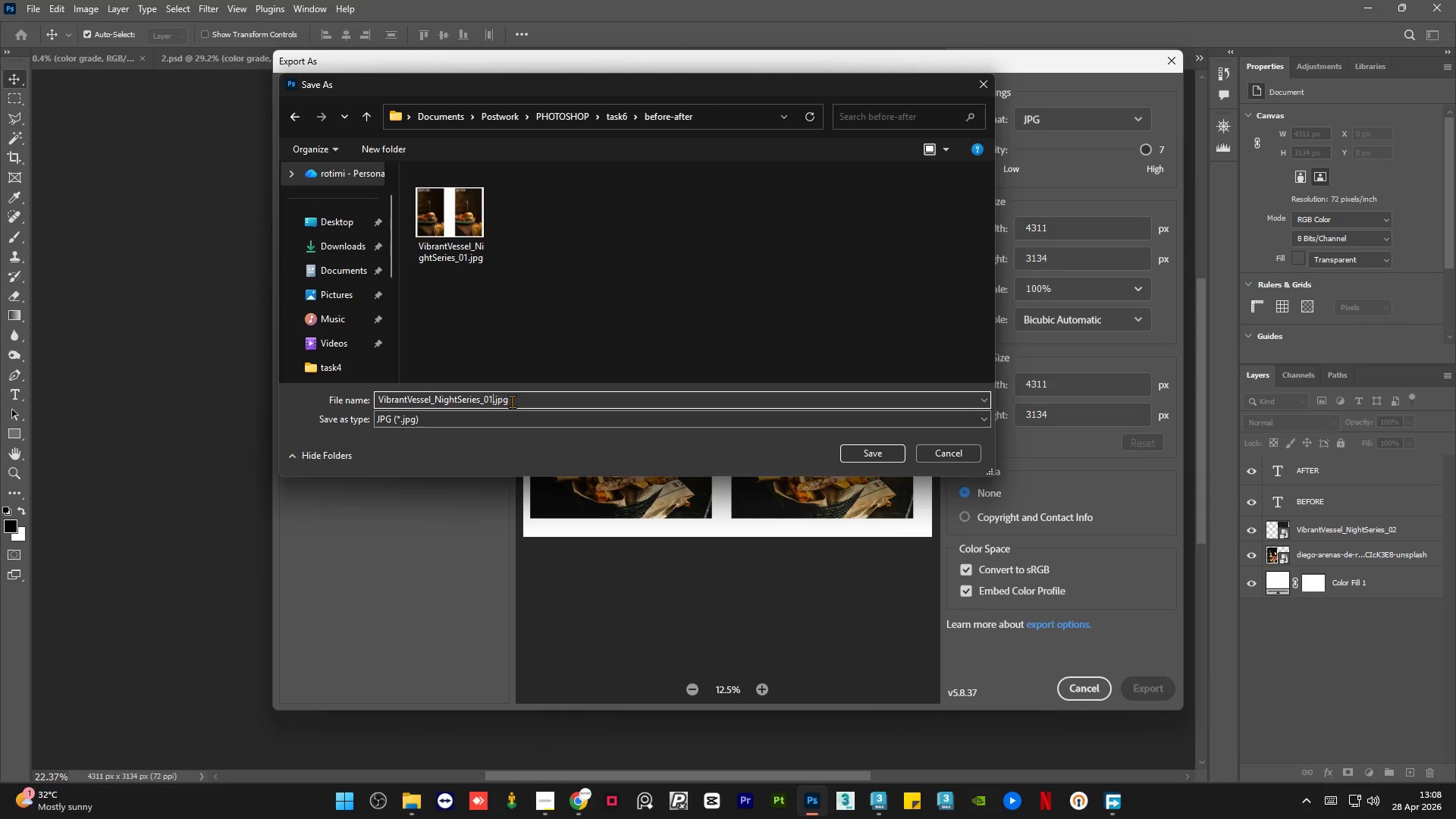 
key(Backspace)
 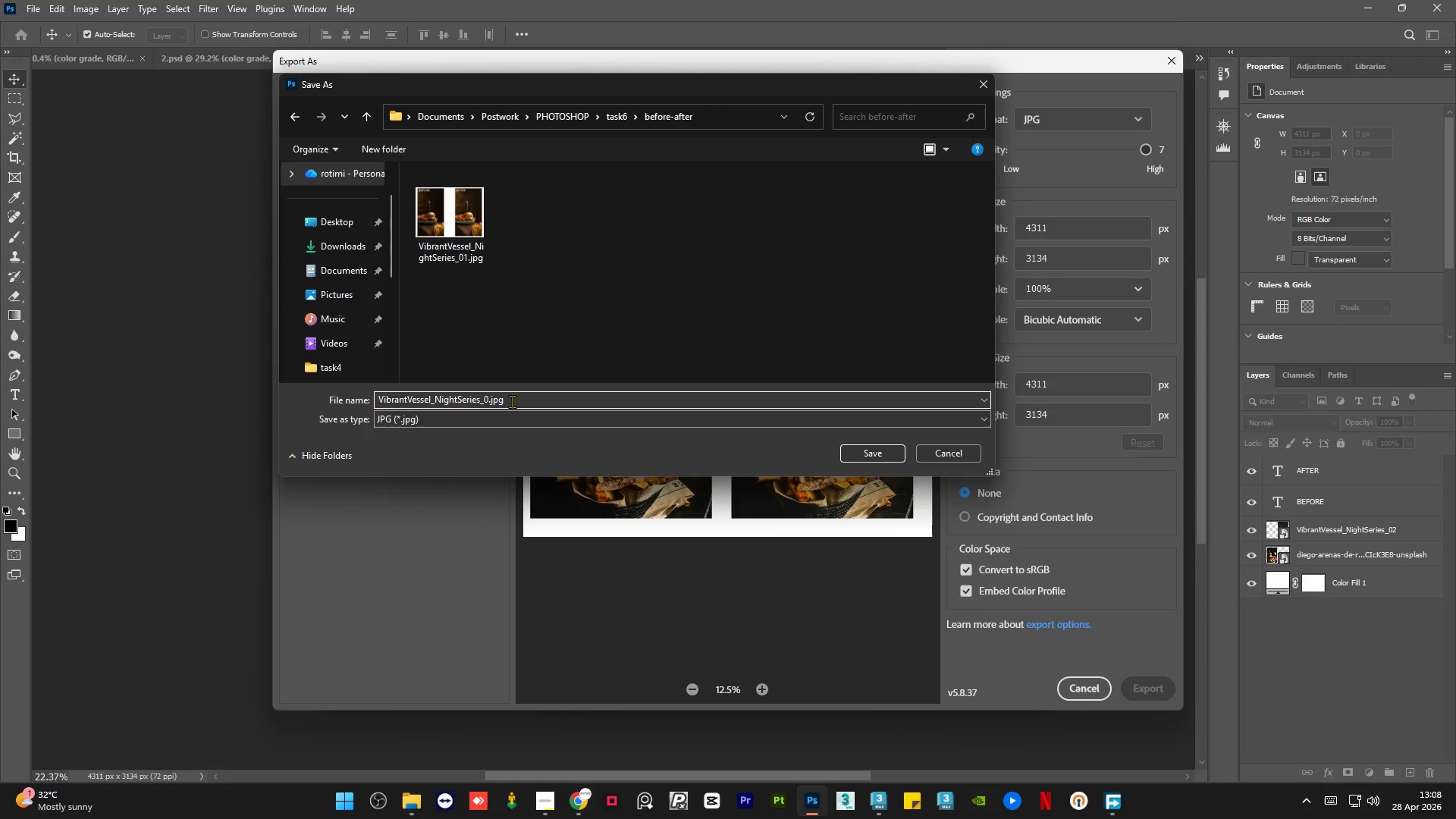 
key(Numpad2)
 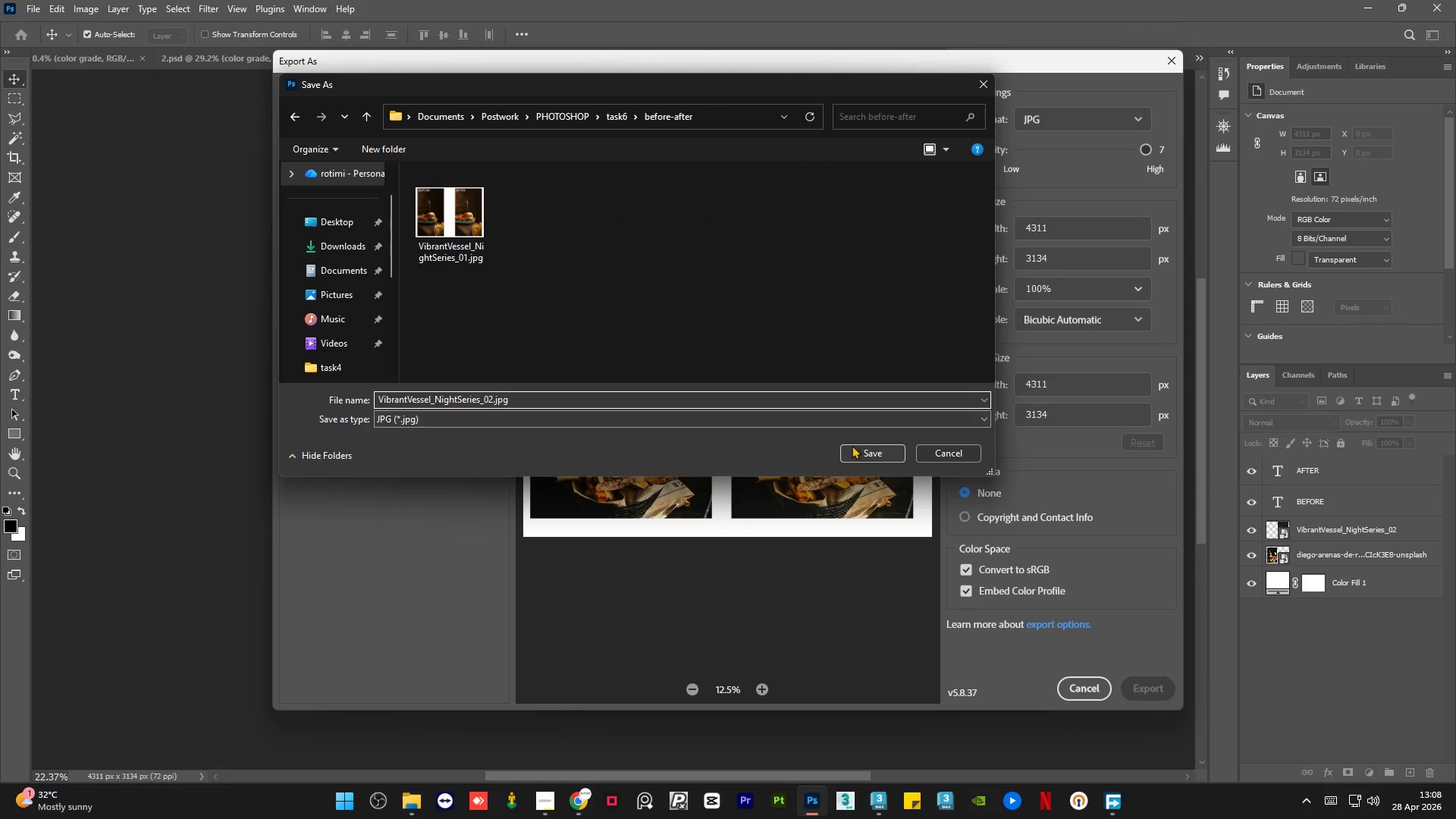 
left_click([859, 453])
 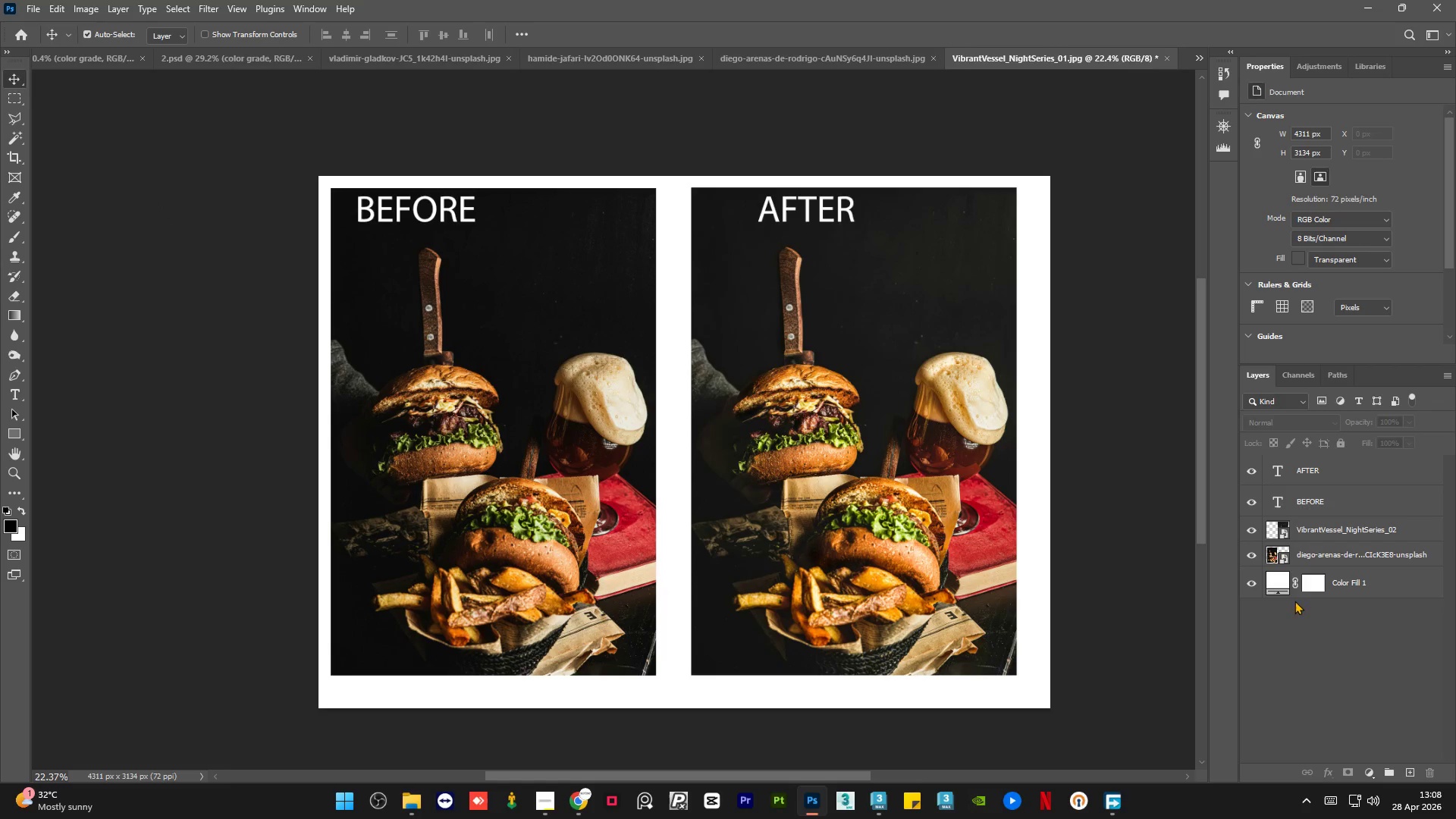 
wait(5.51)
 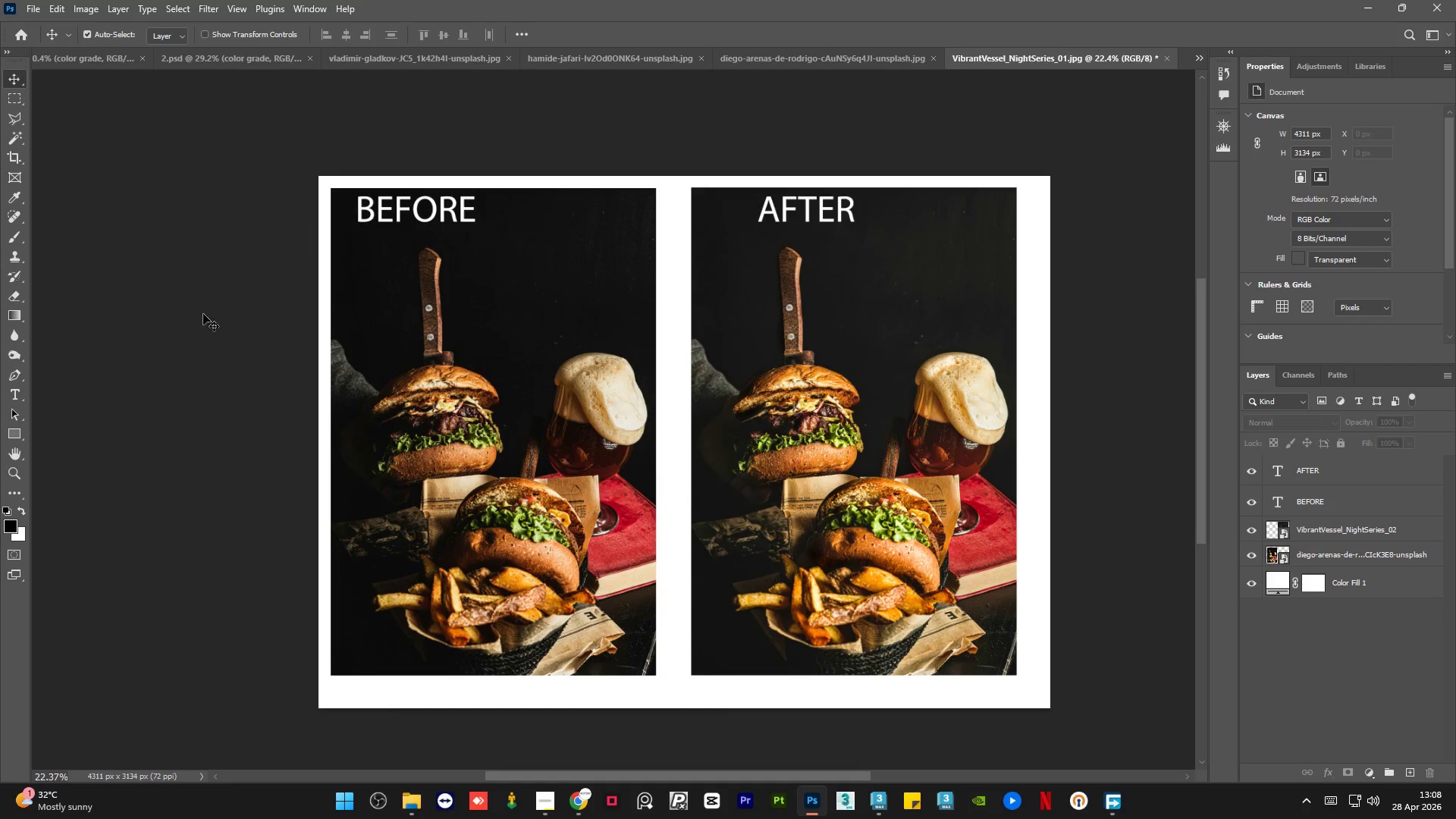 
left_click([240, 52])
 